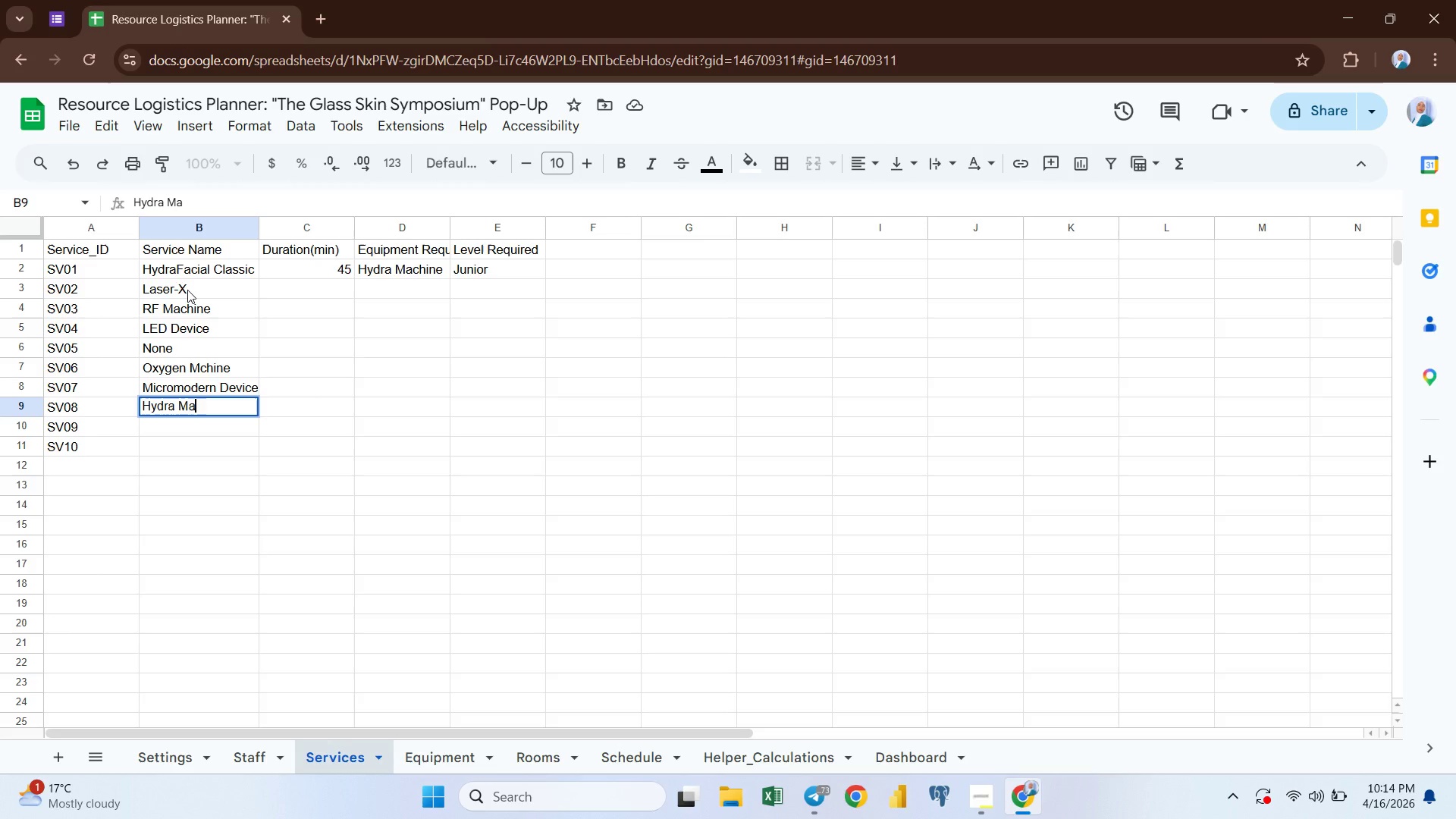 
type(chine)
 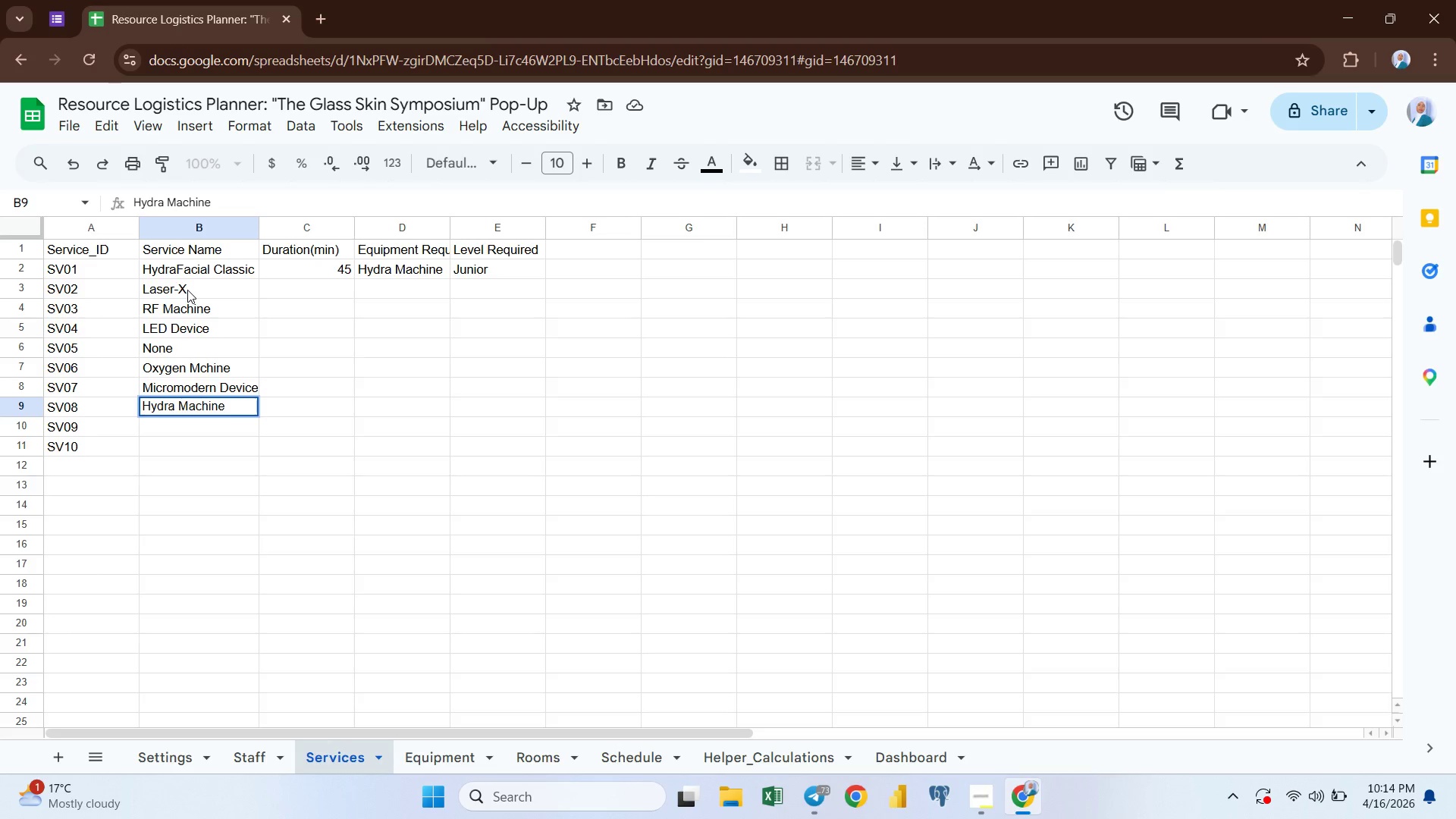 
key(Enter)
 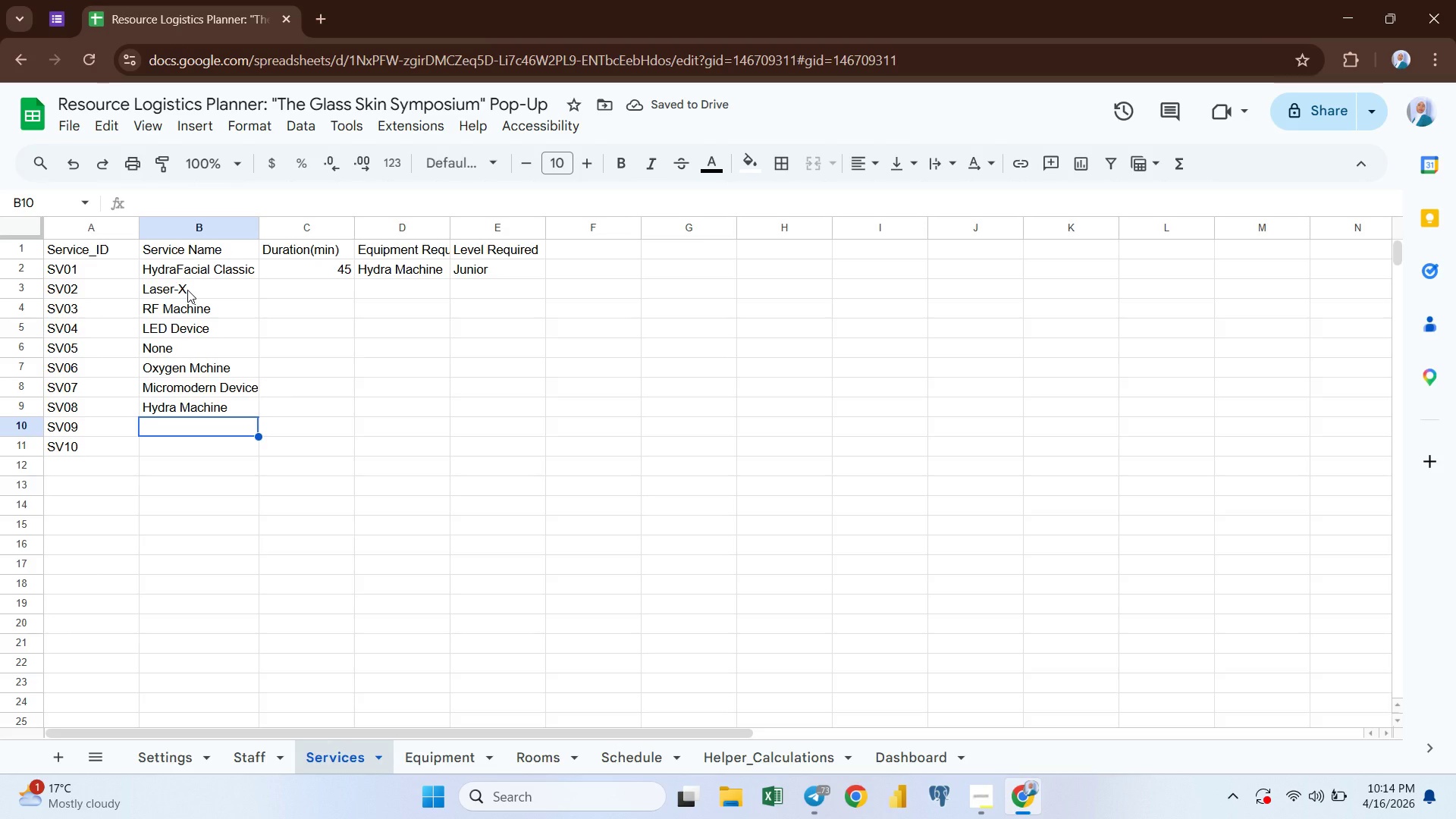 
type(LED)
key(Tab)
 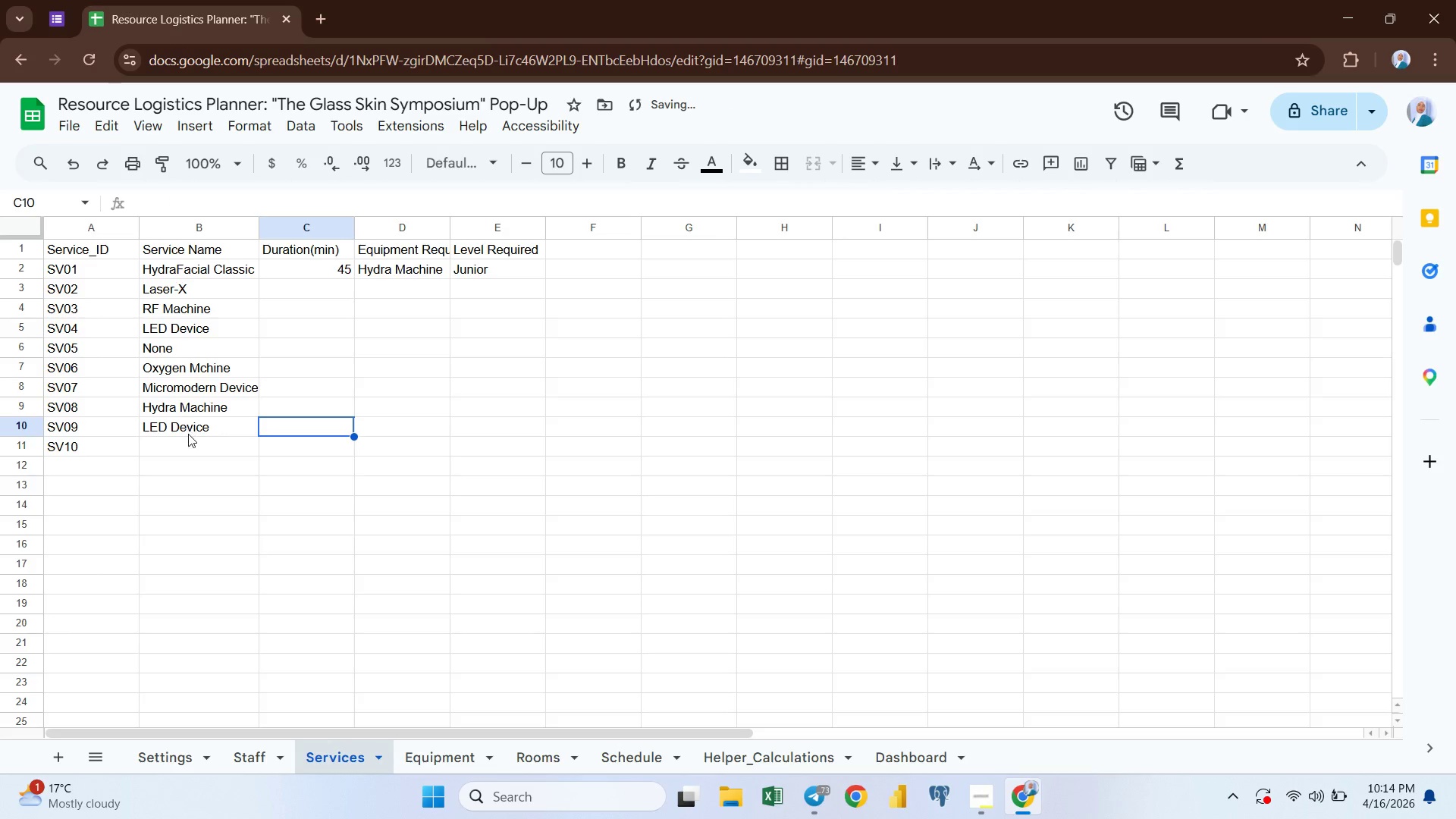 
left_click([188, 440])
 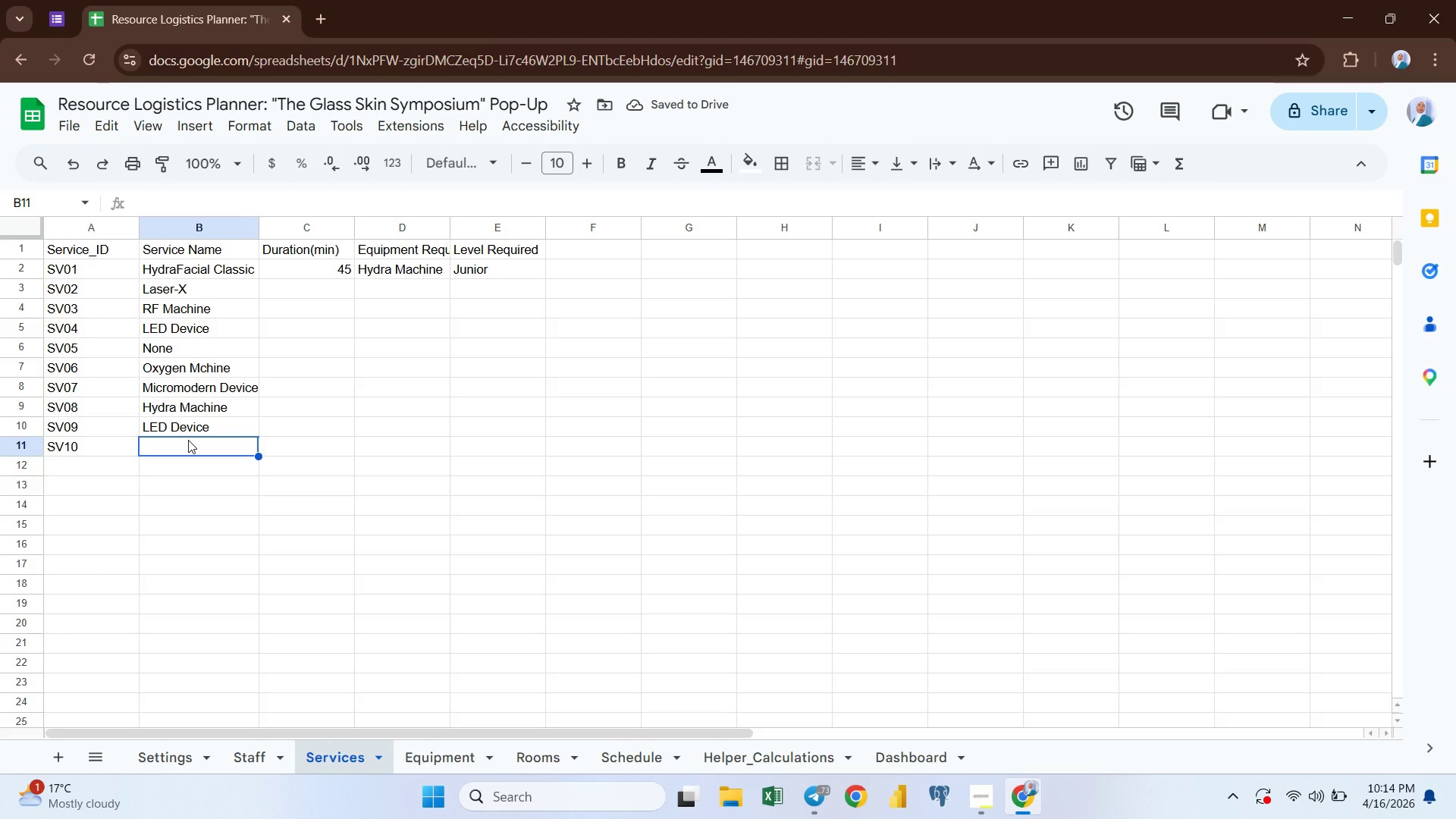 
type(Laser )
key(Backspace)
type(-)
key(Tab)
 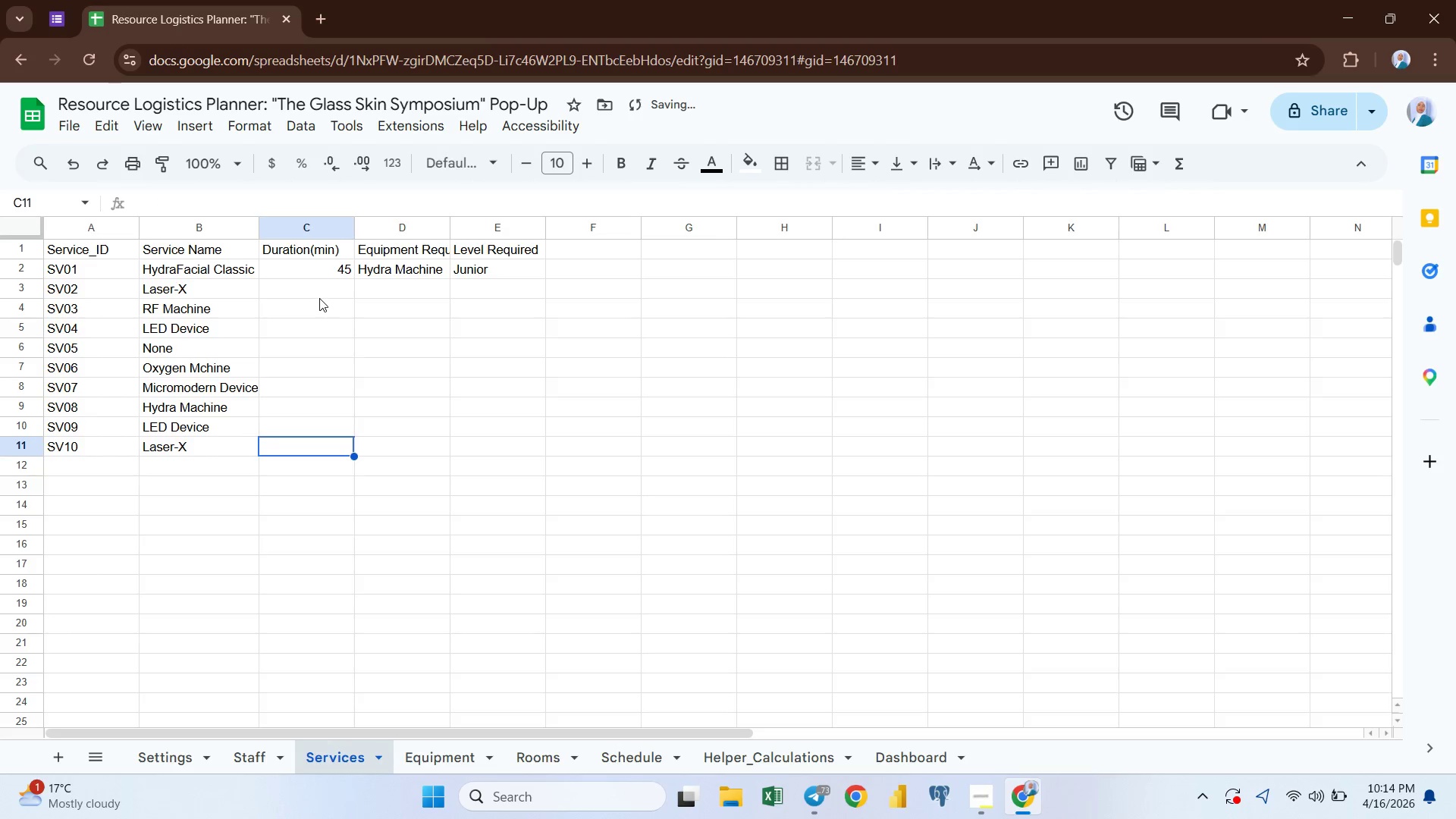 
left_click([318, 296])
 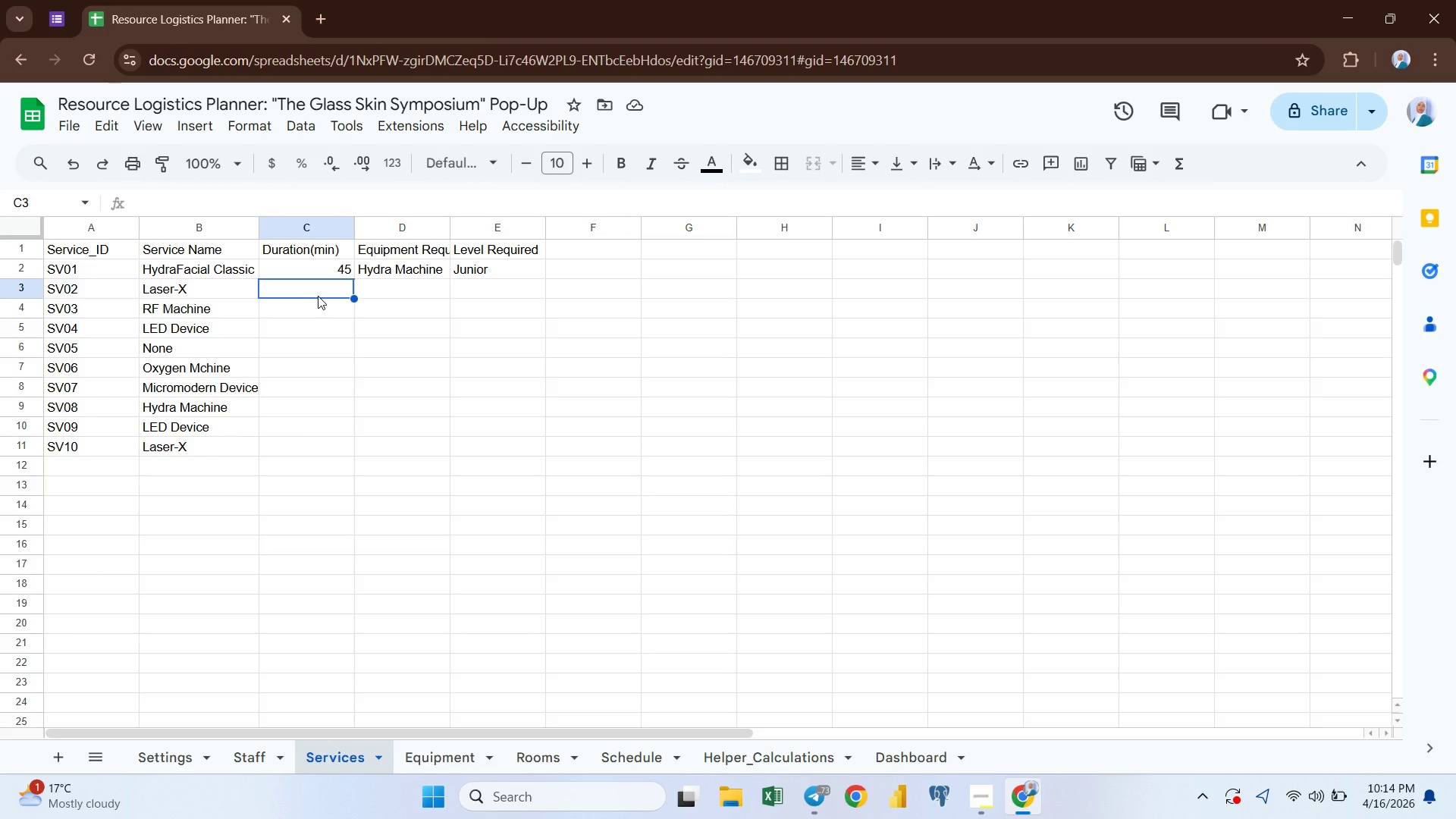 
wait(14.05)
 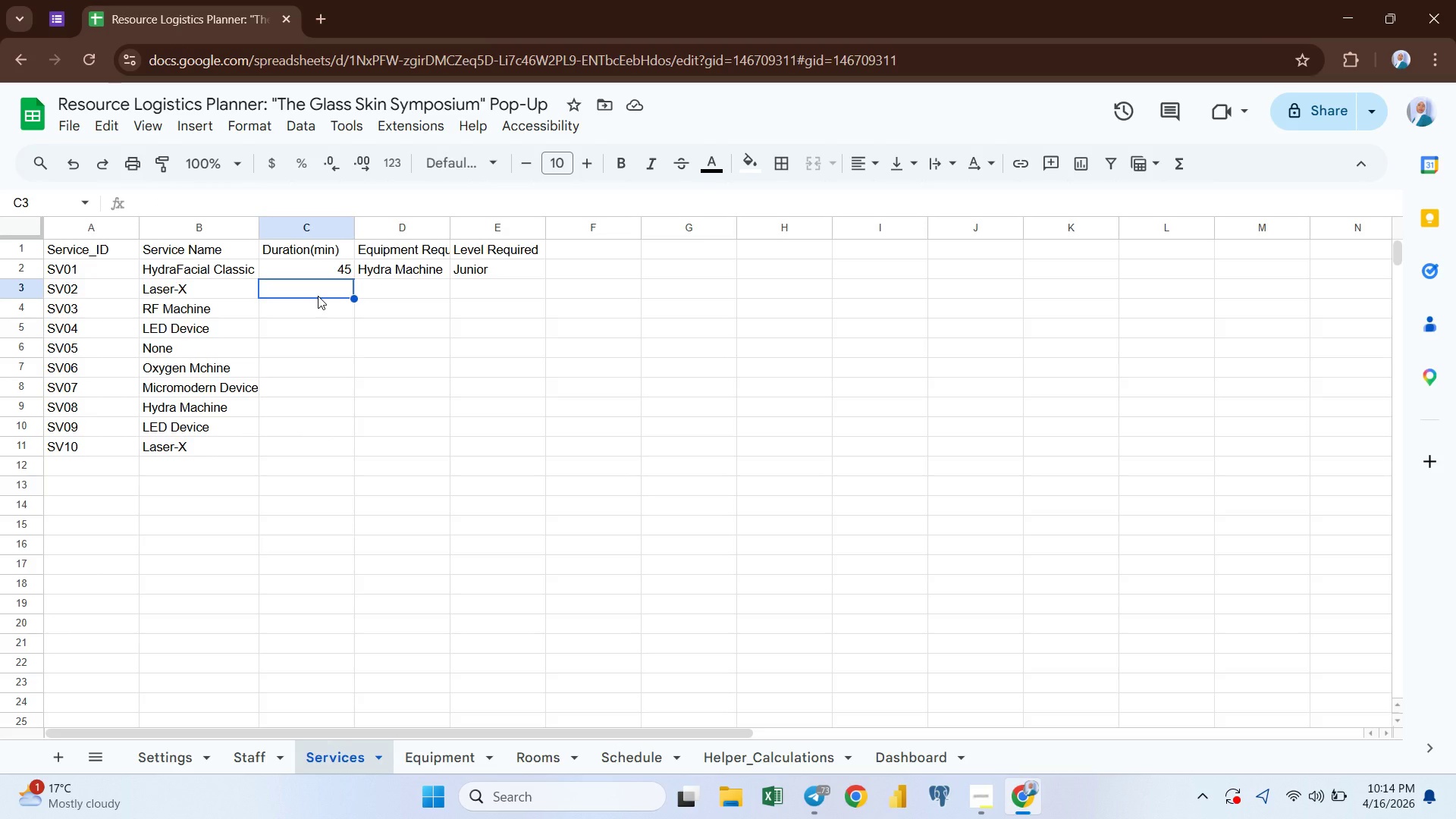 
left_click([174, 292])
 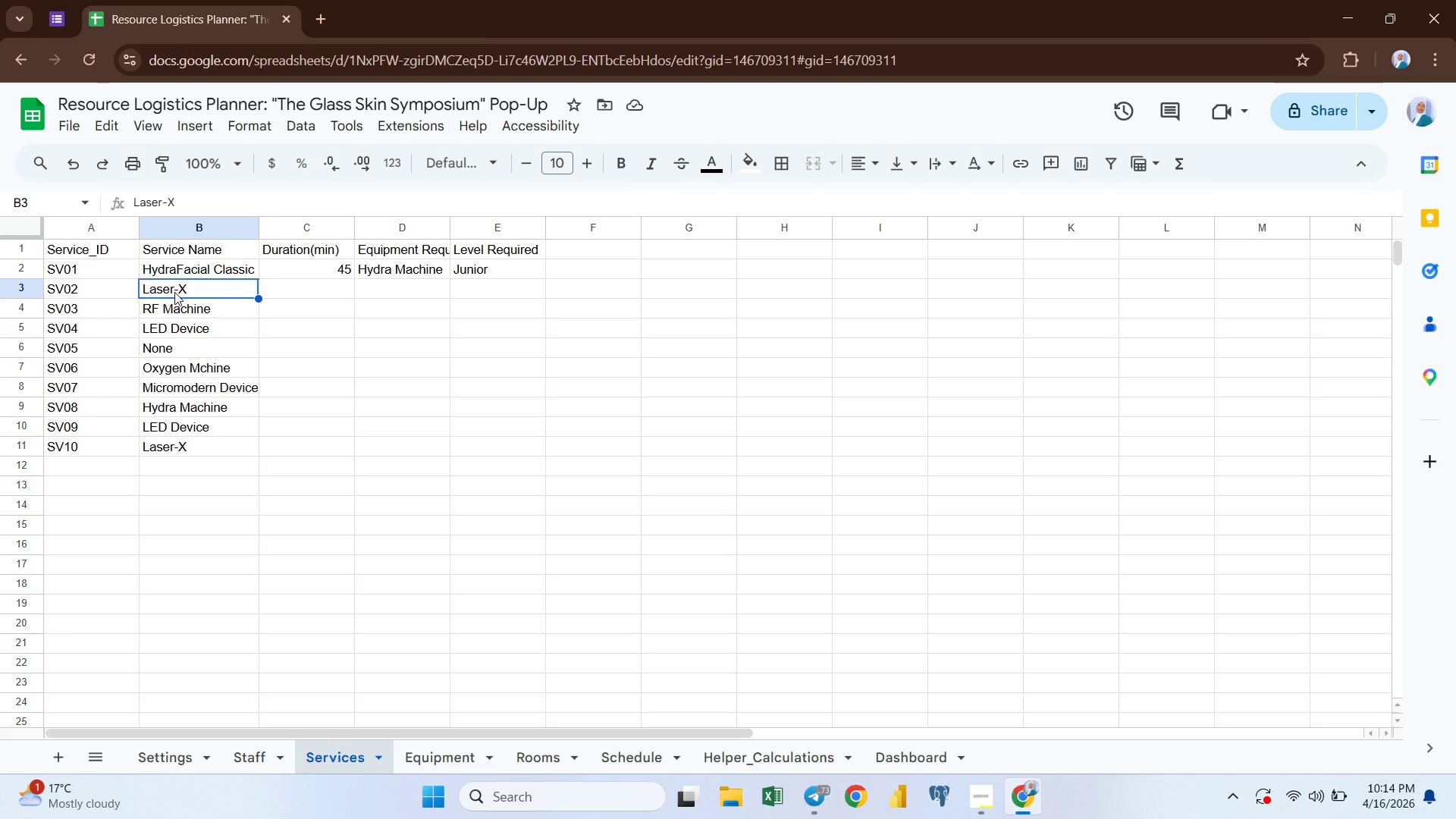 
key(Control+Shift+ArrowDown)
 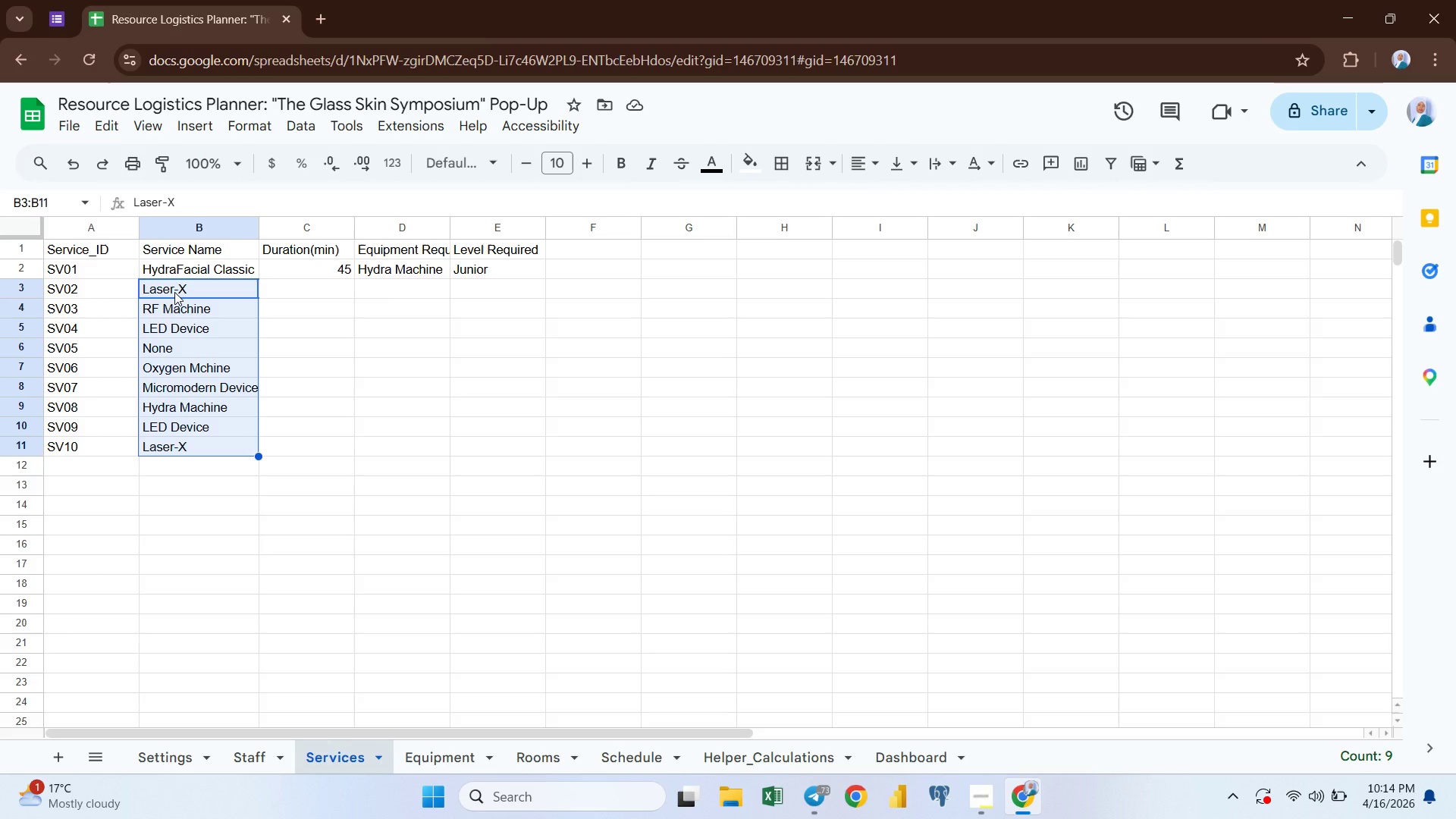 
key(Control+ControlLeft)
 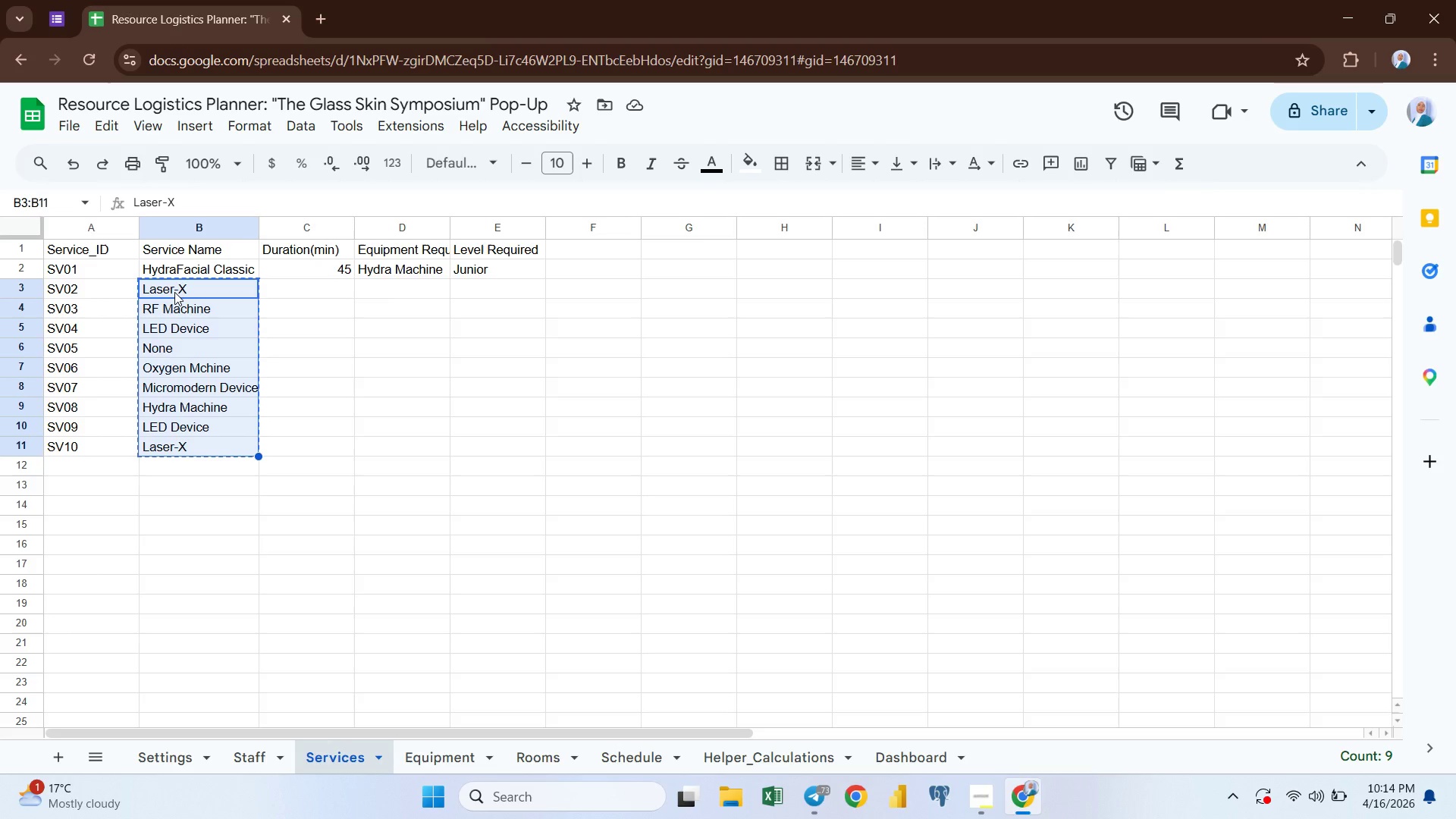 
key(Control+X)
 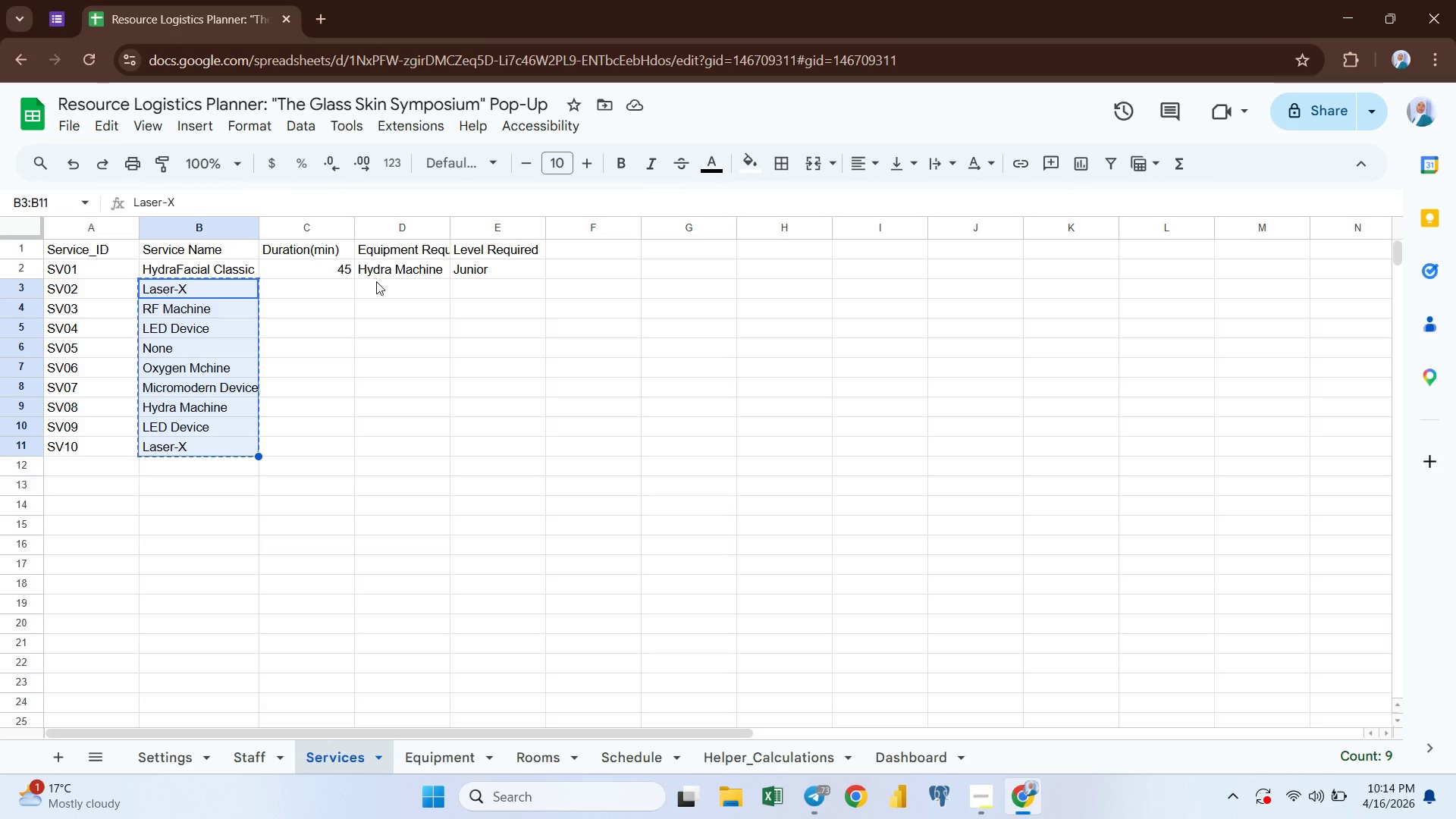 
left_click([378, 284])
 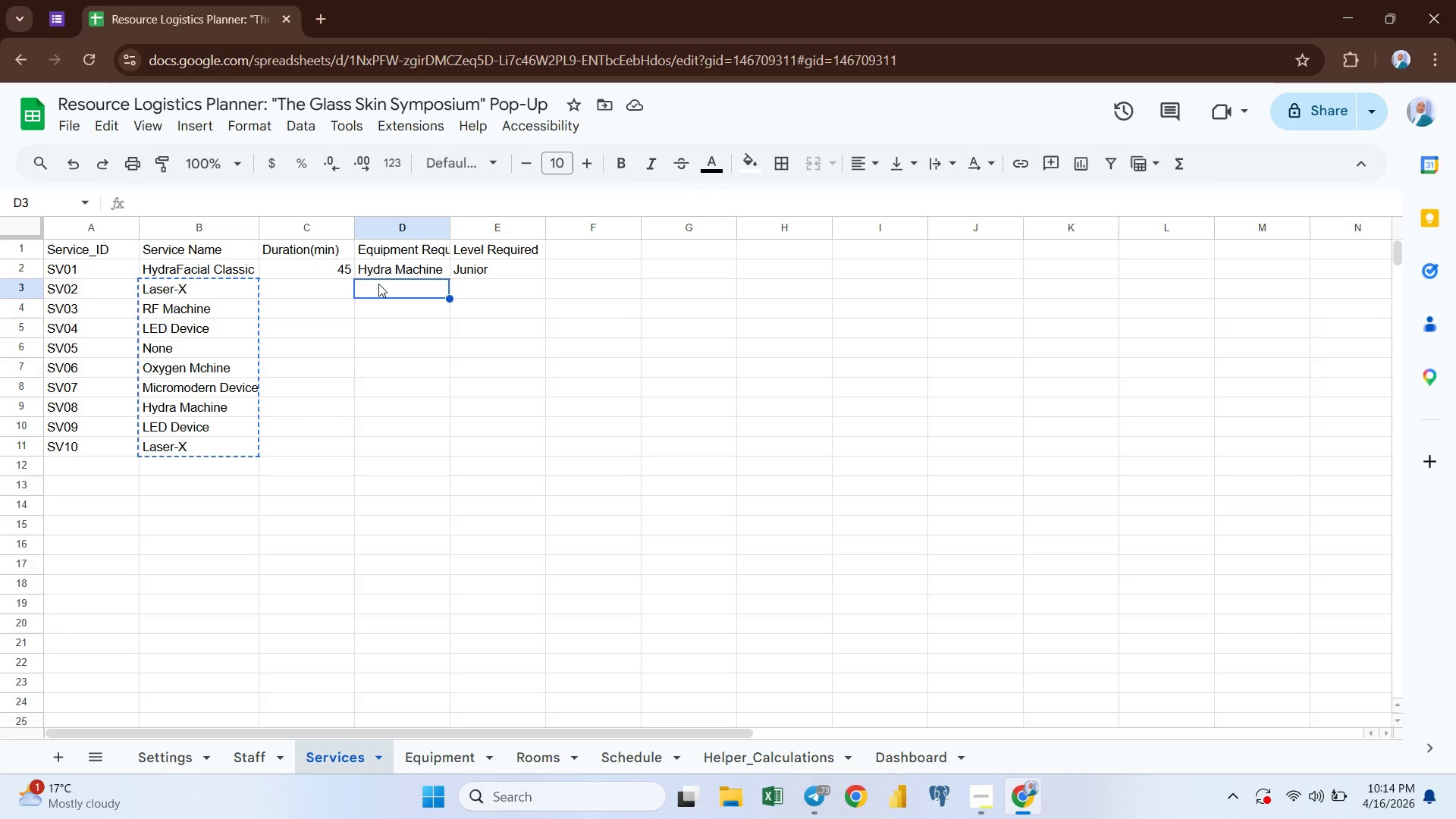 
key(Control+V)
 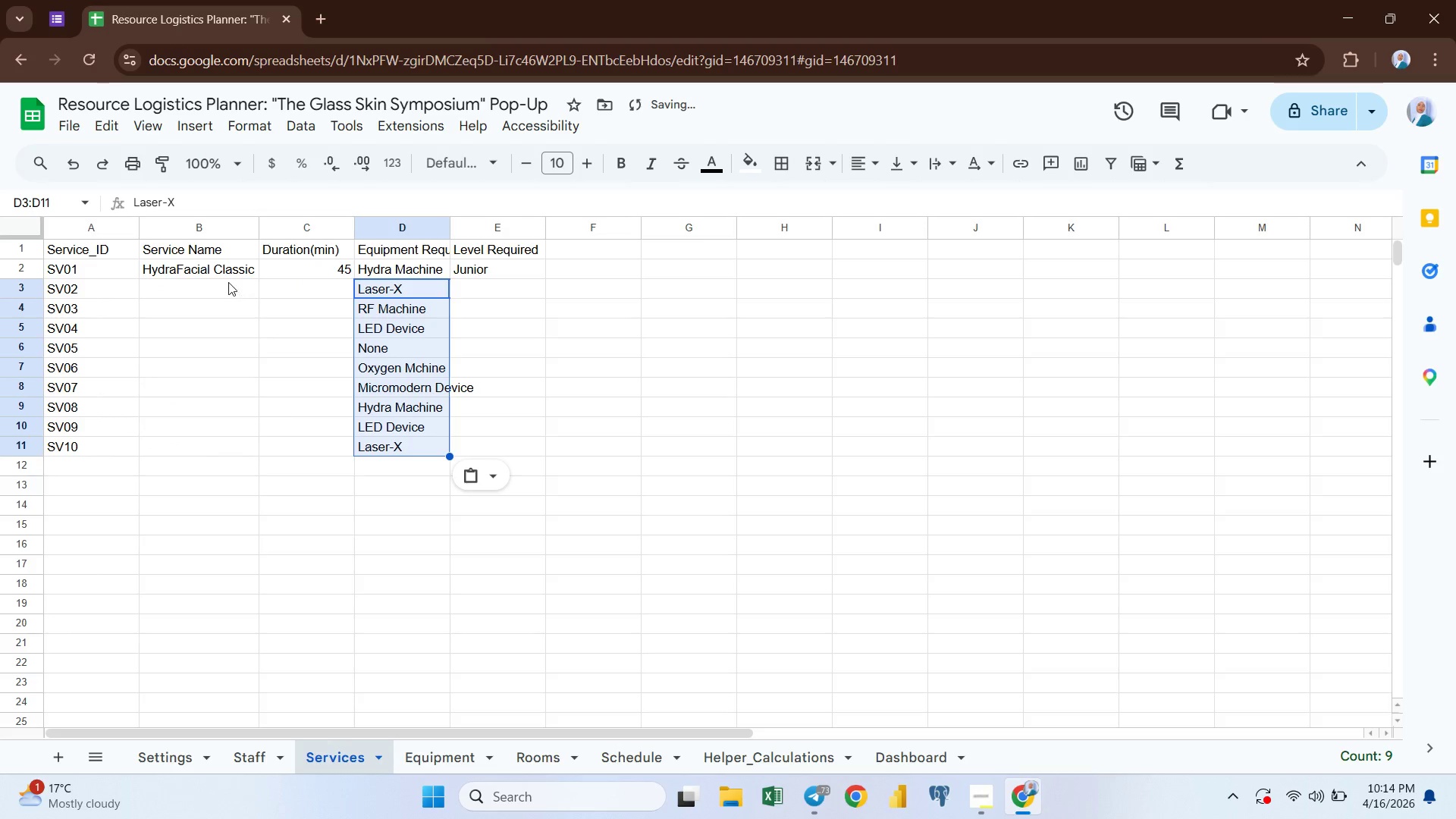 
left_click([215, 284])
 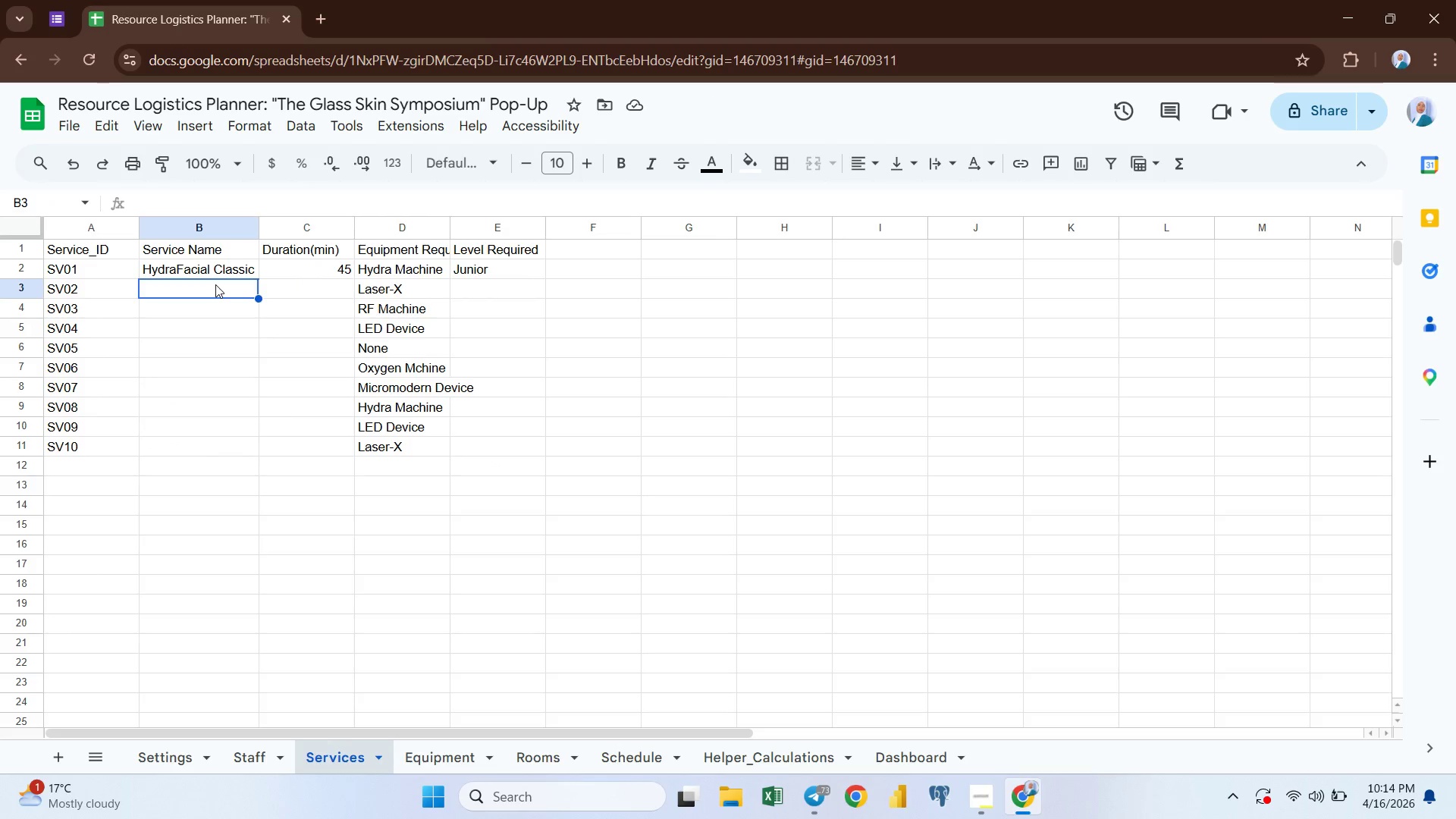 
wait(5.05)
 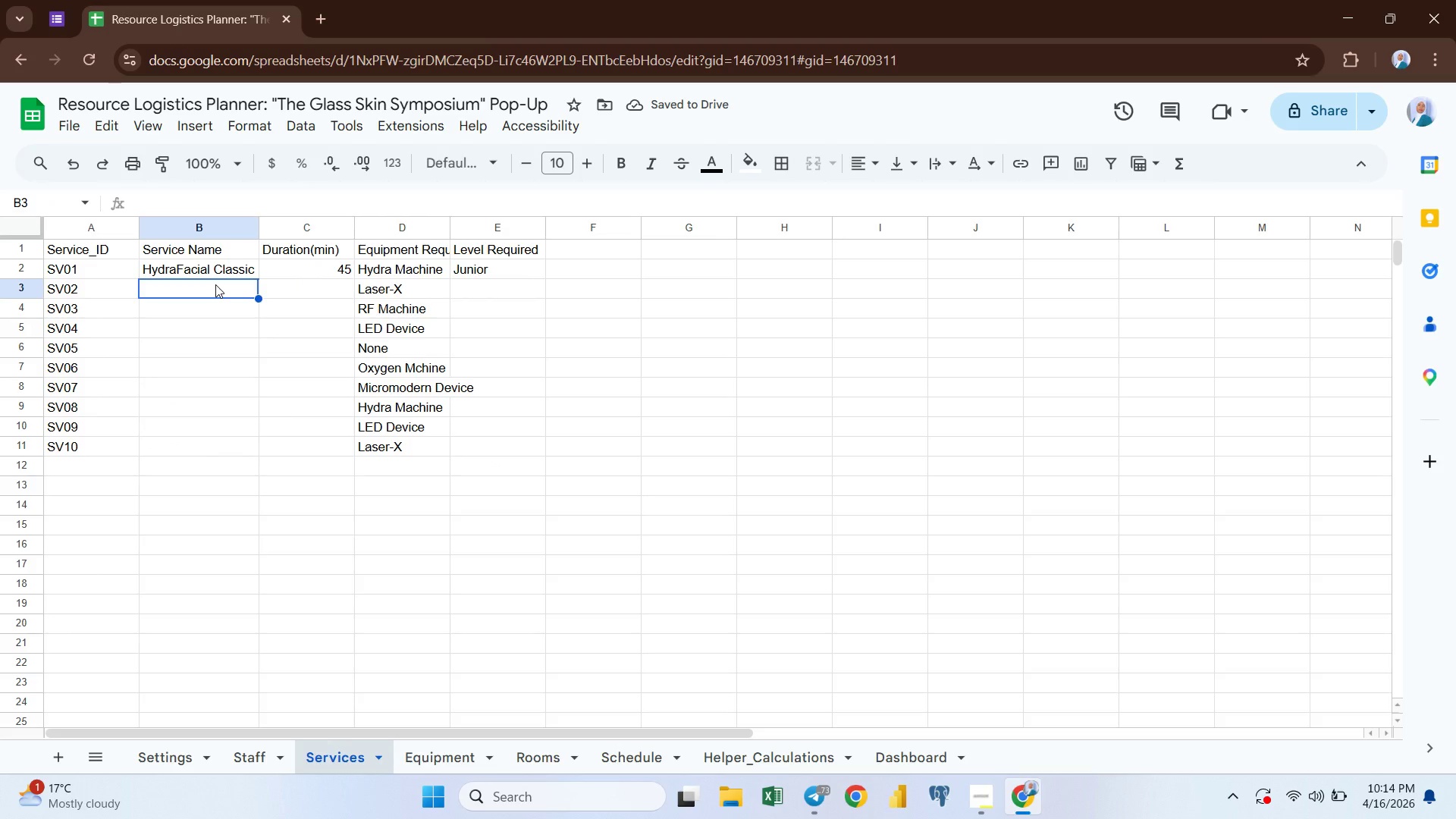 
type(Laser Skin Resurfacing)
 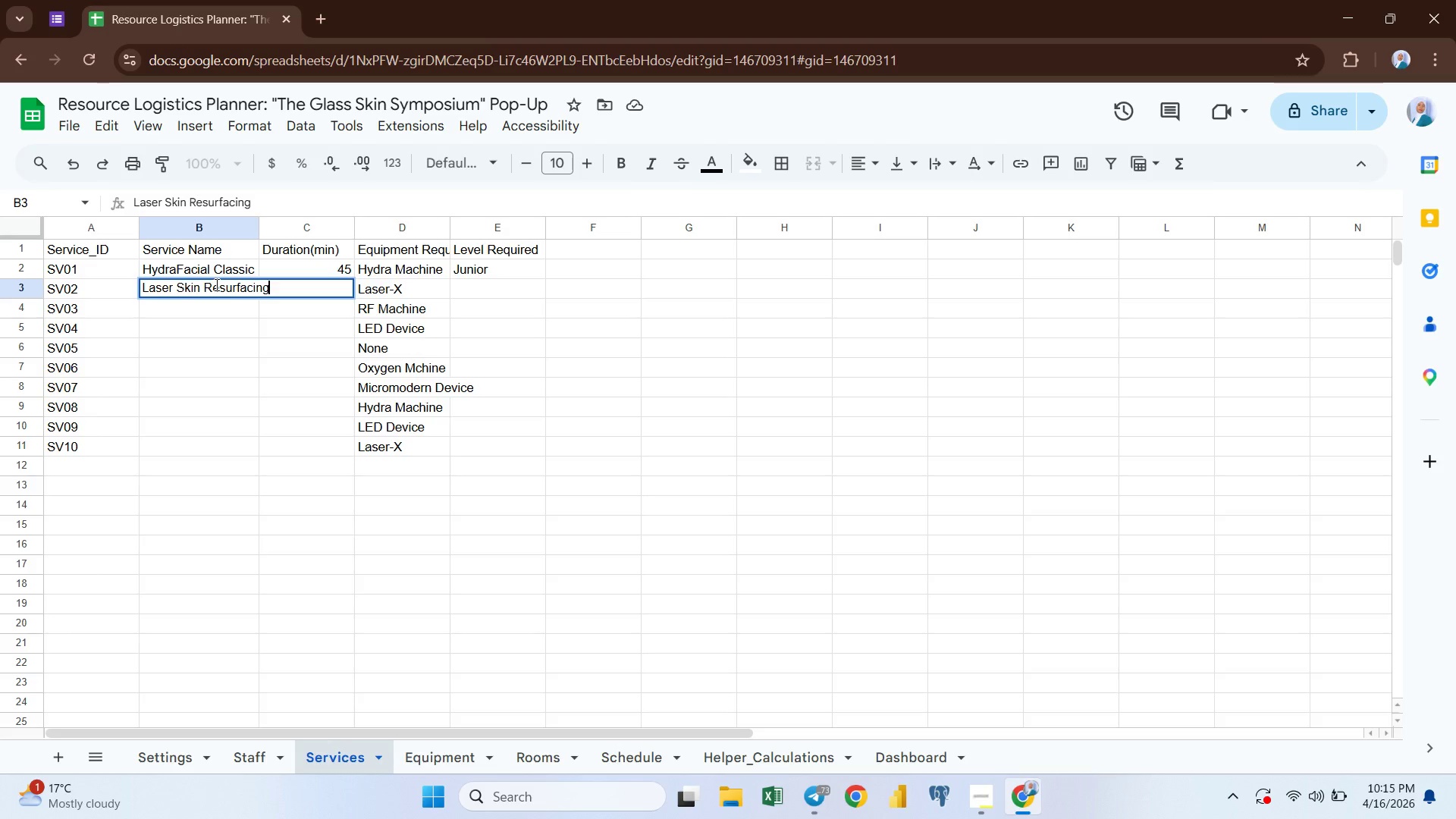 
key(Enter)
 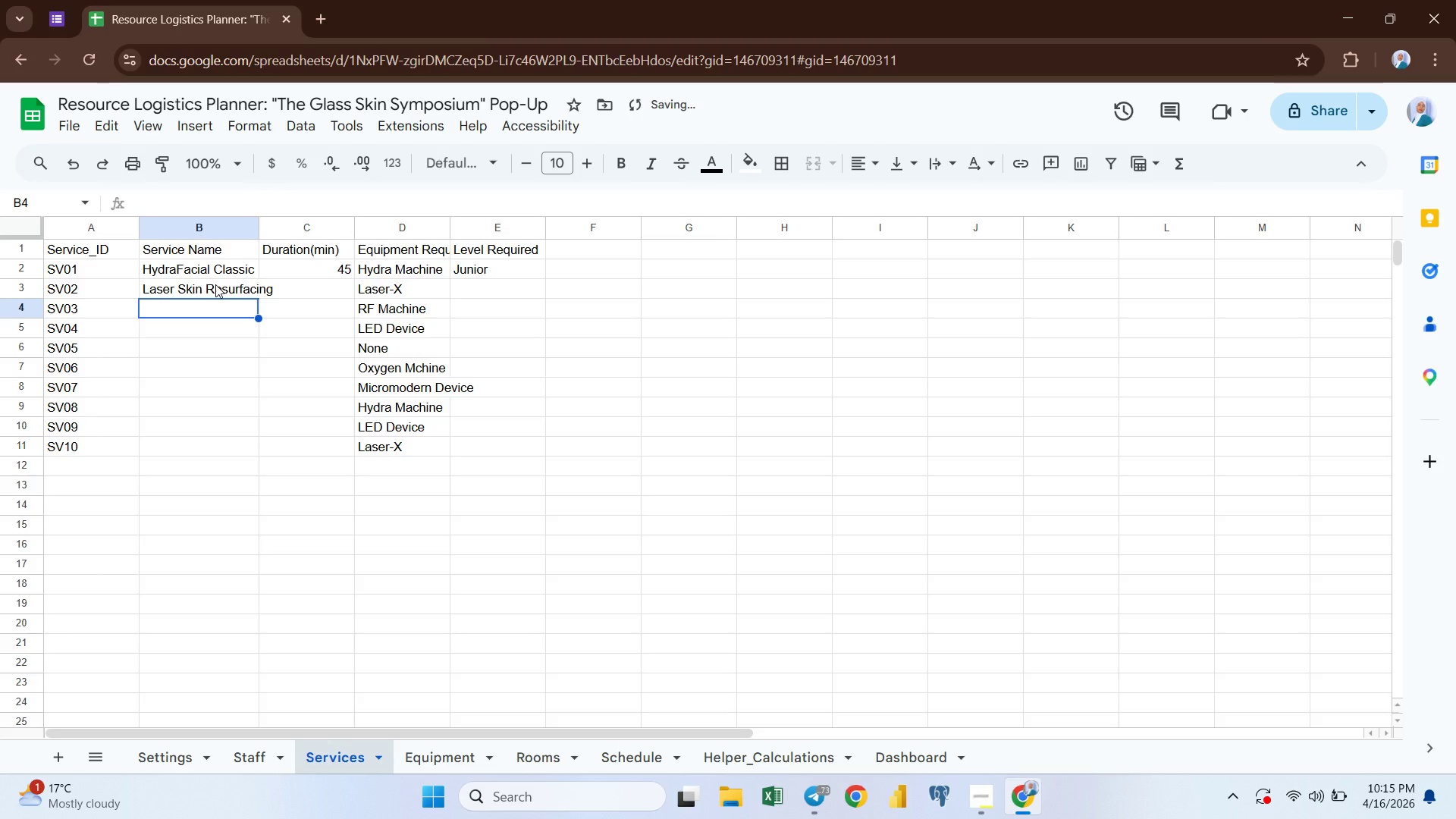 
type(RF SK)
key(Backspace)
type(kin Th)
key(Backspace)
type(ightening)
 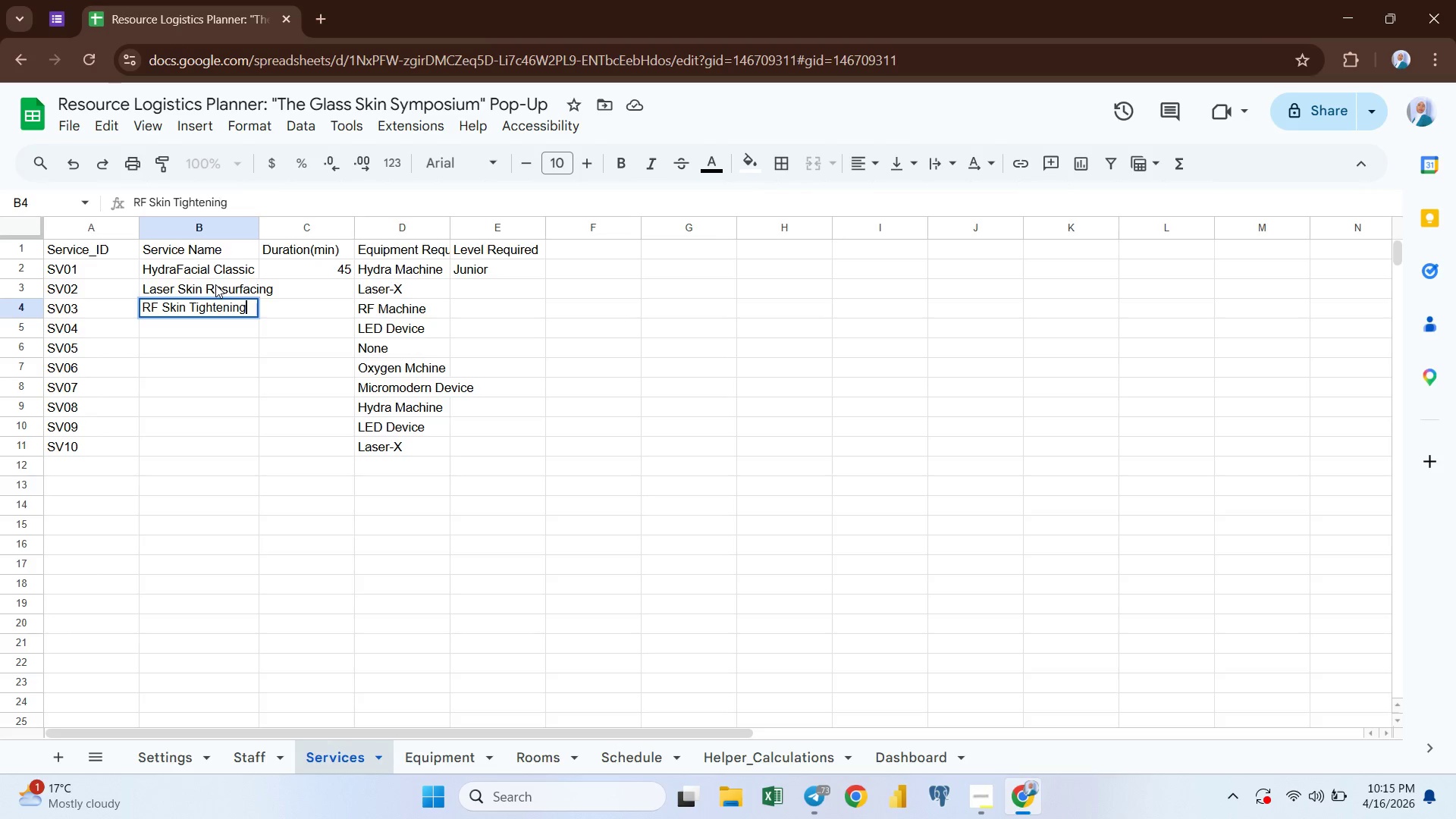 
key(Enter)
 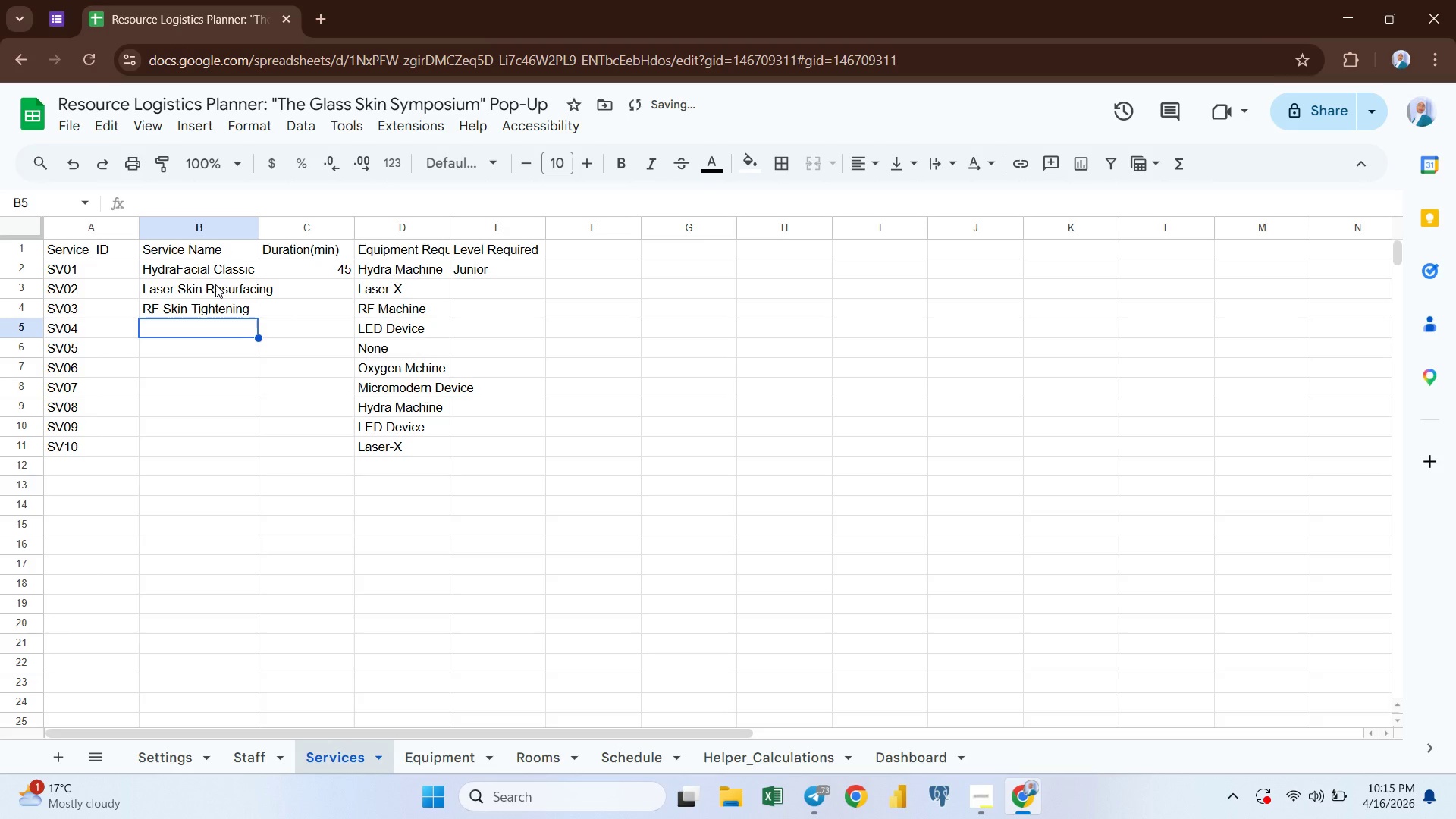 
type(LED Light Therapy)
 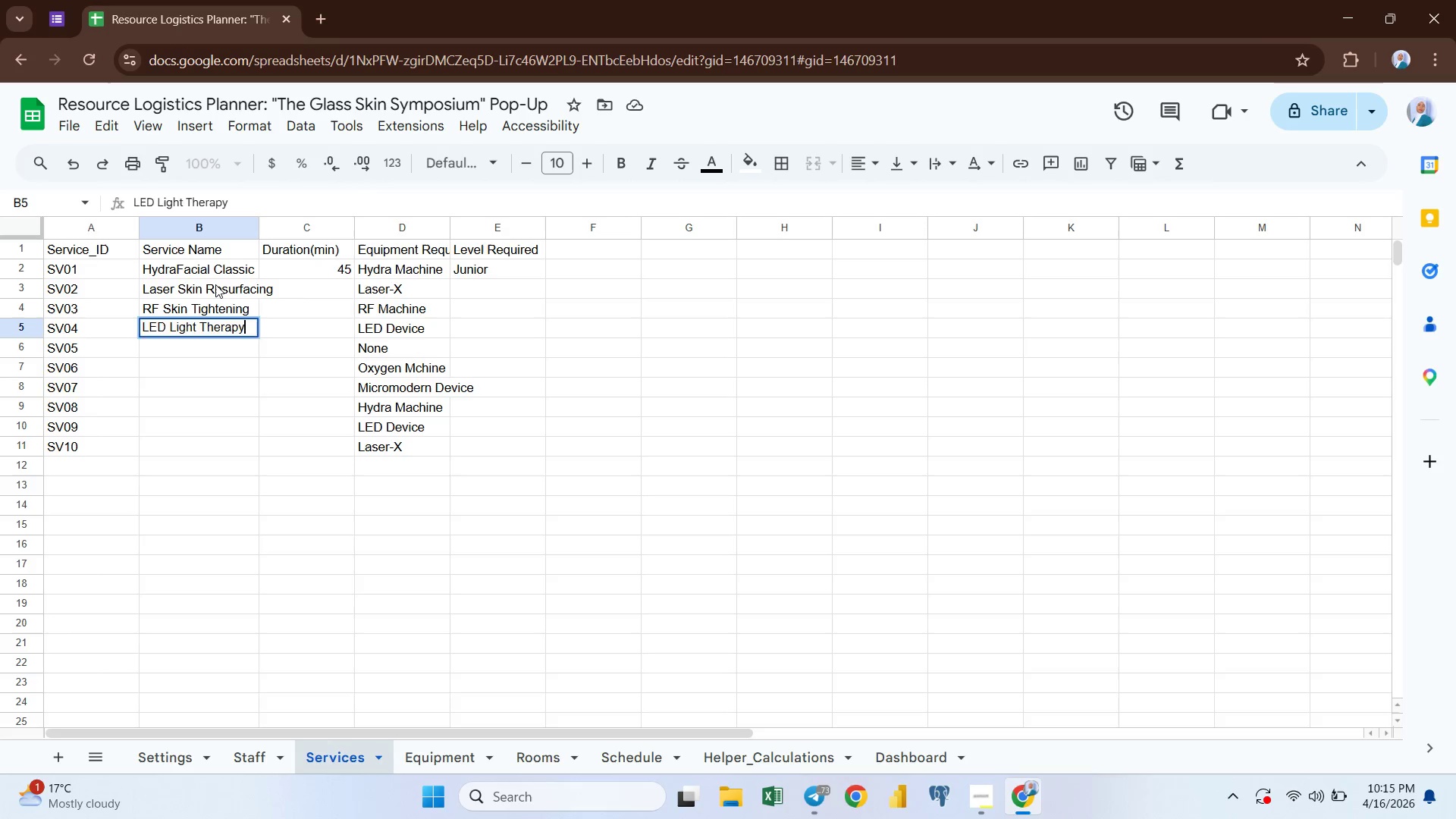 
key(Enter)
 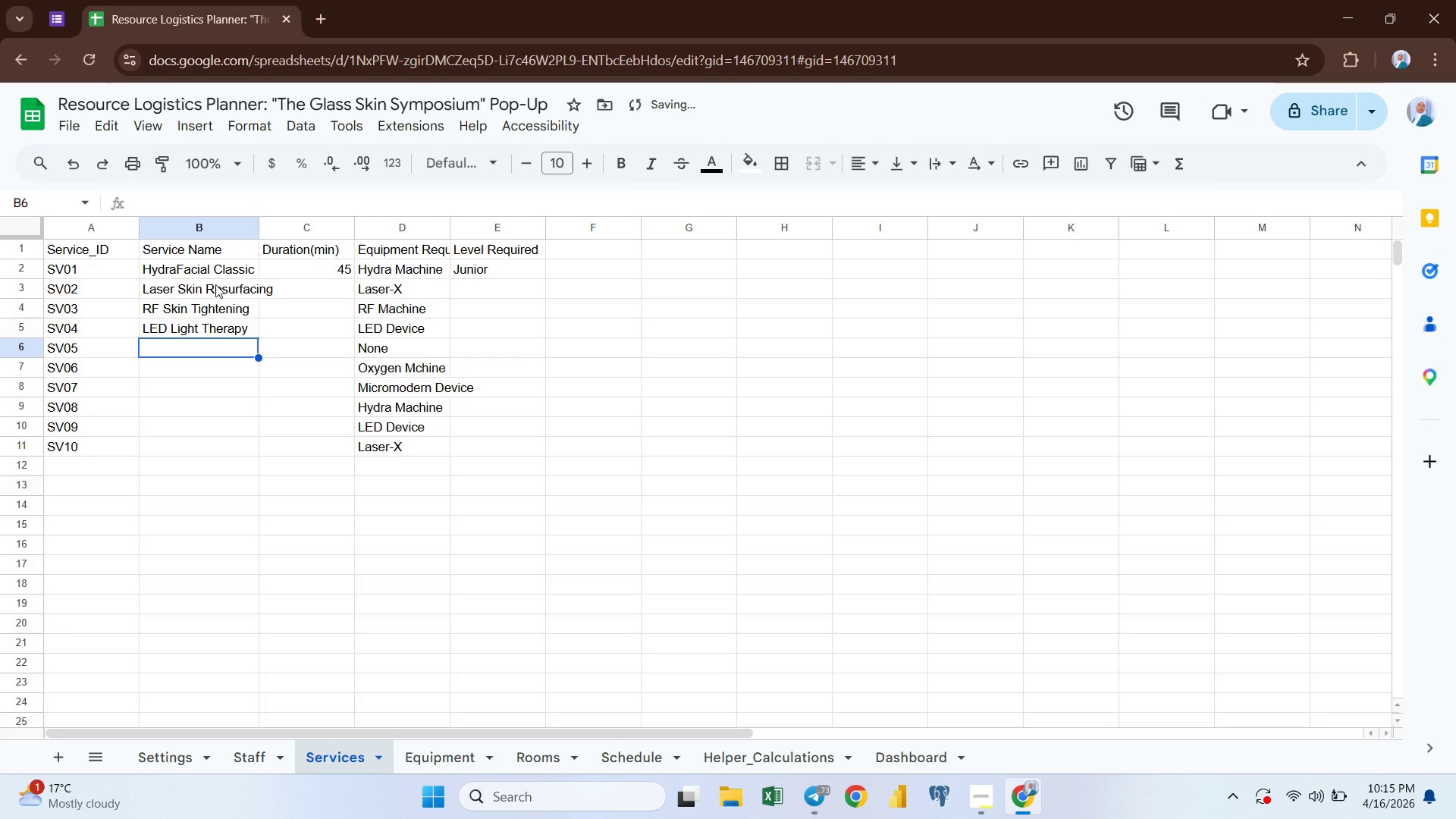 
type(CHe)
key(Backspace)
key(Backspace)
type(hemical Peel)
 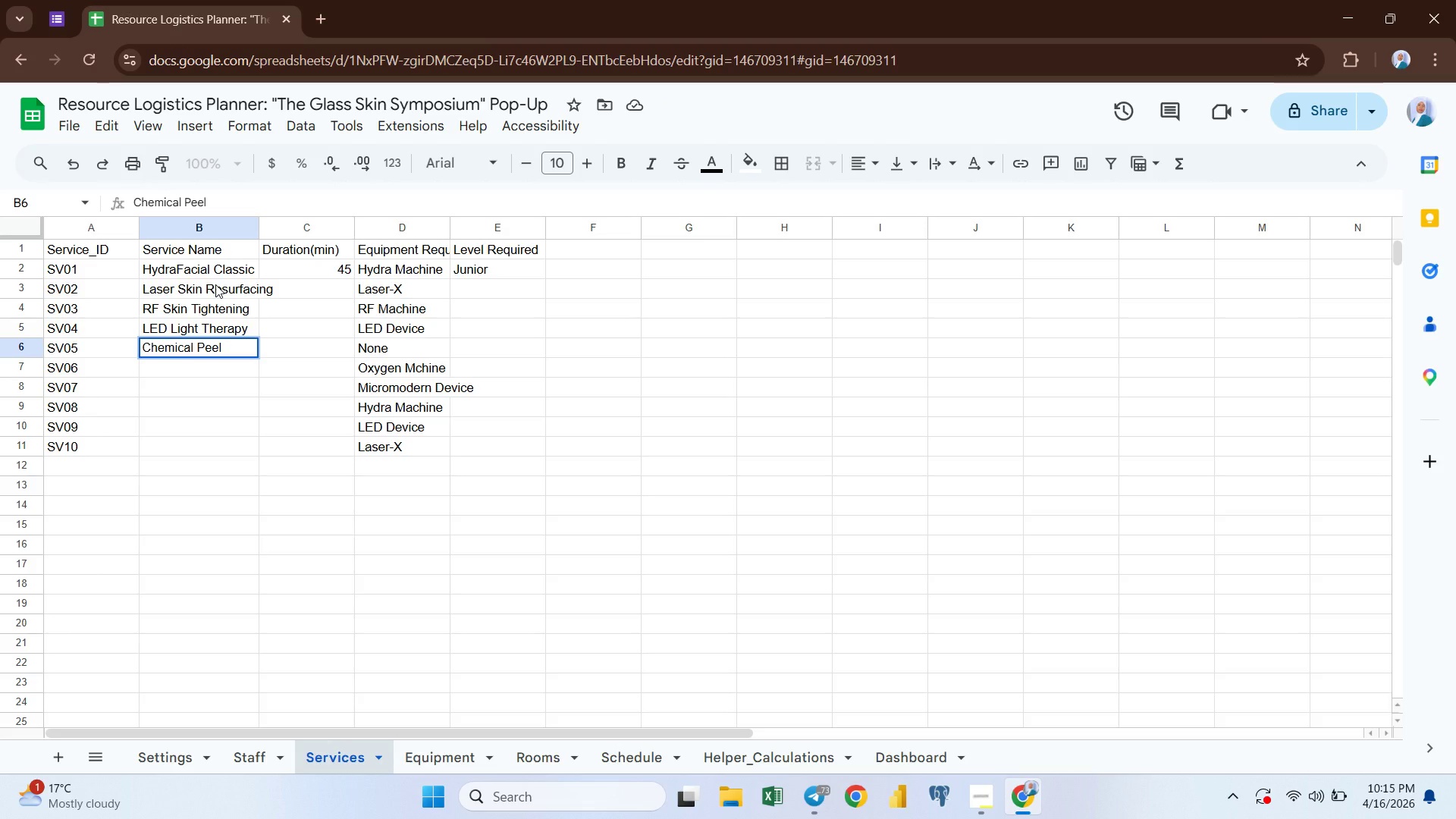 
key(Enter)
 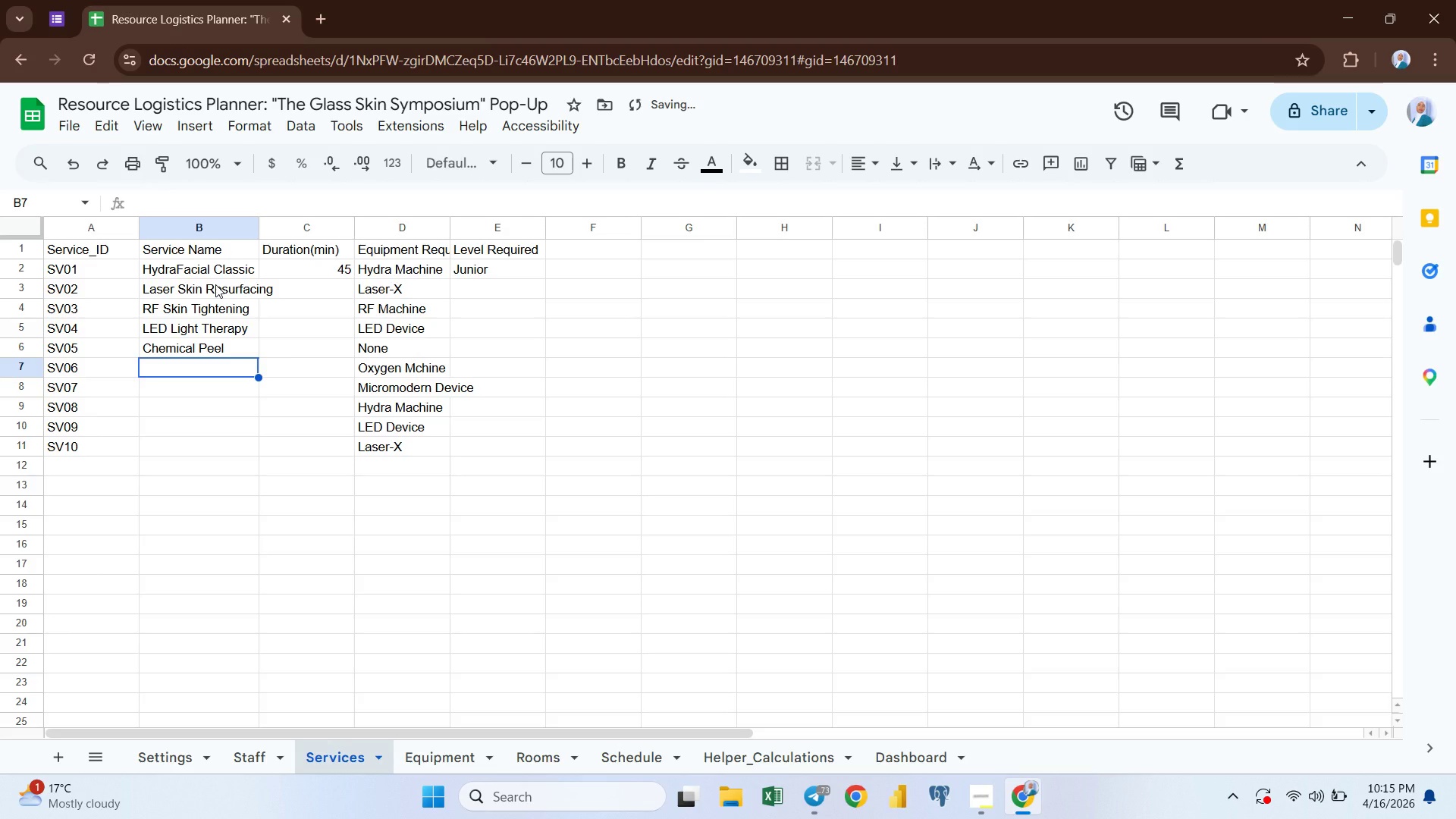 
type(Oxygen Faci)
 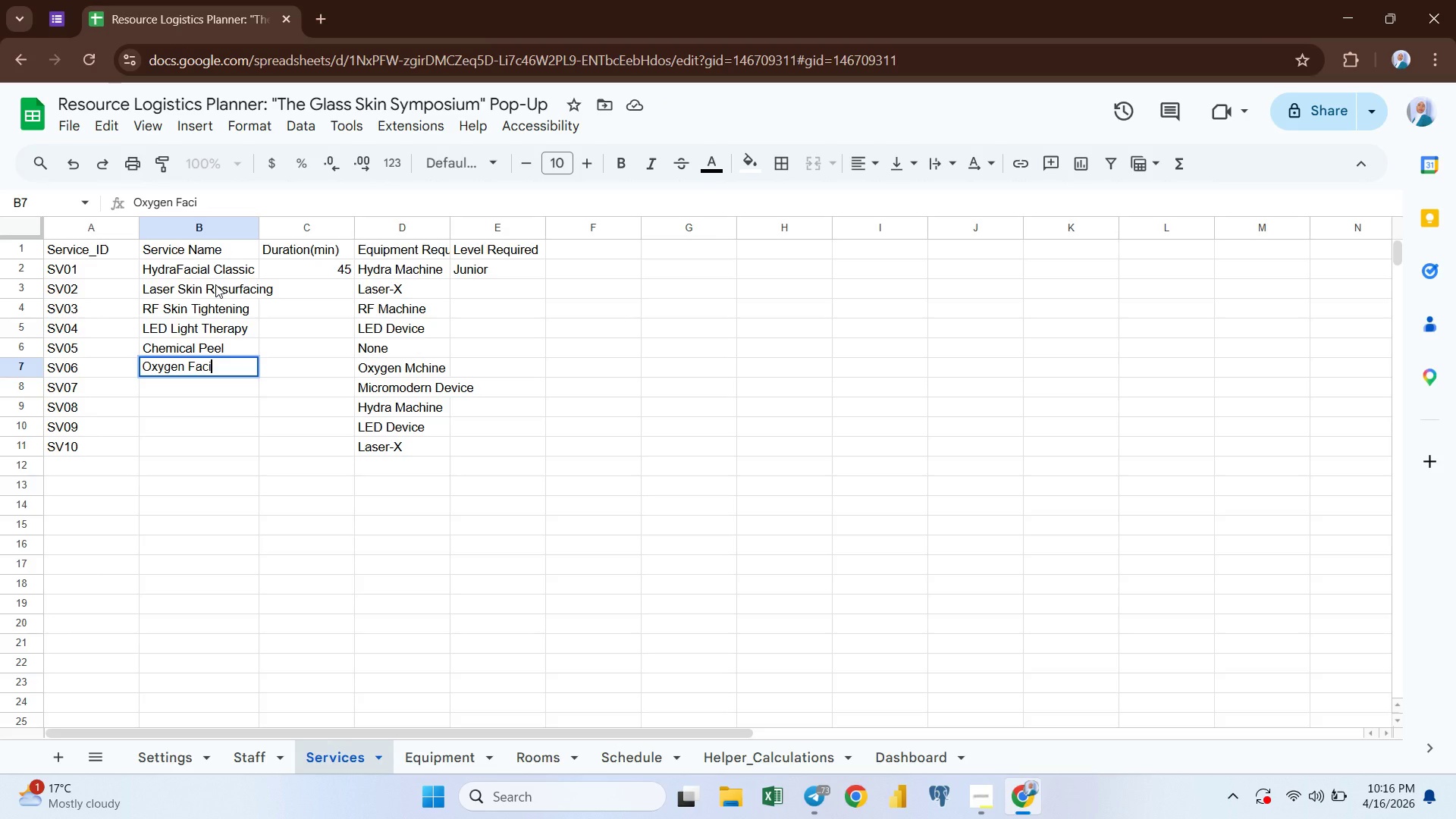 
type(al)
 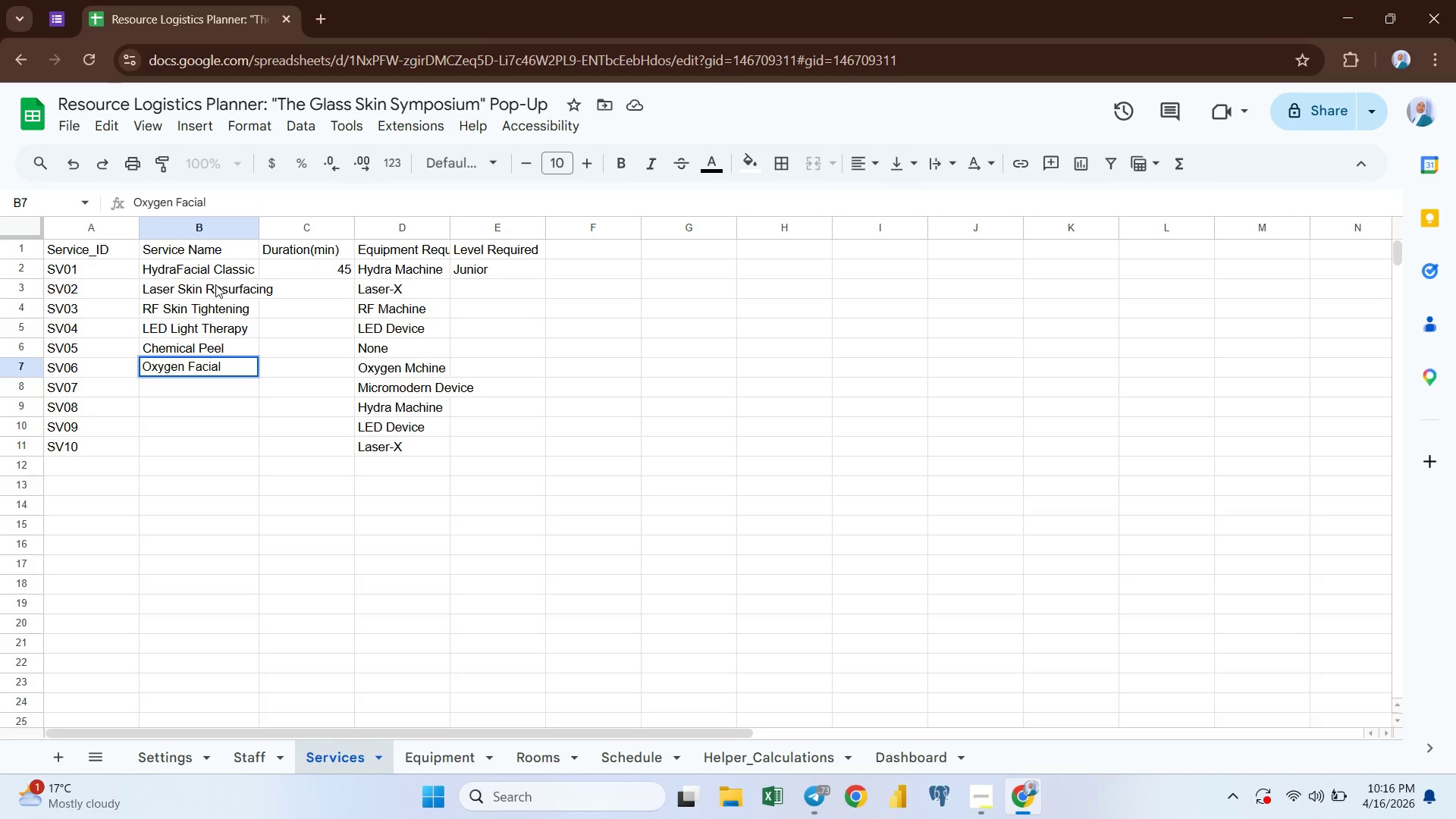 
key(Enter)
 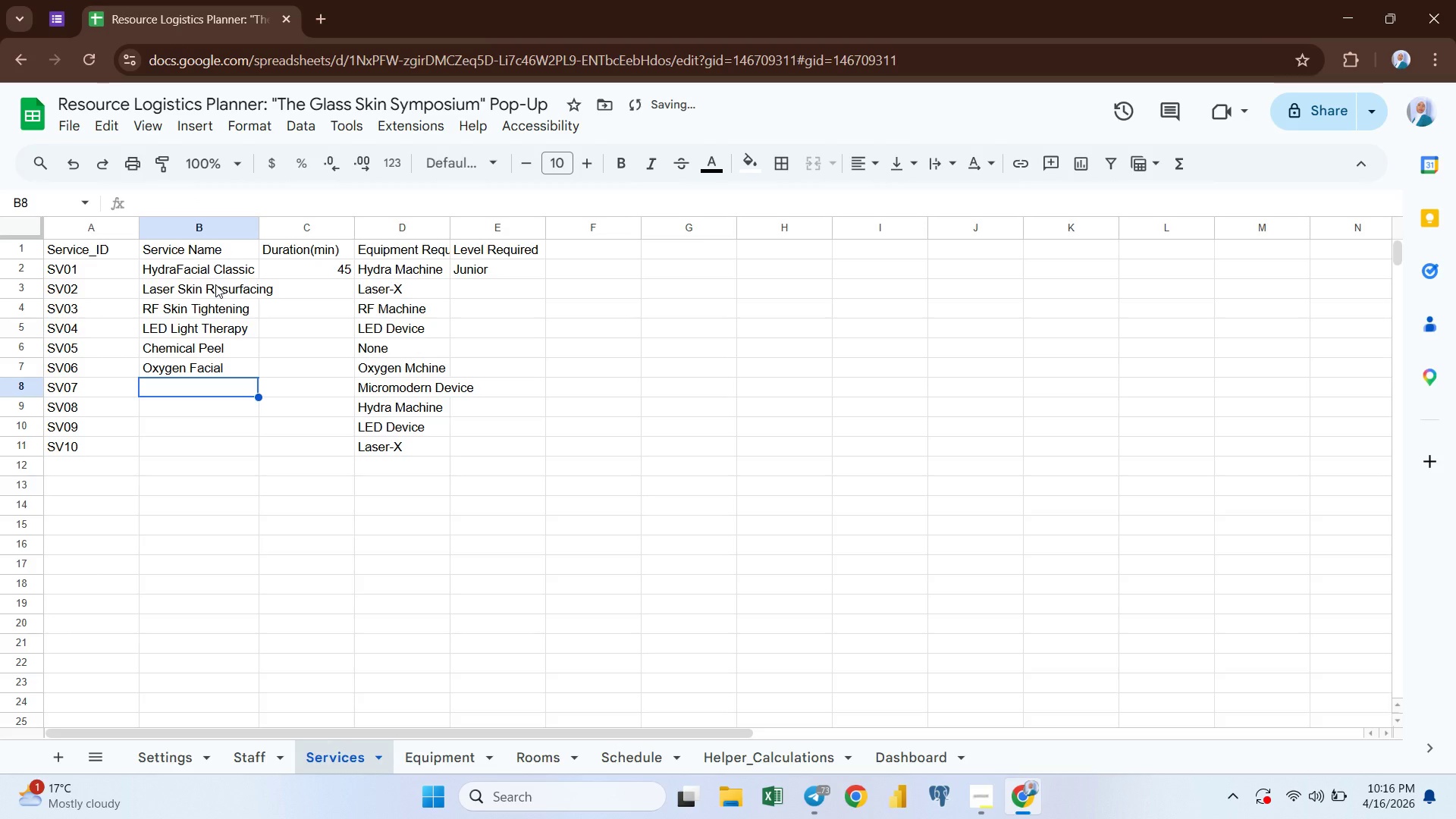 
type(Mic)
 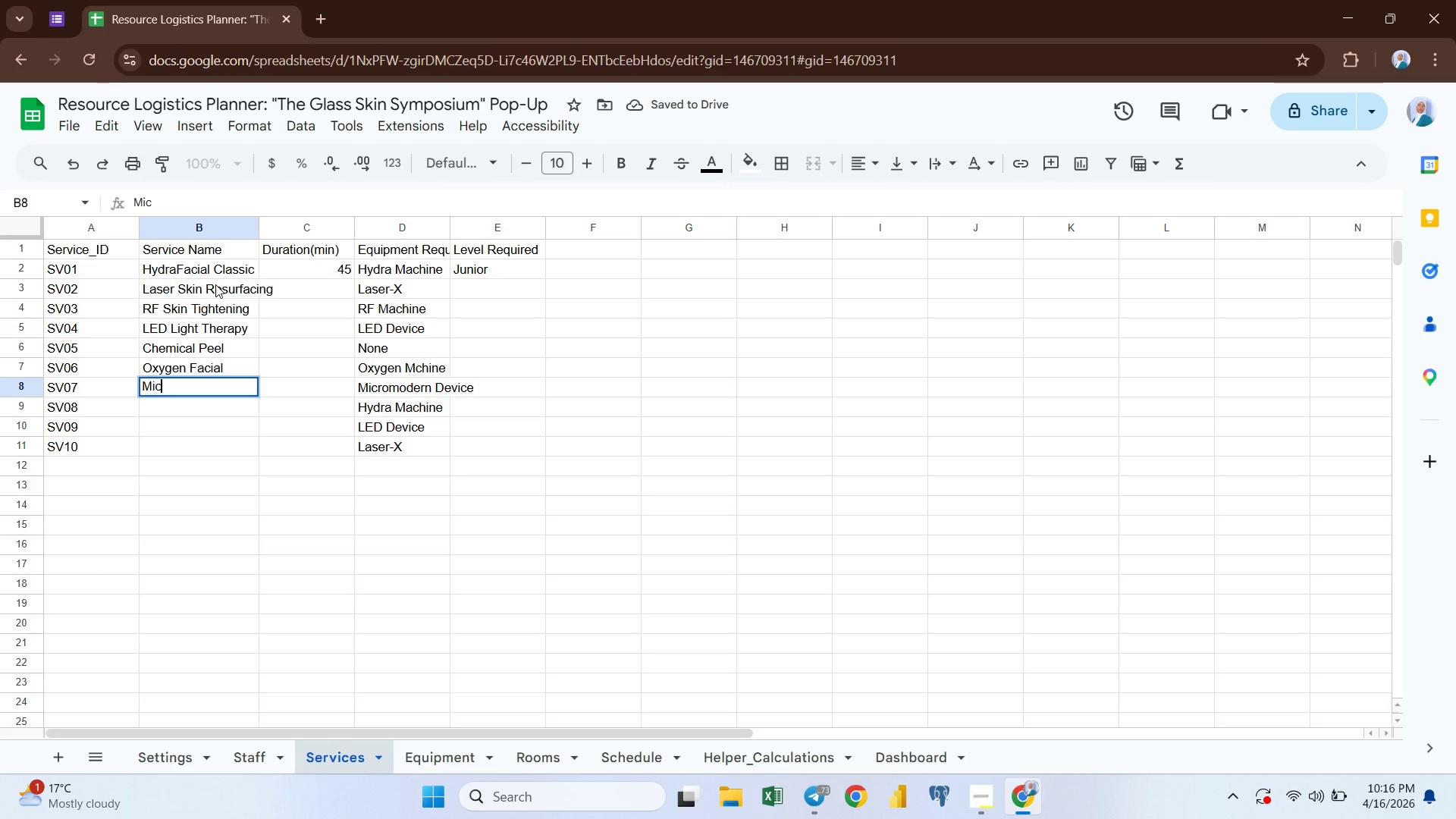 
type(rodermabrasion)
 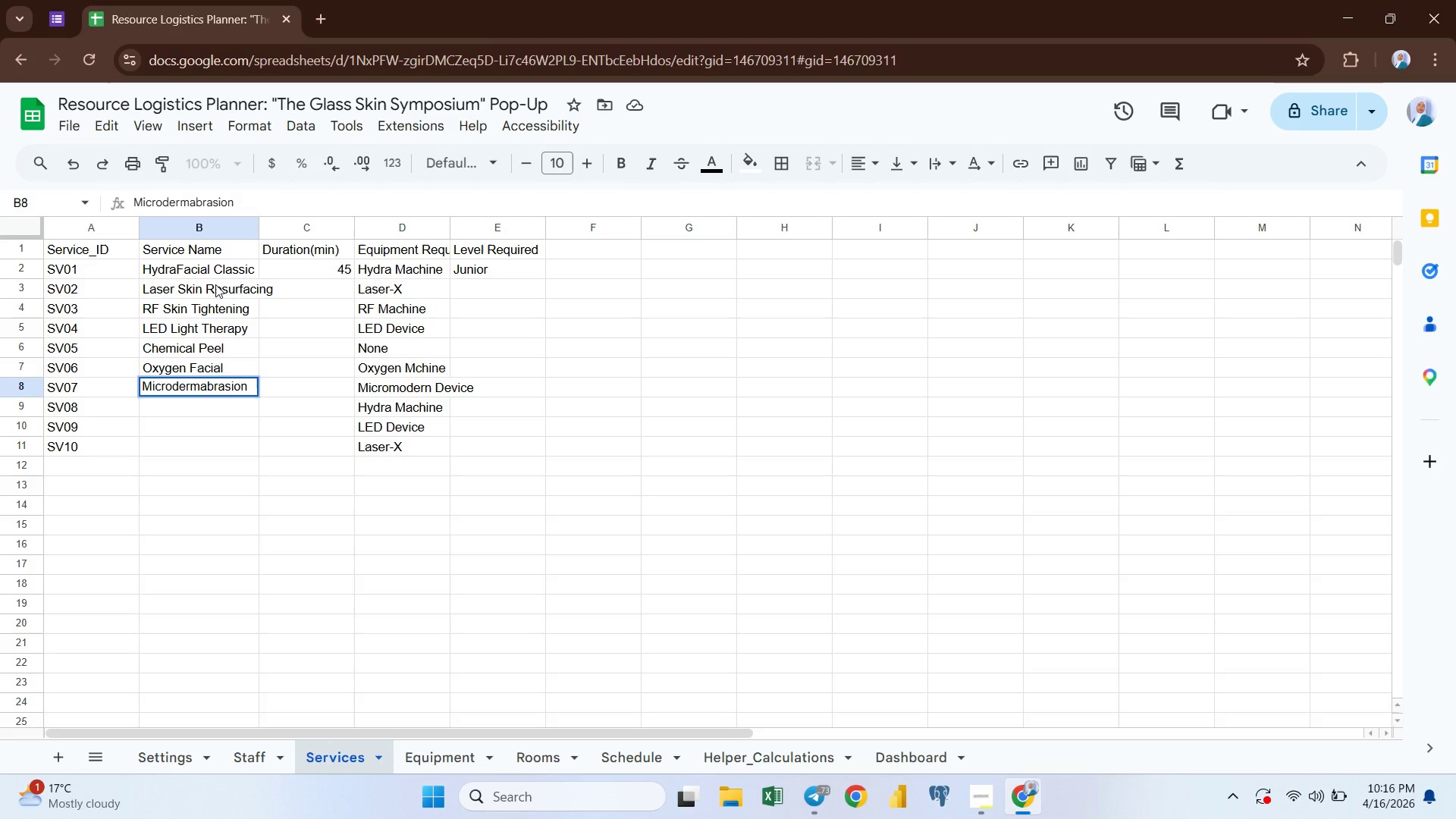 
key(Enter)
 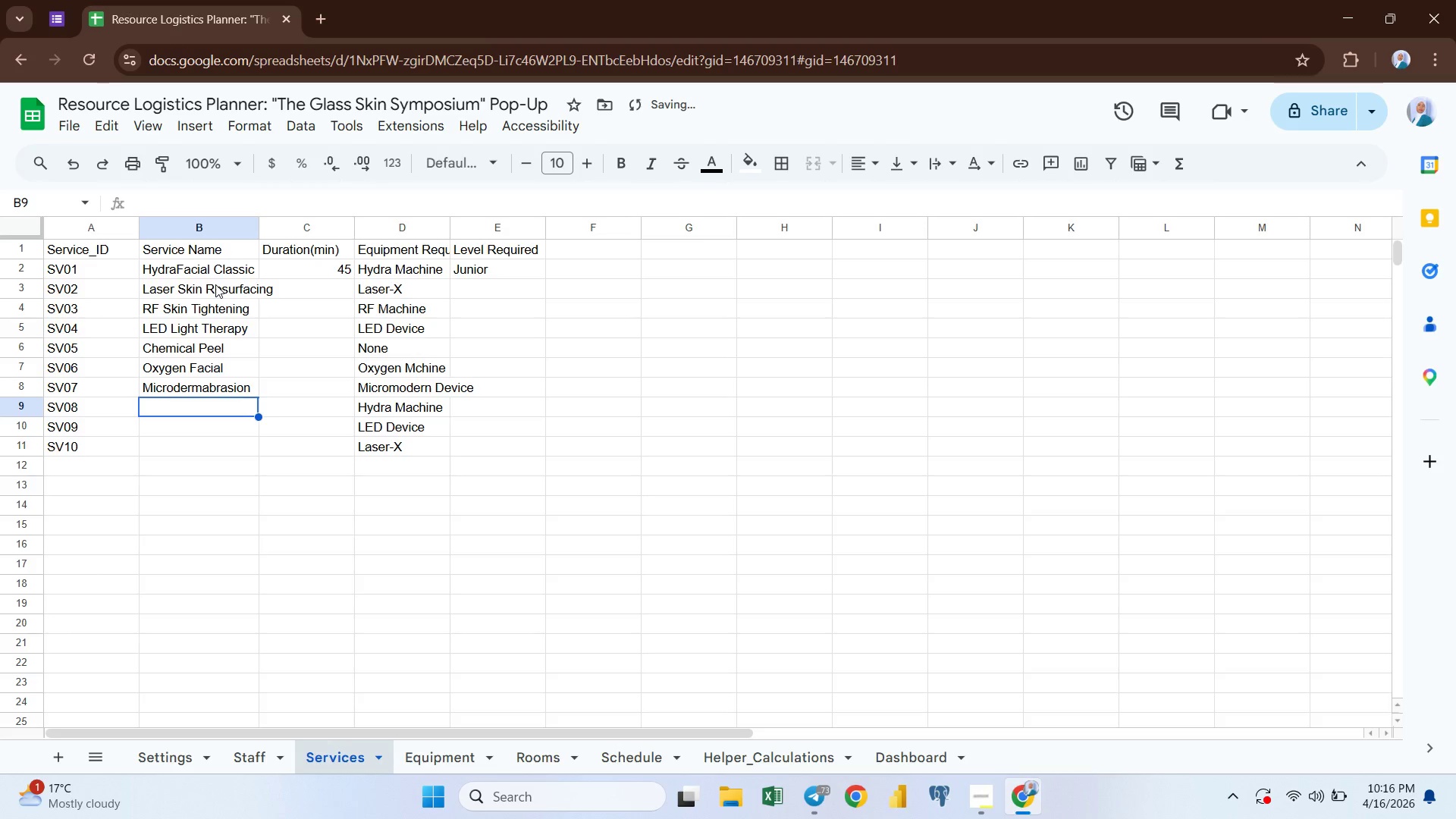 
type(Anti-Aging Facial)
 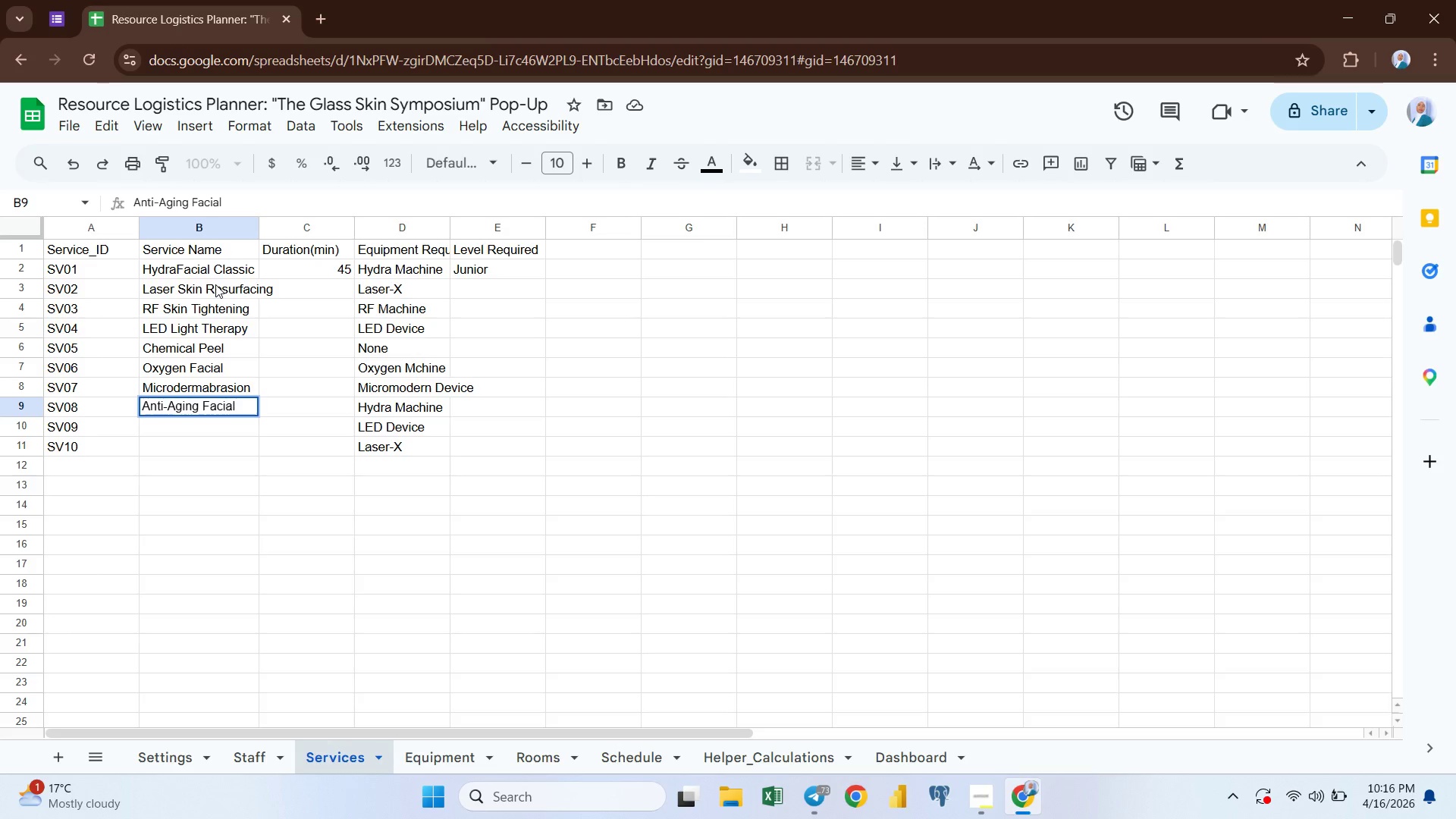 
key(Enter)
 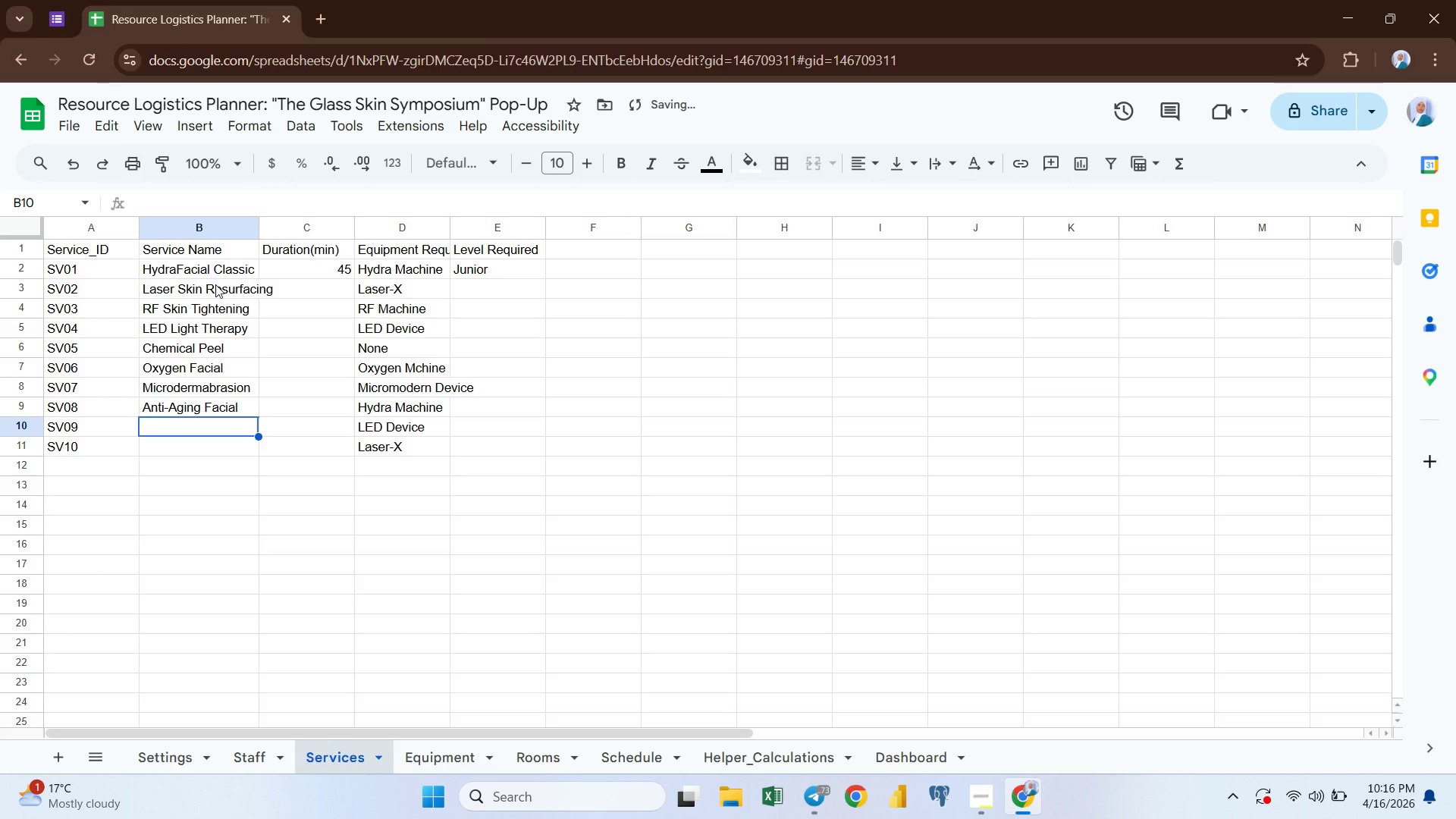 
type(Acne Treatment)
 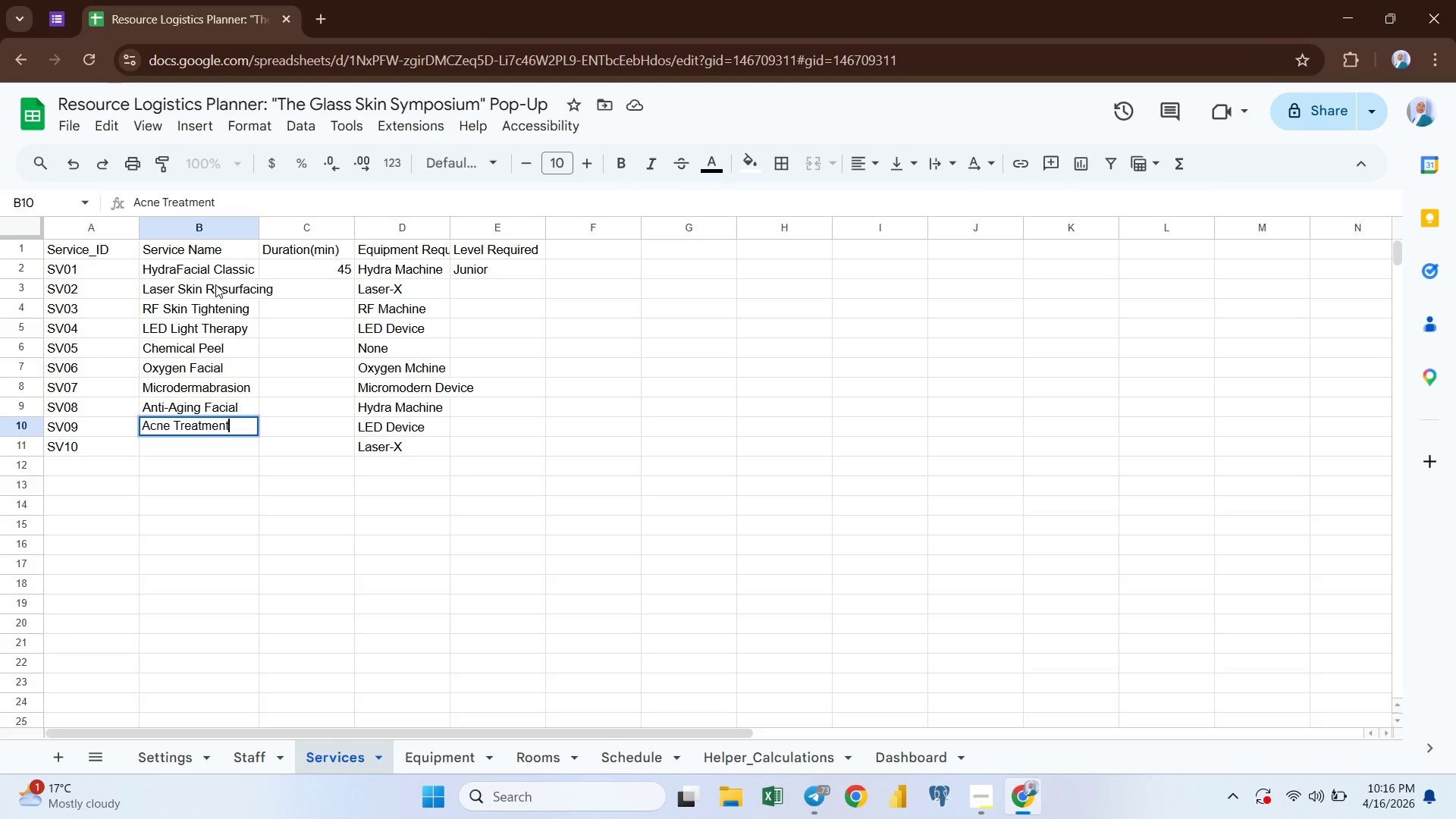 
key(Enter)
 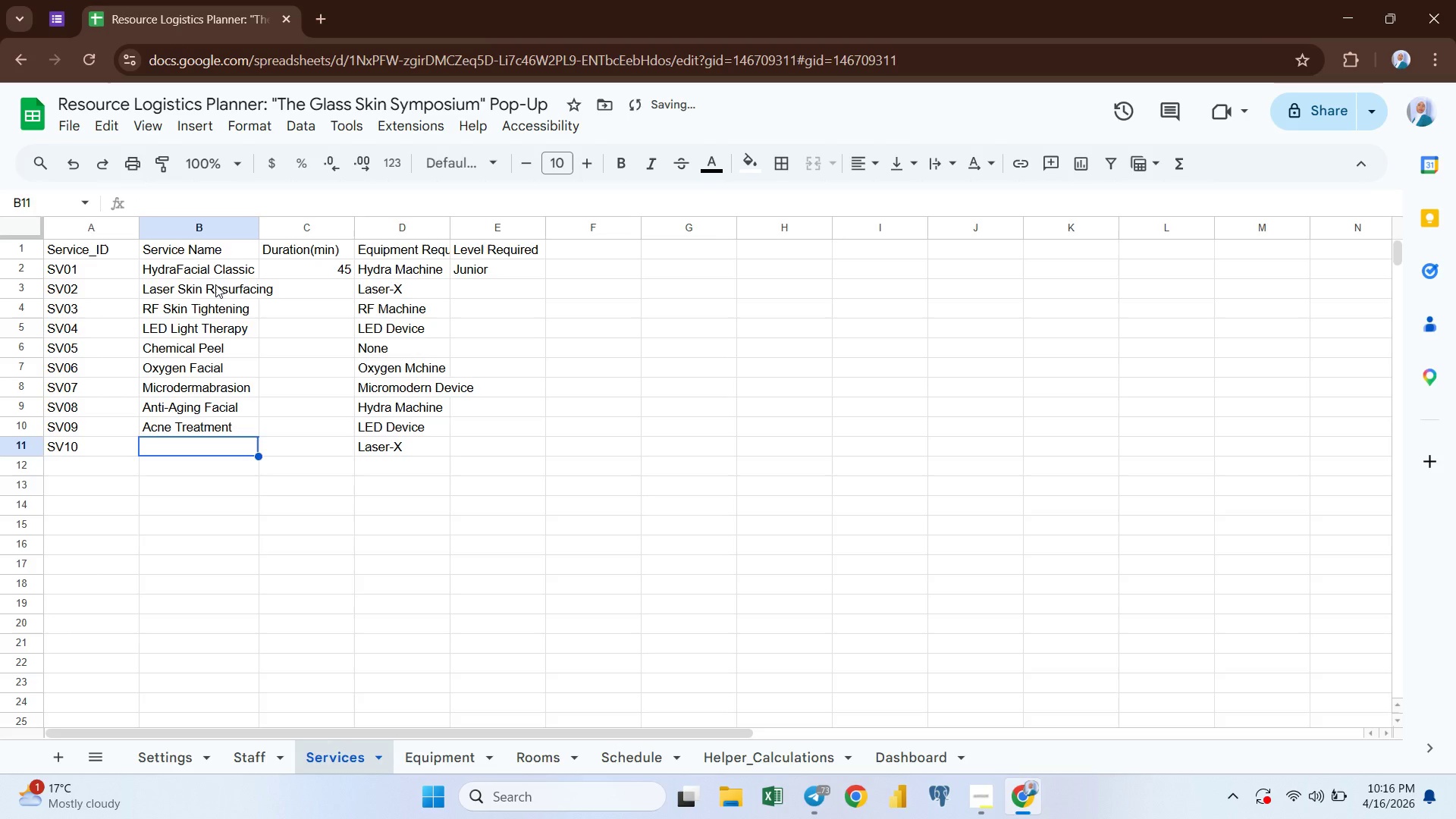 
type(F)
key(Backspace)
type(Glass Skin Deluxe)
 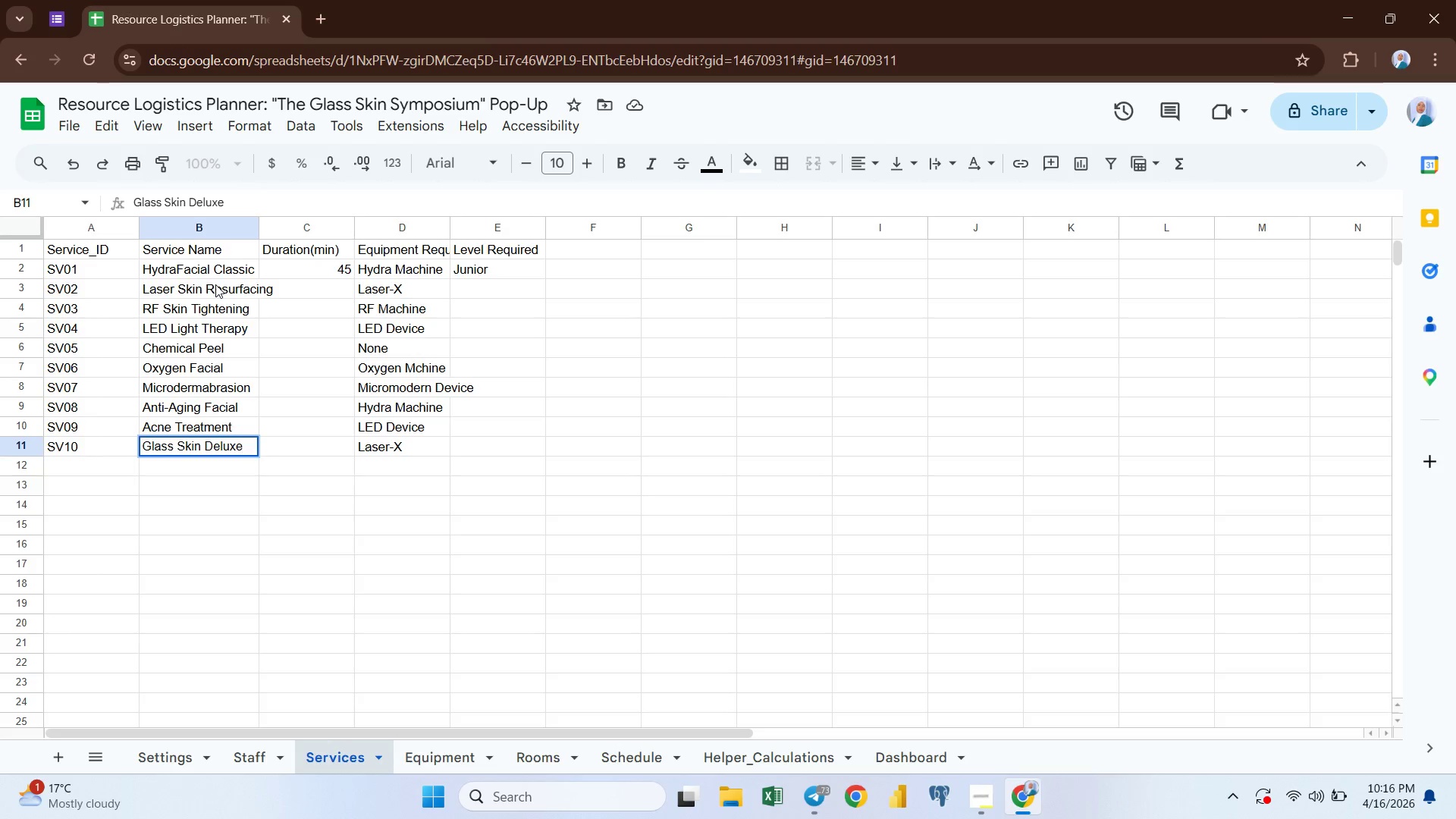 
key(ArrowUp)
 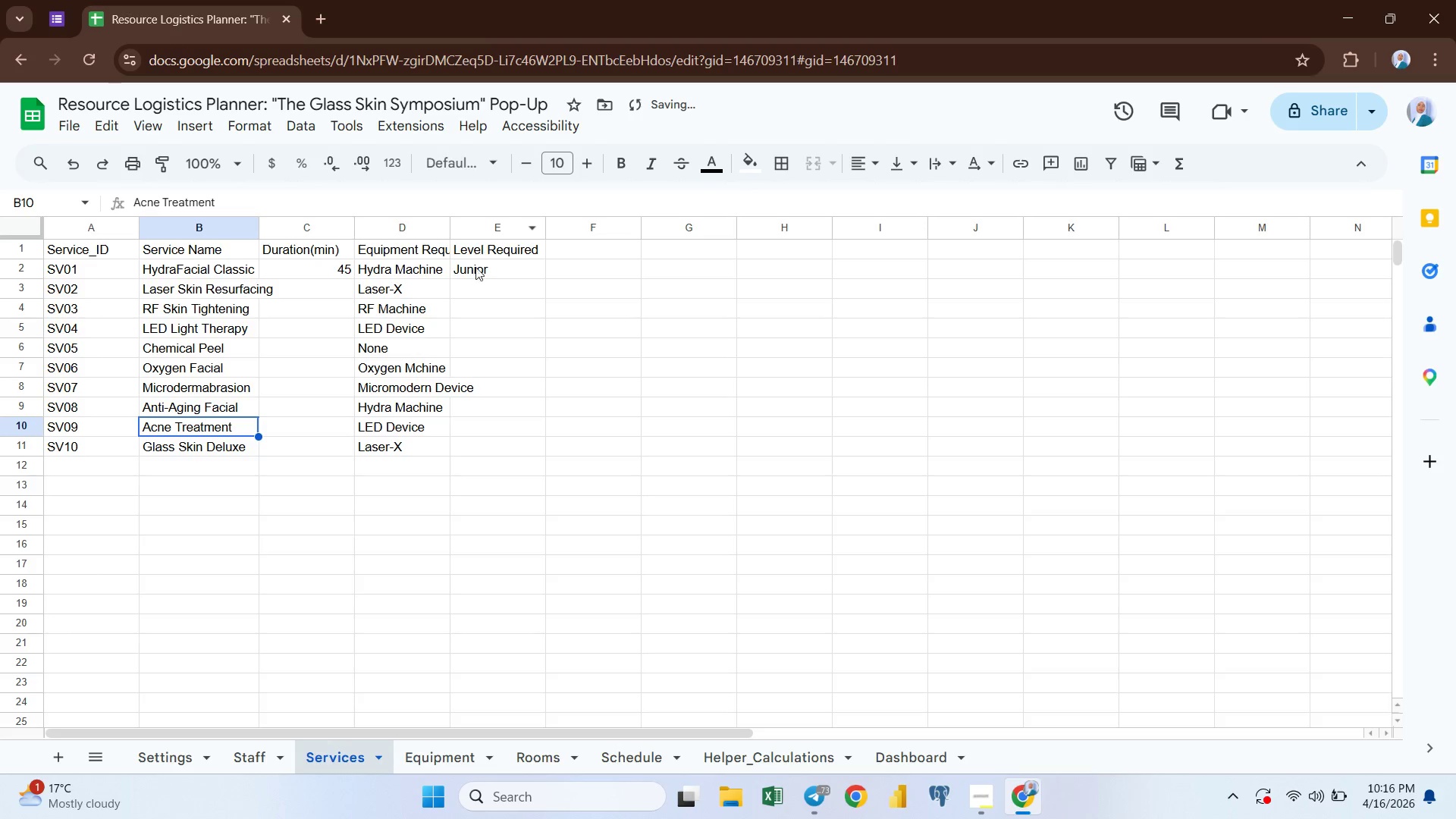 
left_click([473, 288])
 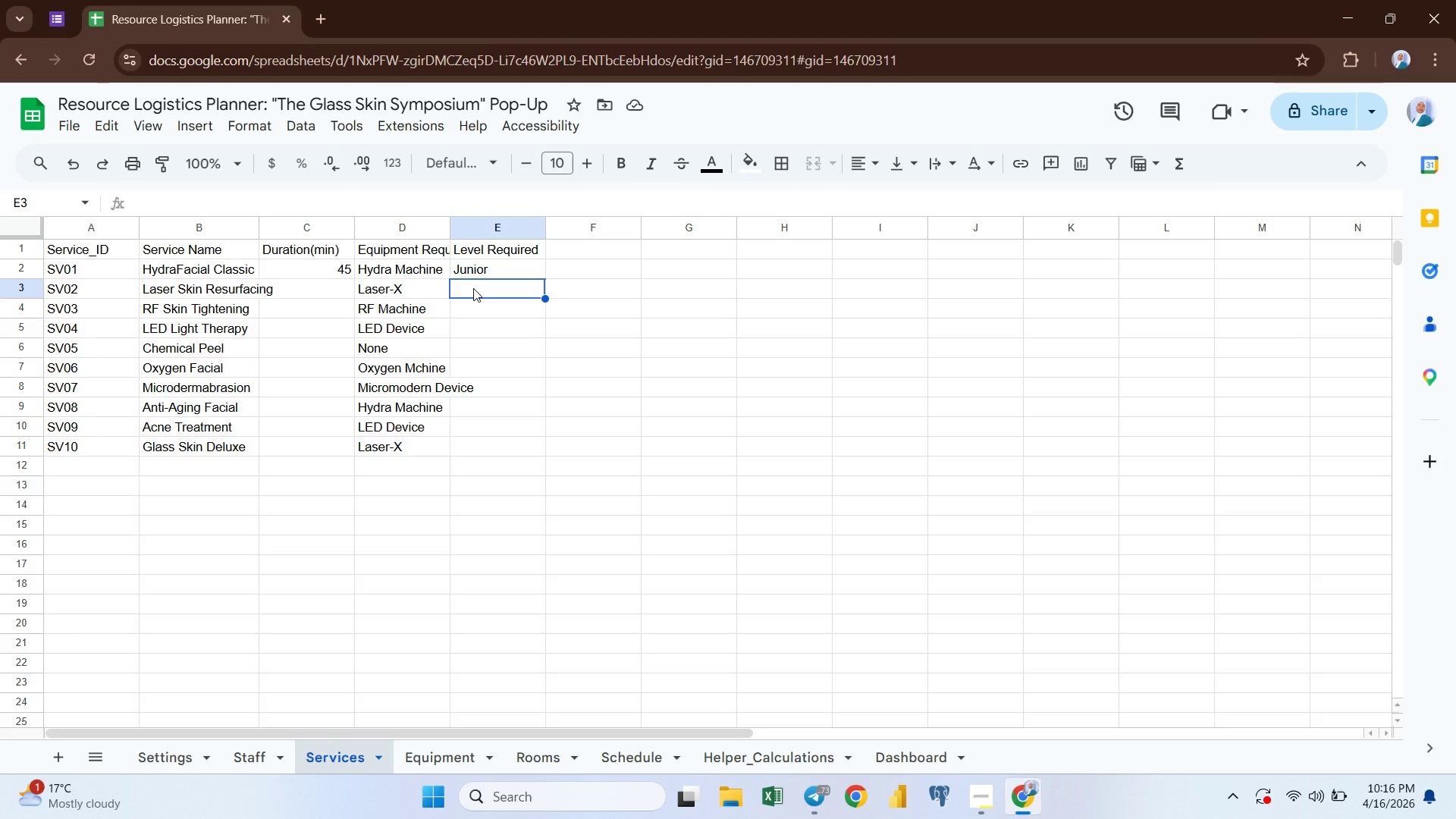 
wait(11.84)
 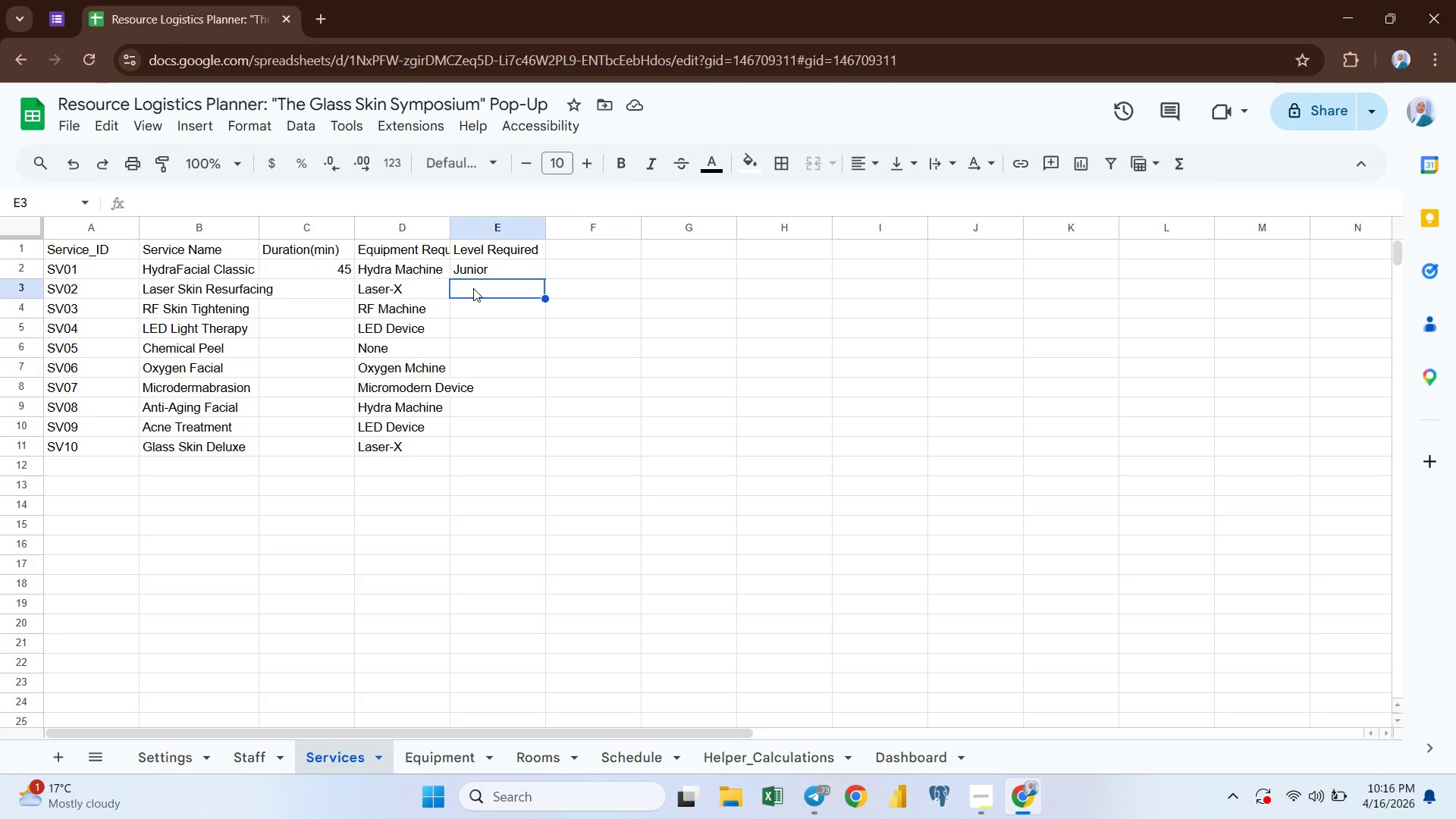 
left_click([321, 294])
 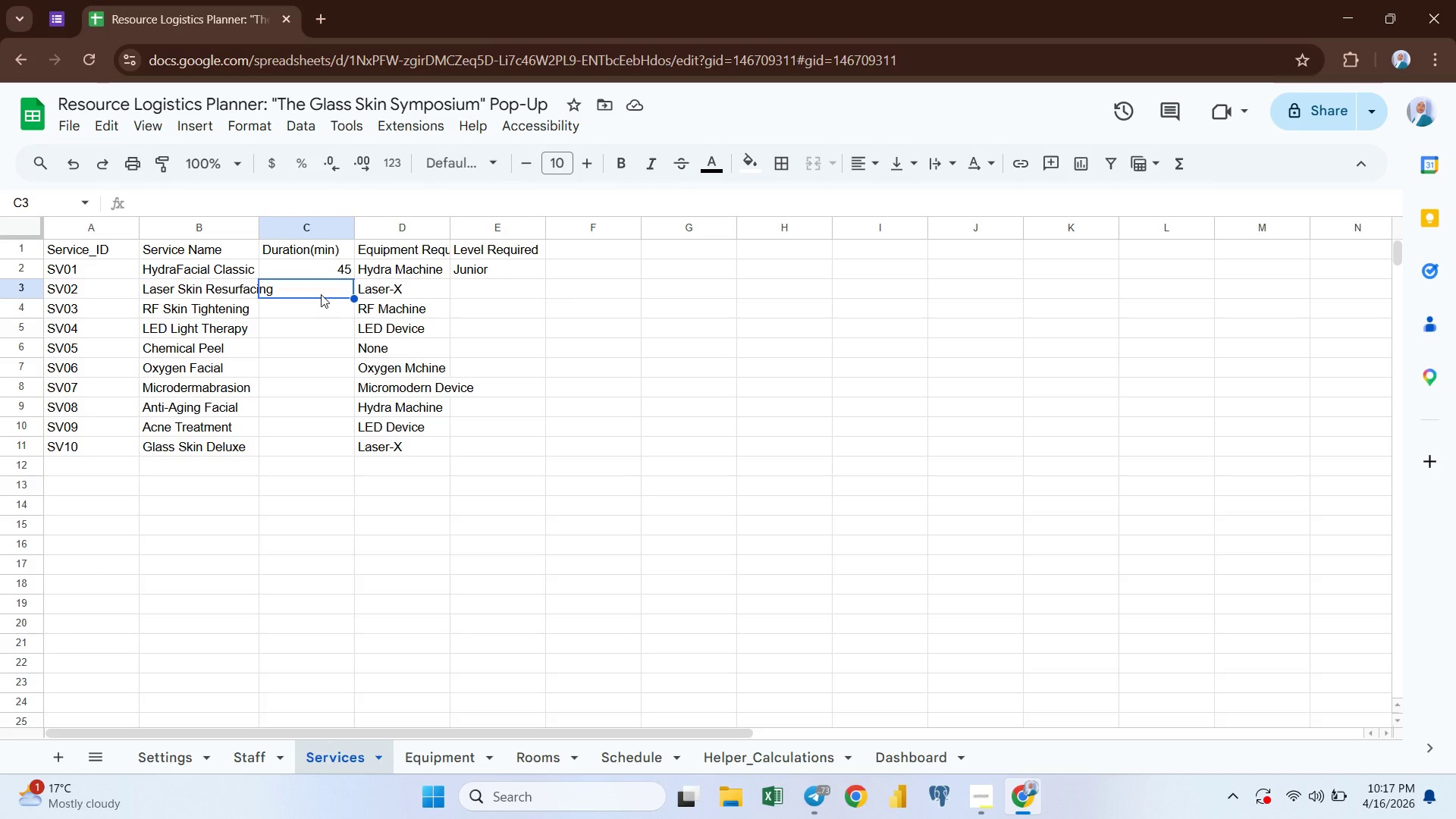 
type(60)
 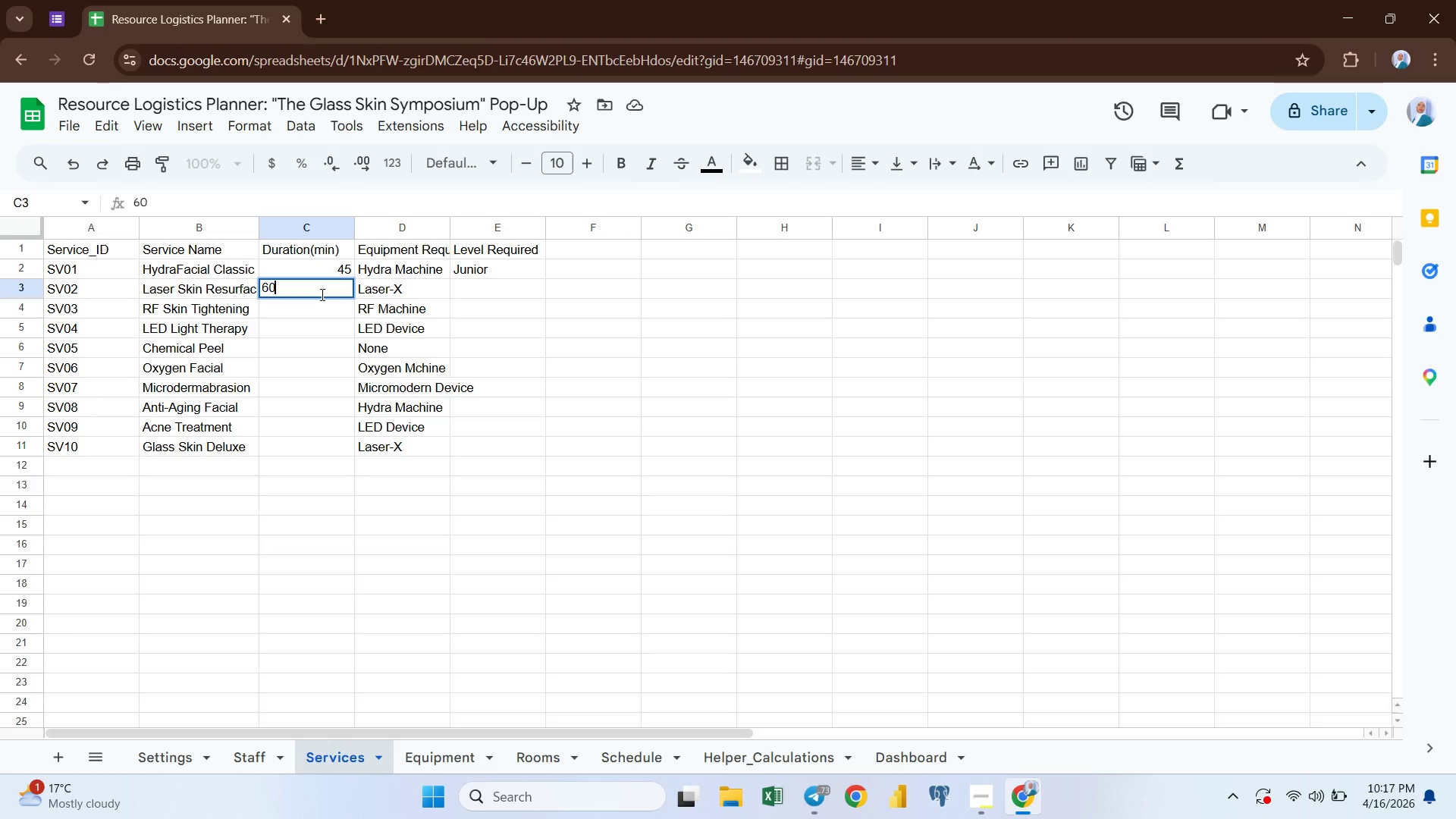 
key(Enter)
 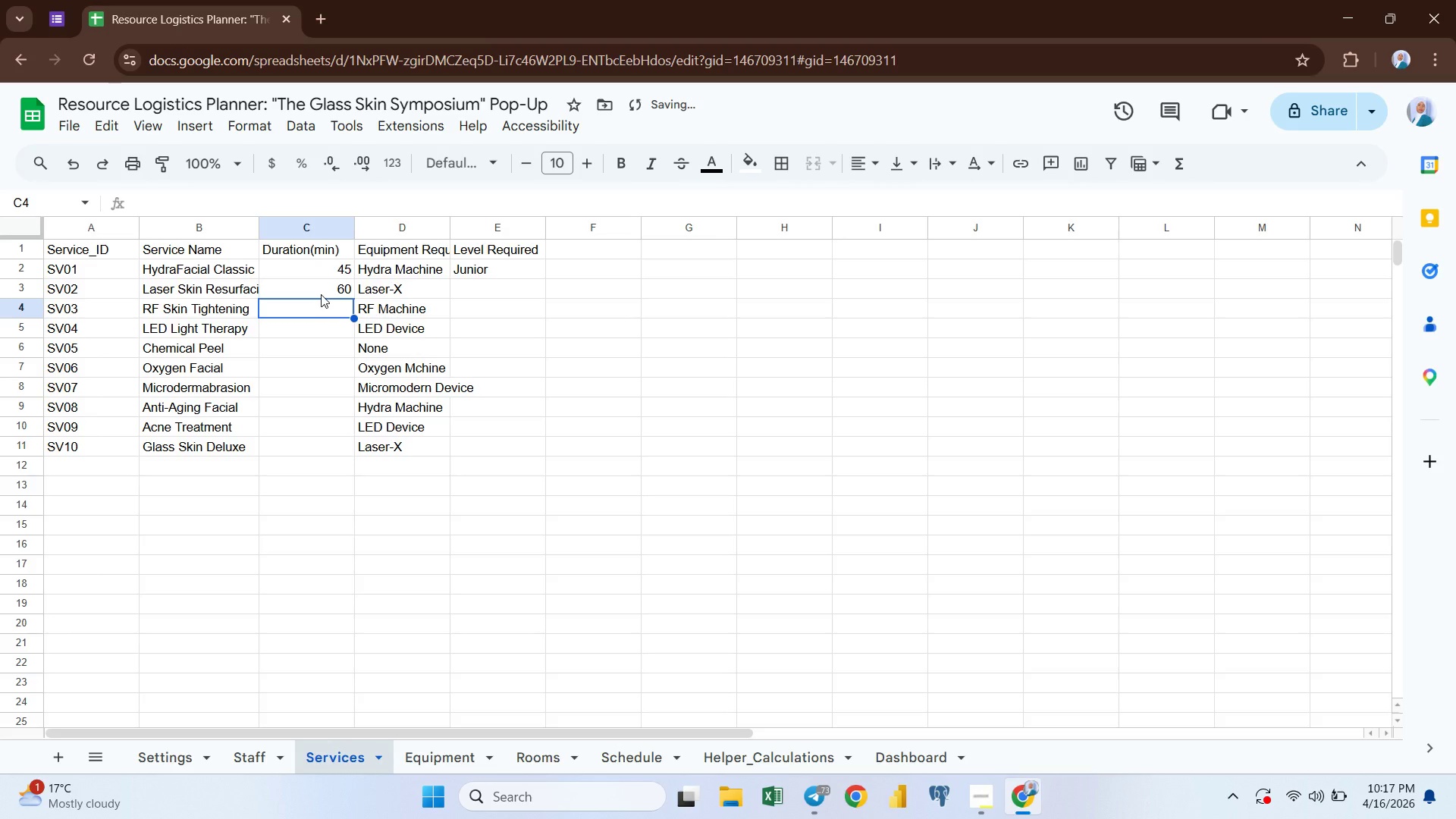 
type(50)
 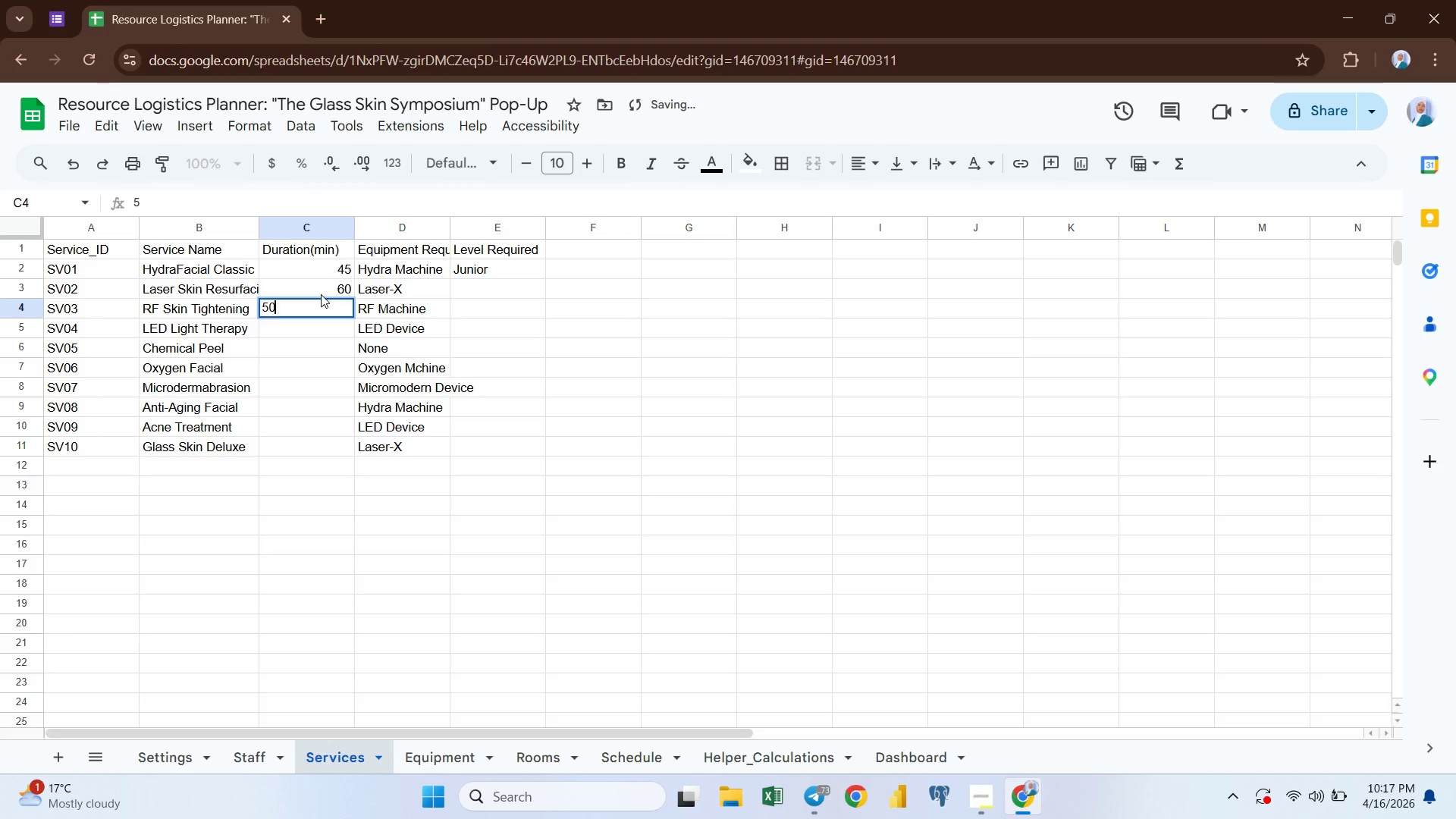 
key(Enter)
 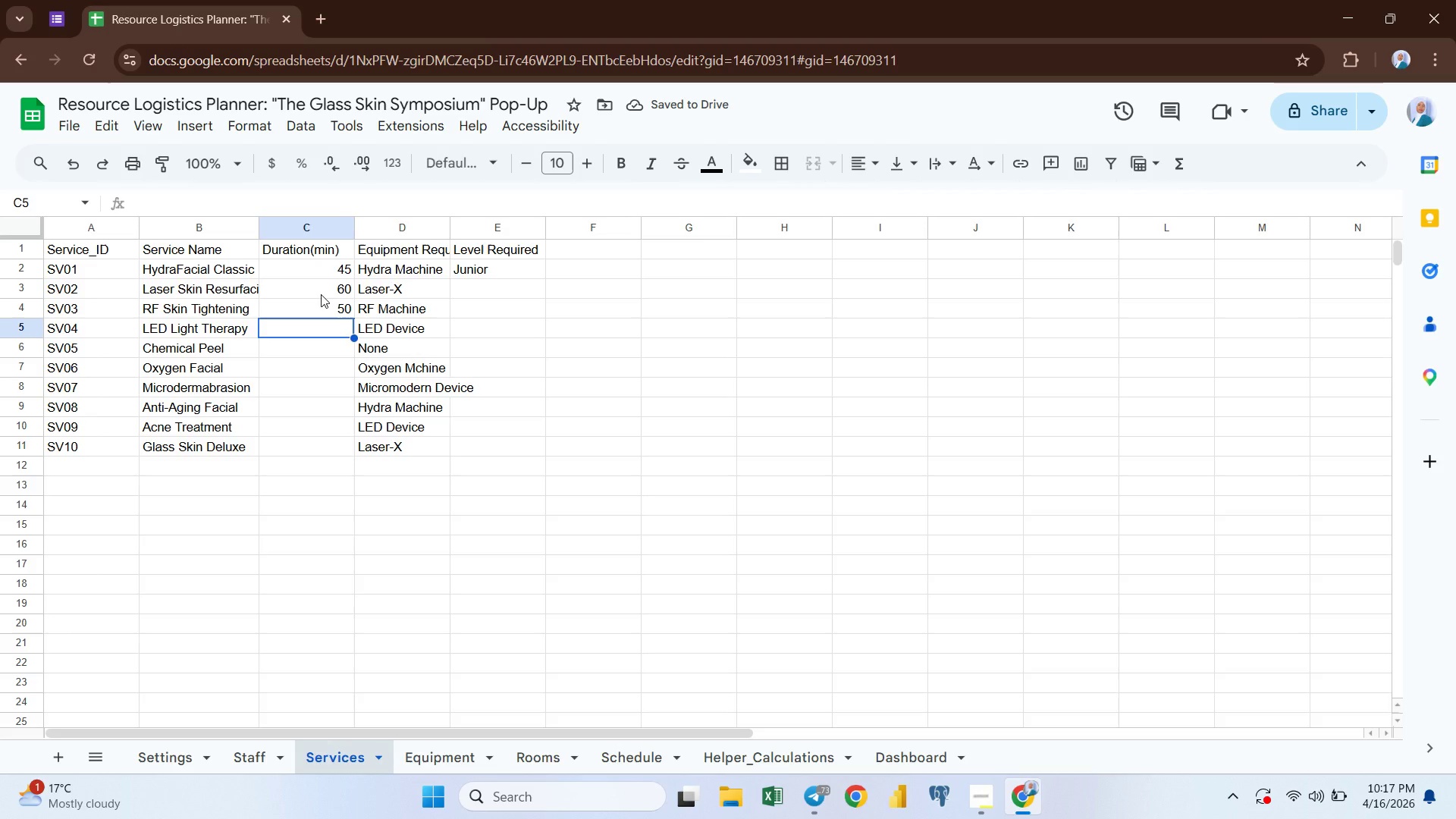 
wait(8.5)
 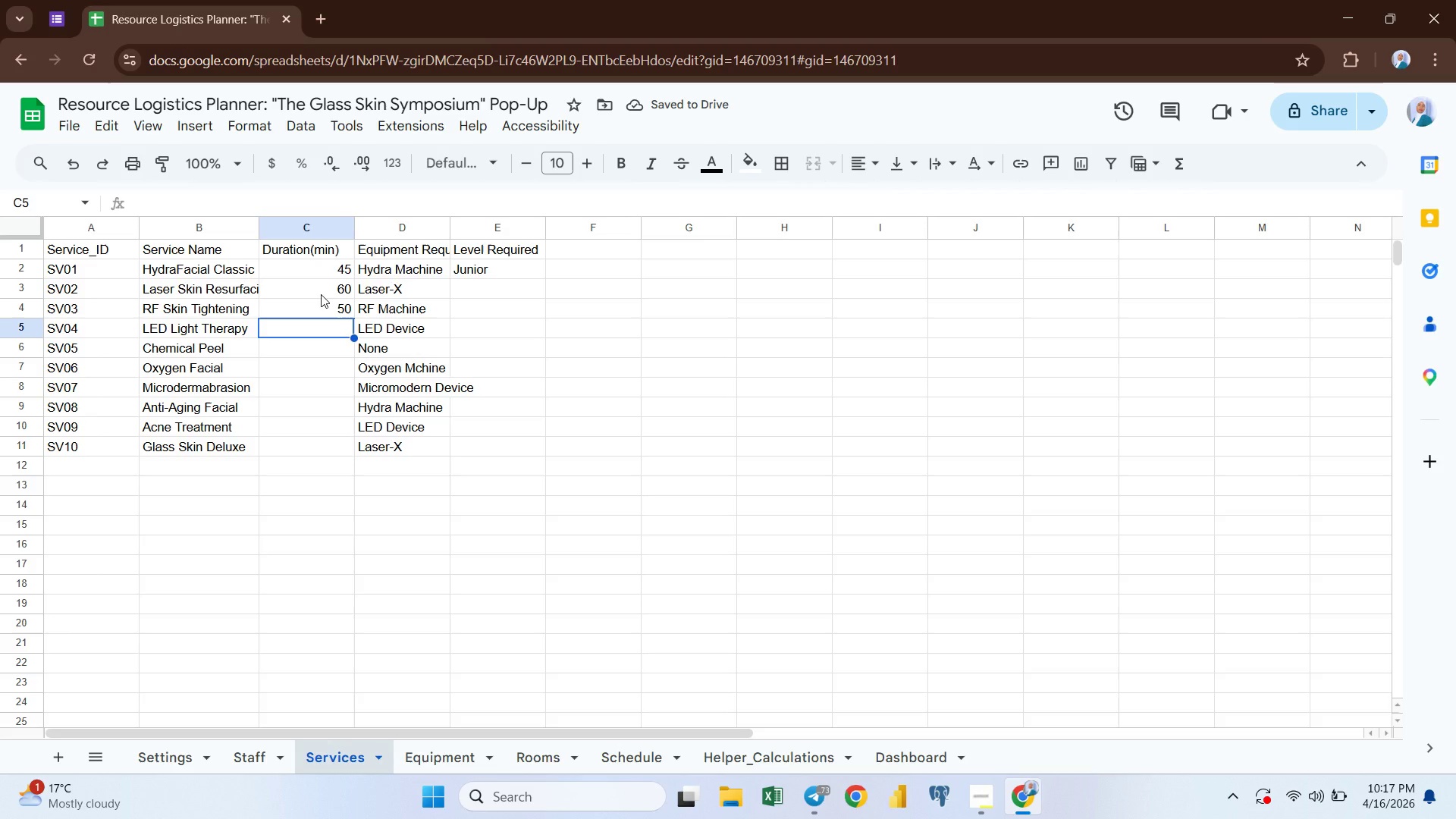 
type(30)
 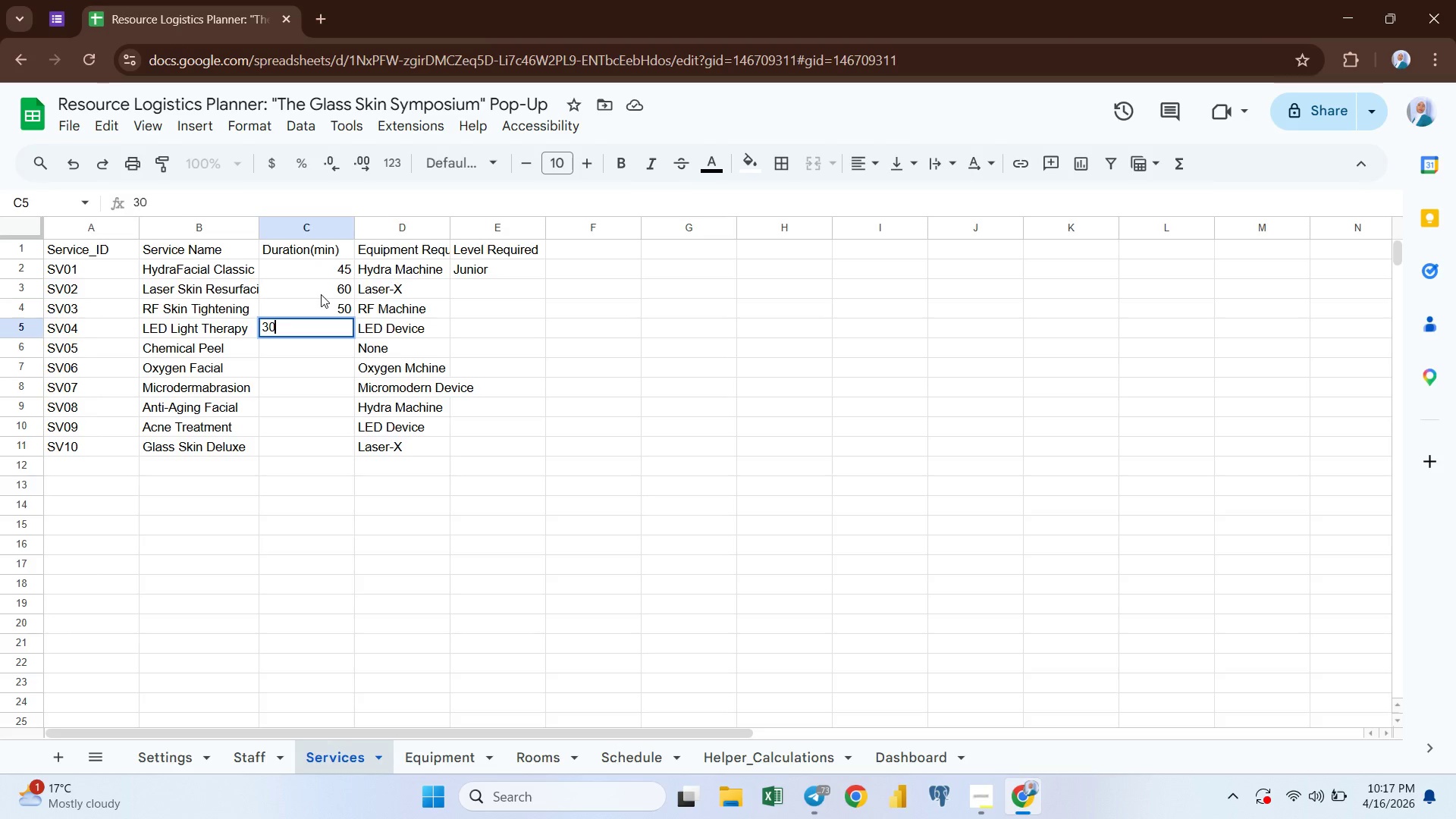 
key(Enter)
 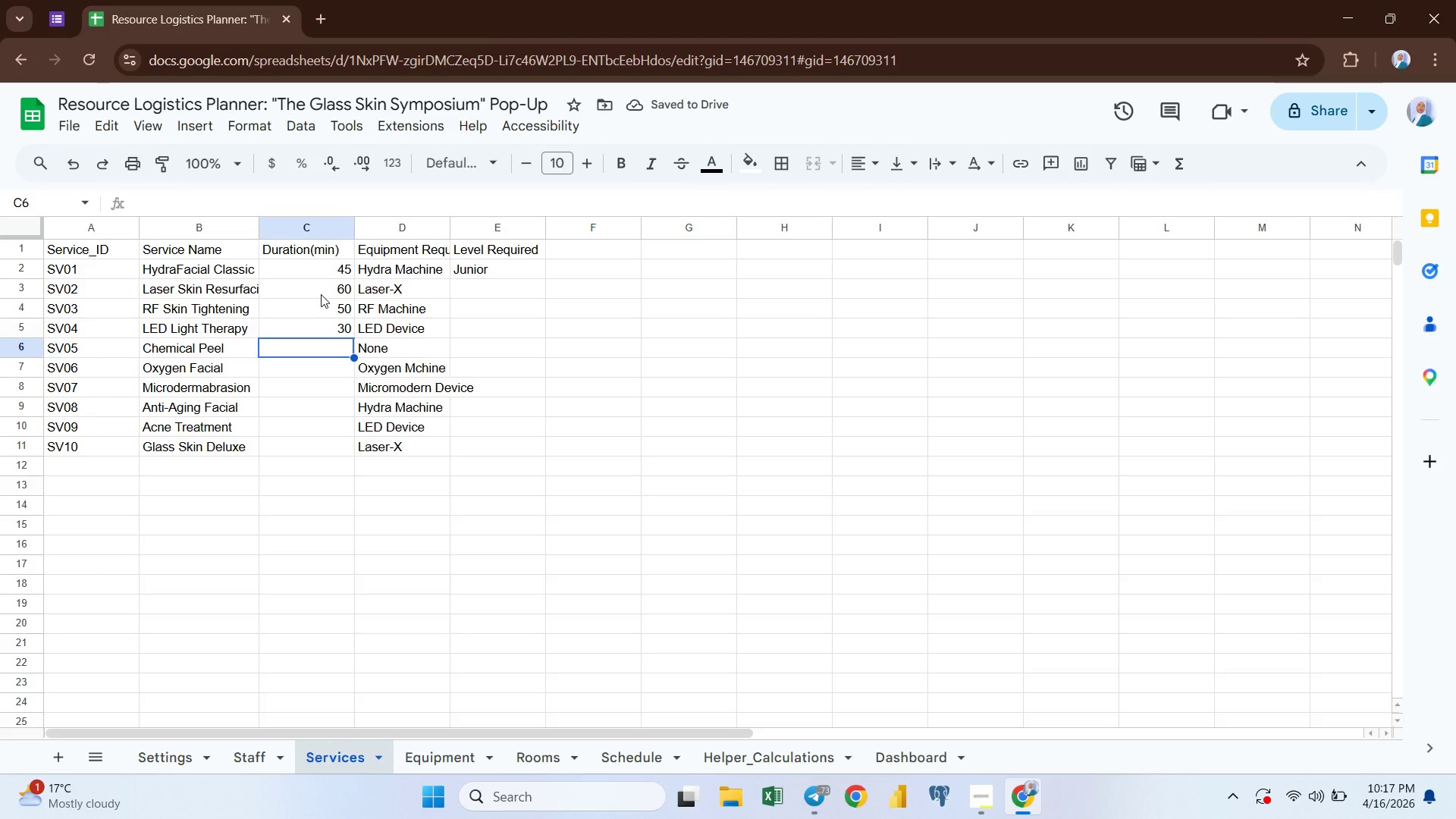 
type(40)
 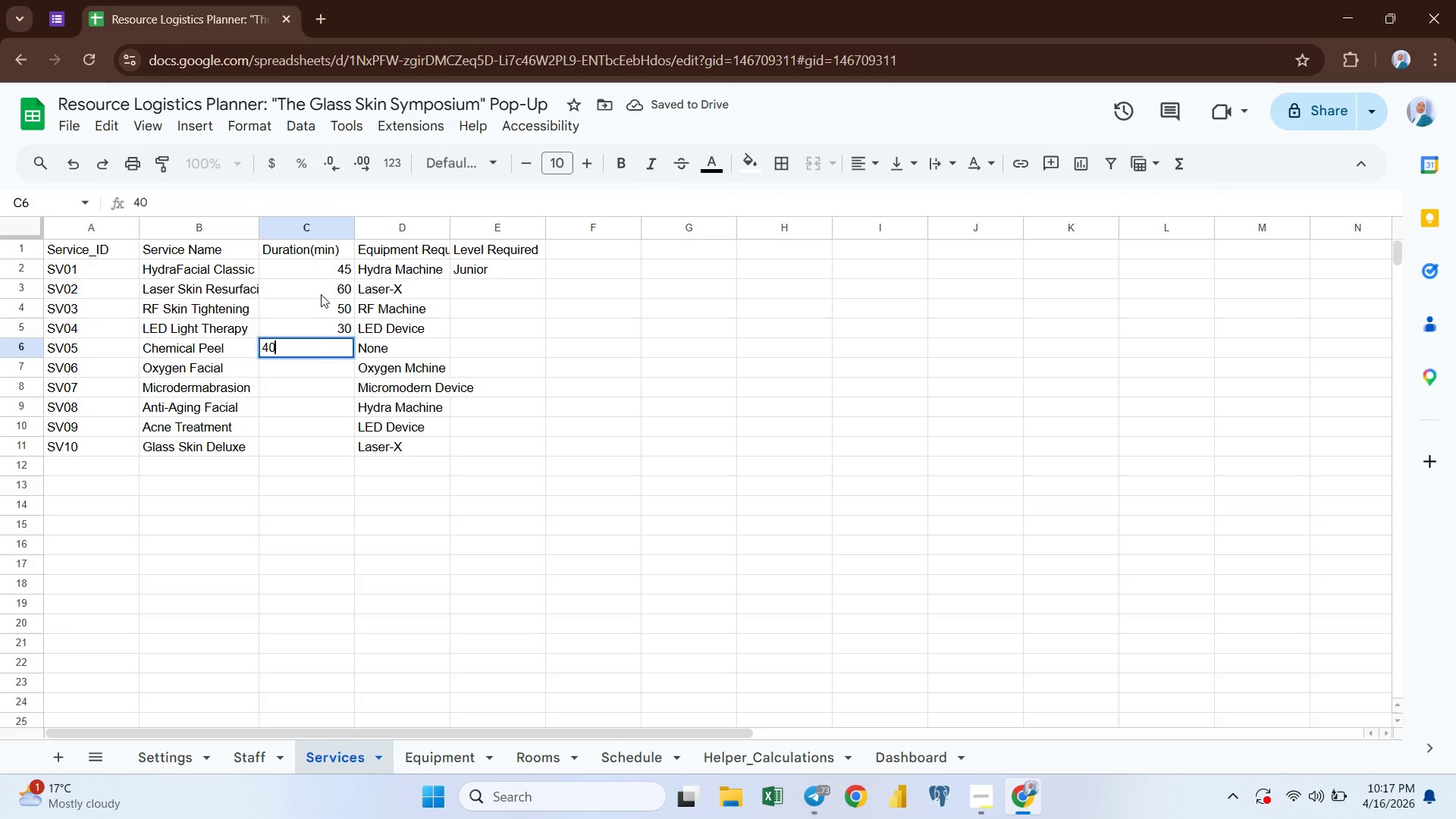 
key(Enter)
 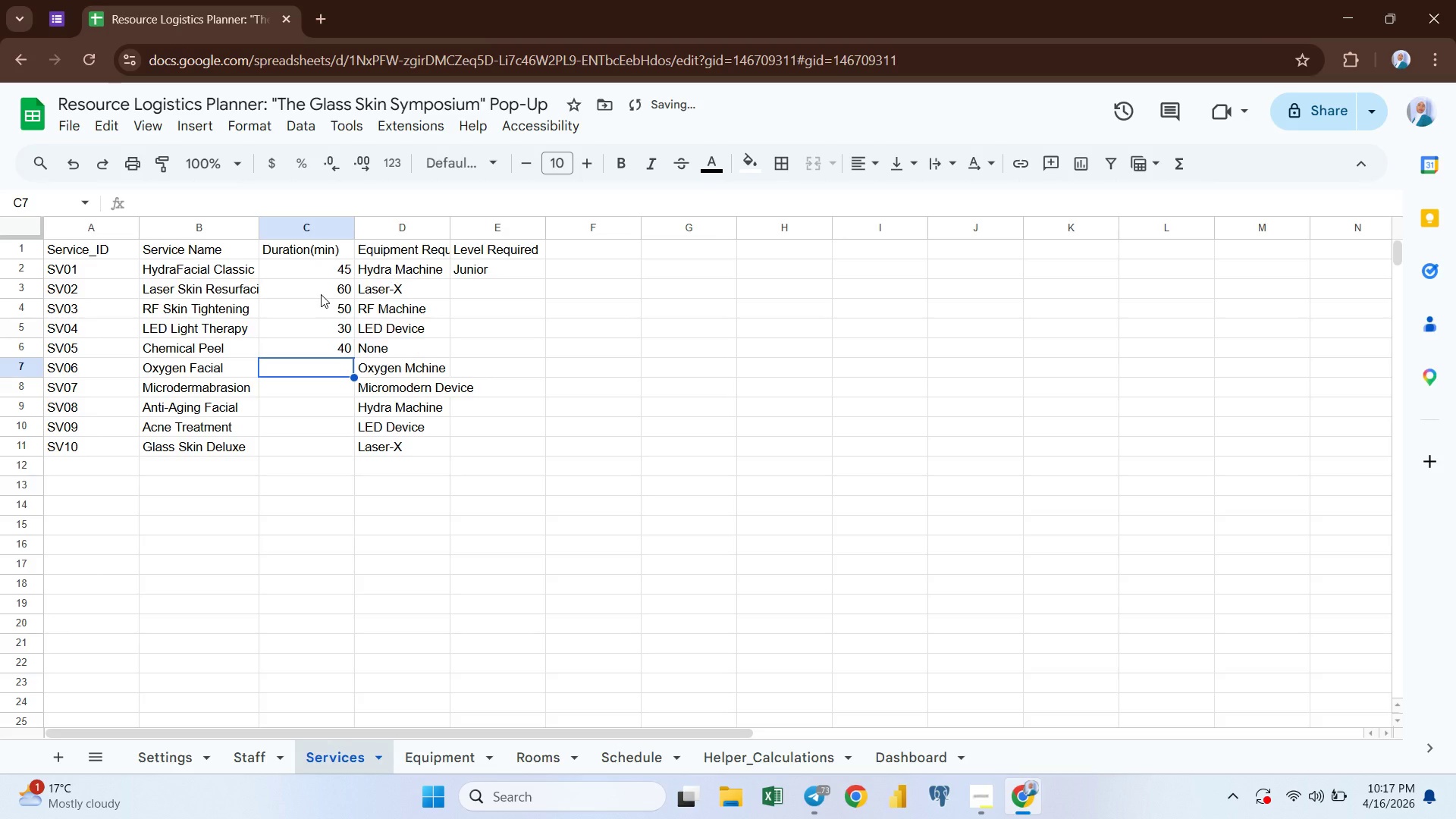 
type(35)
 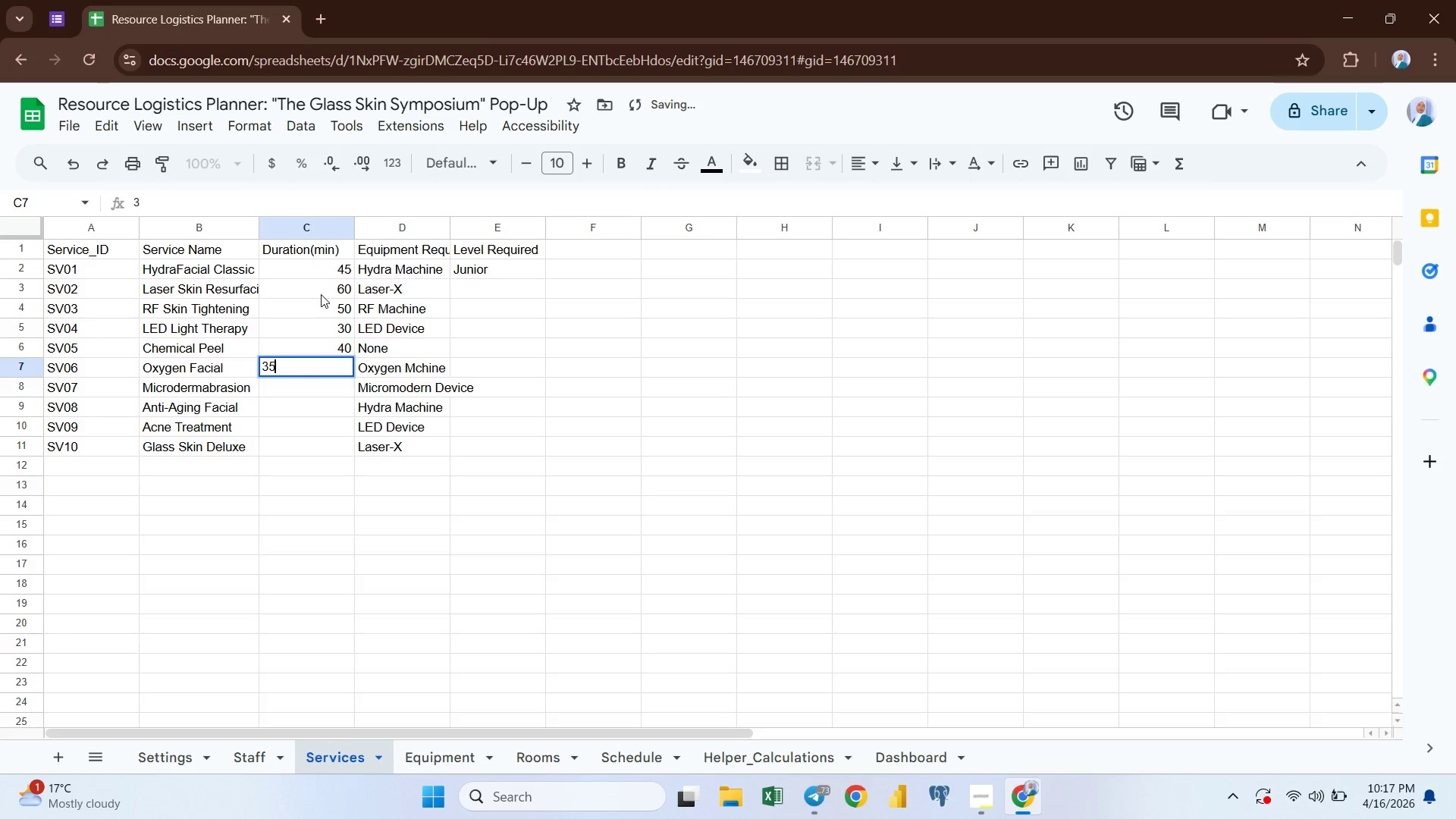 
key(Enter)
 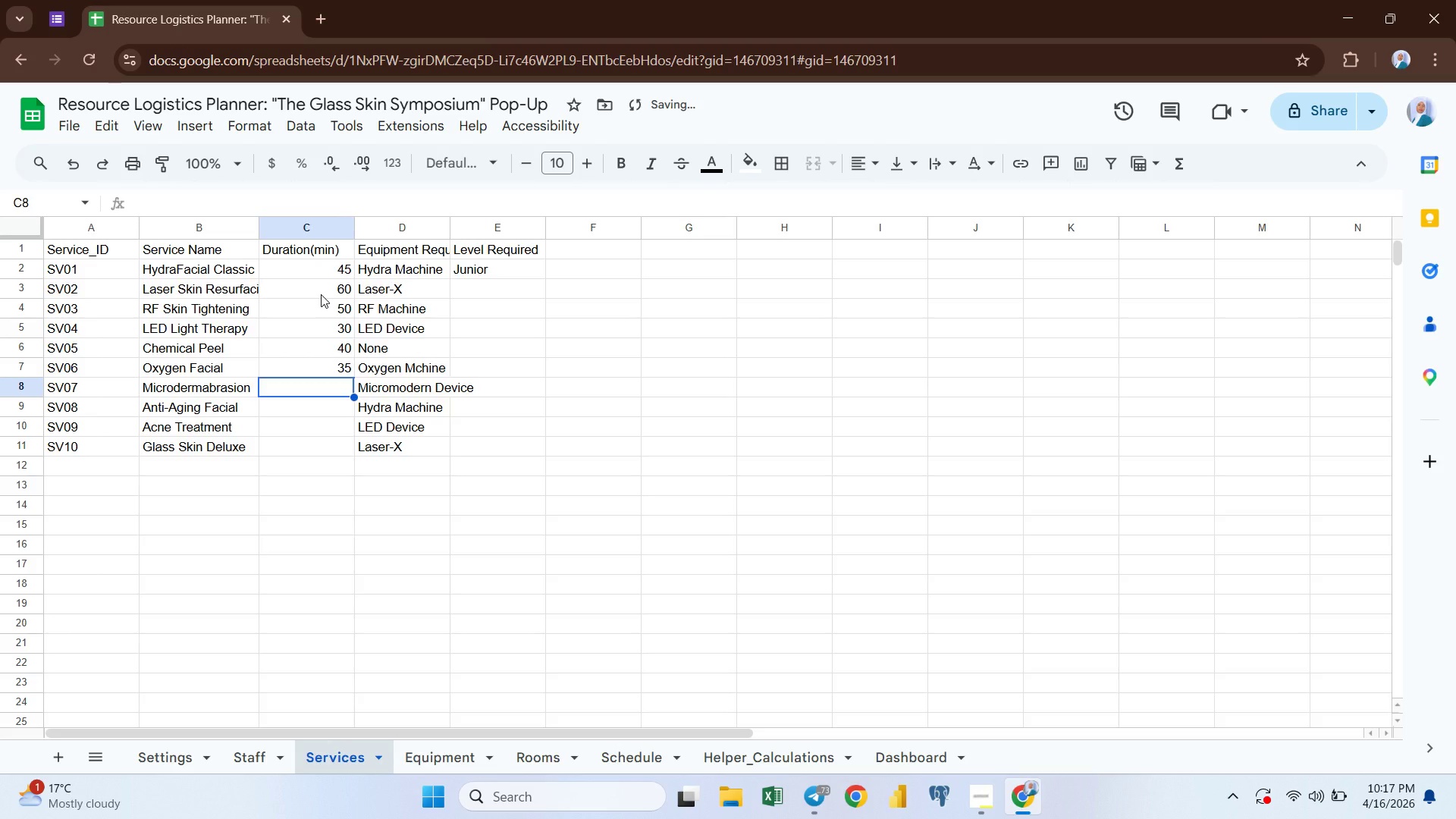 
type(45)
 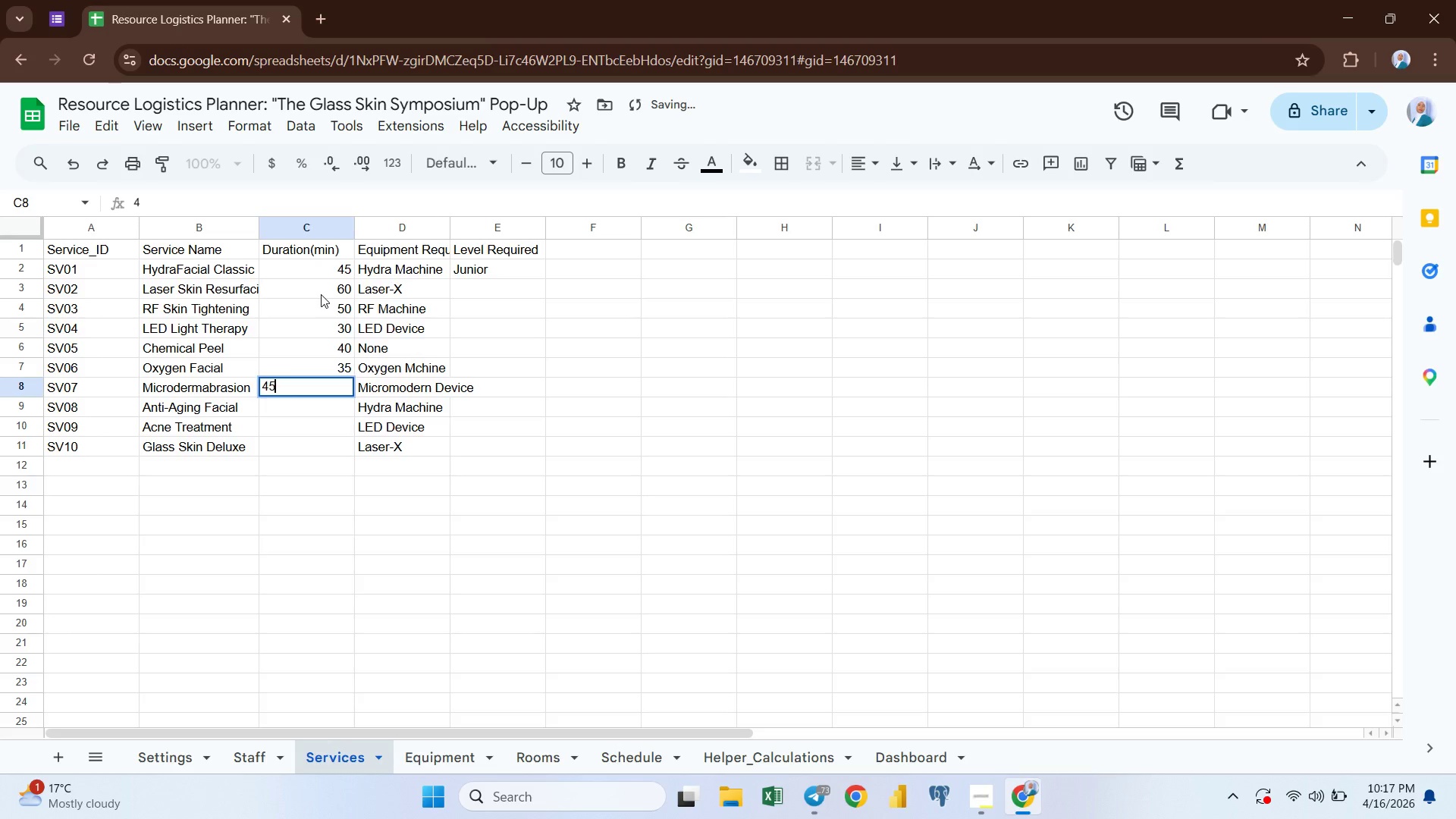 
key(Enter)
 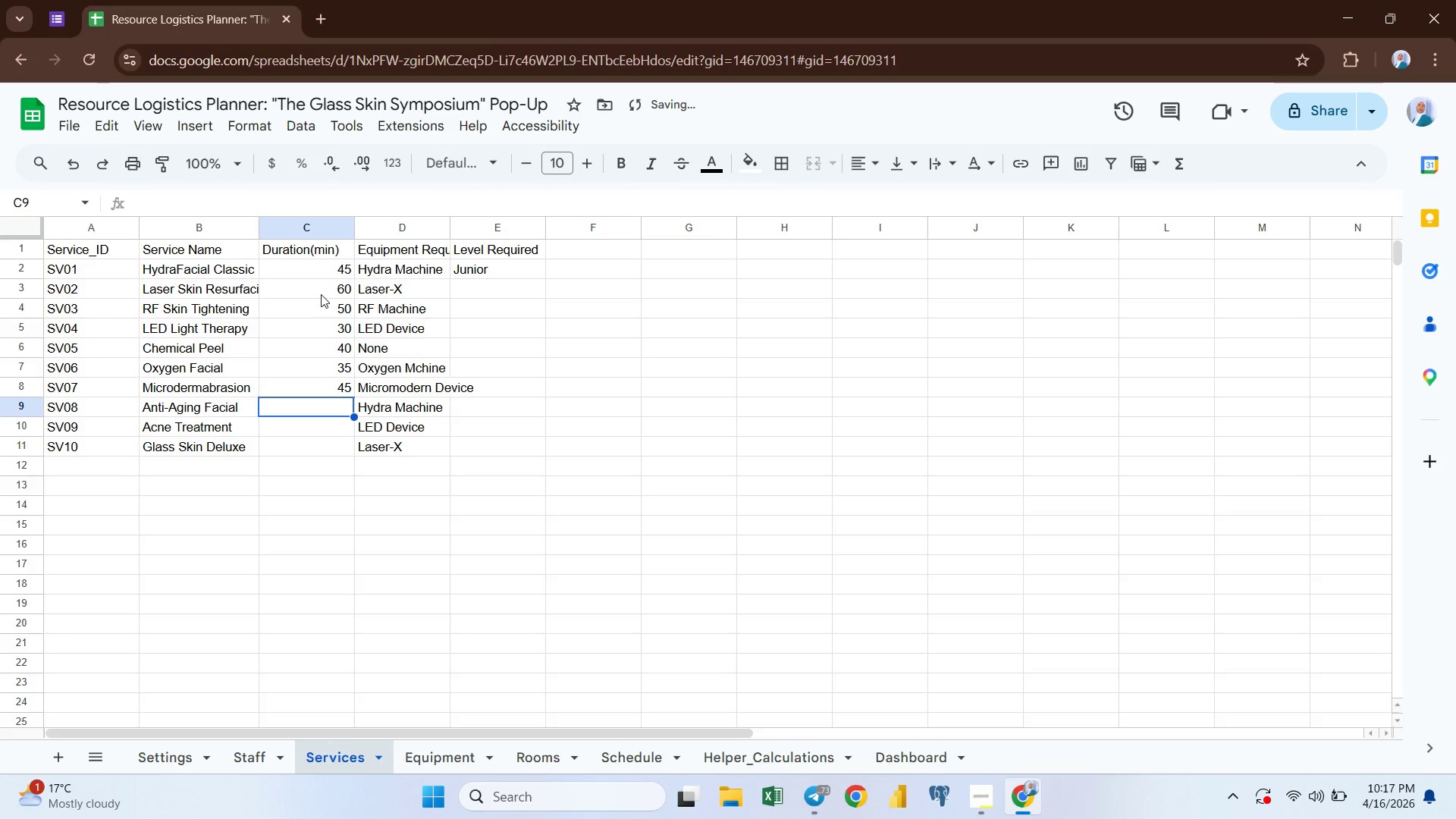 
type(60)
 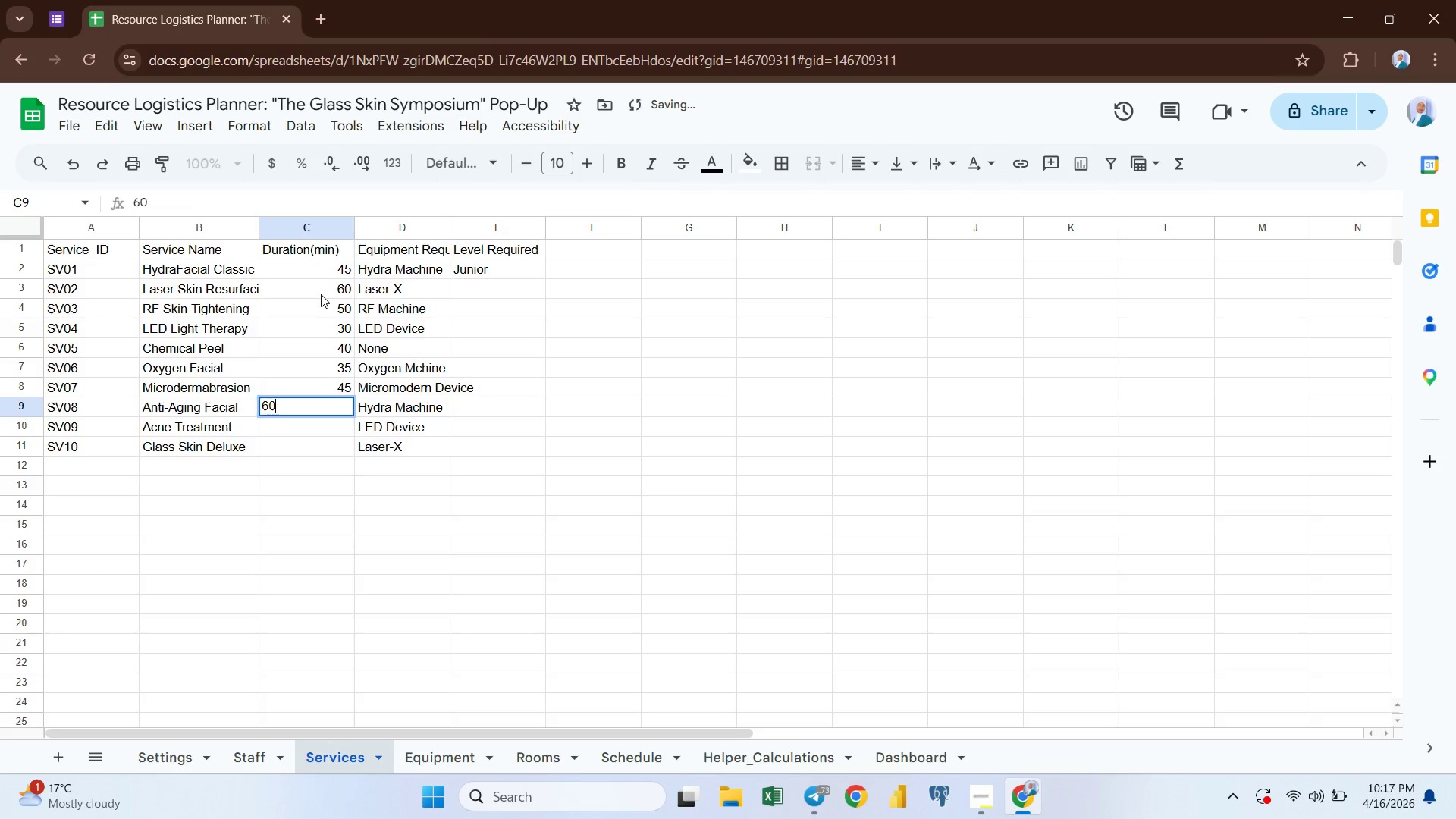 
key(Enter)
 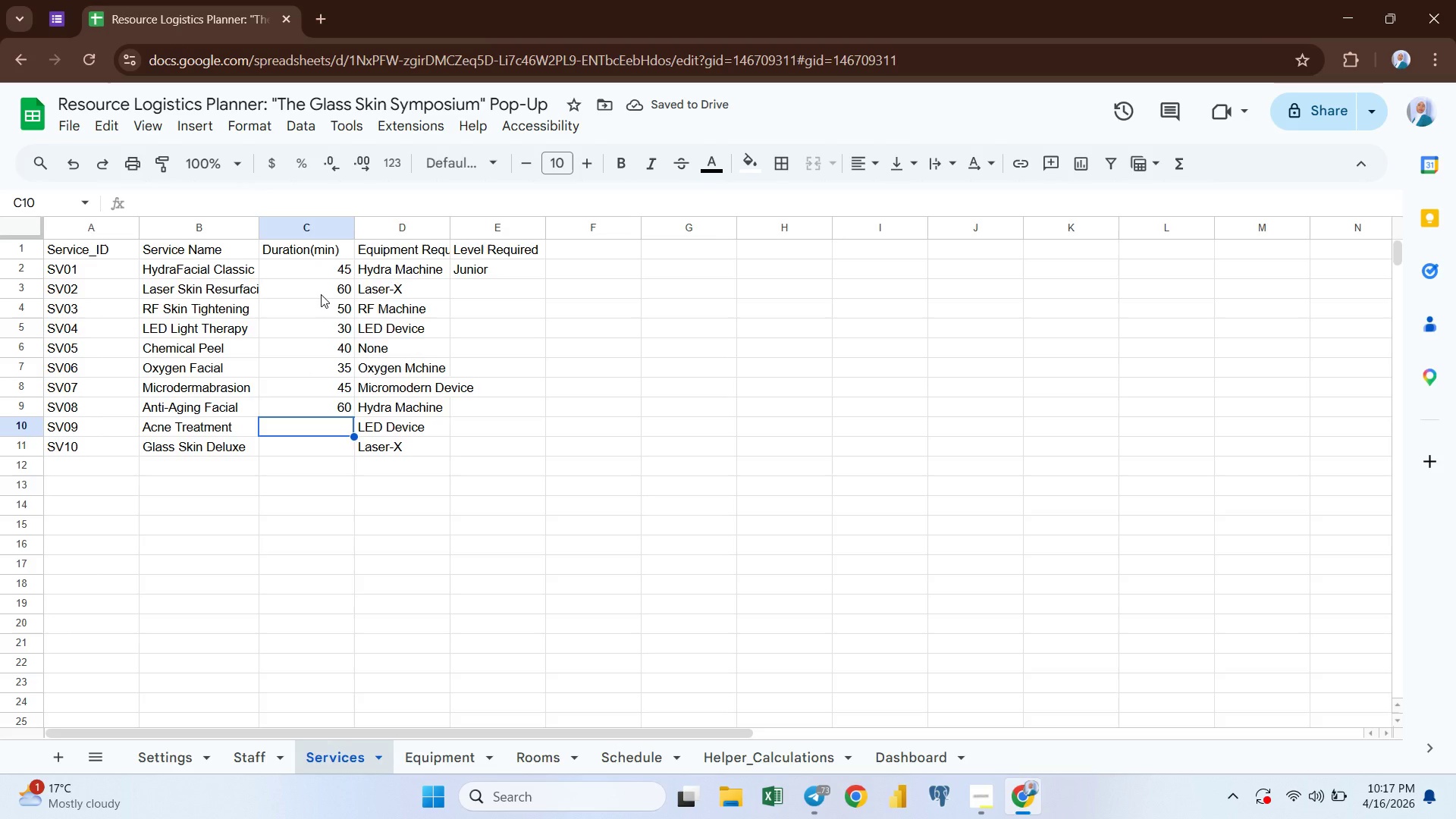 
type(50)
 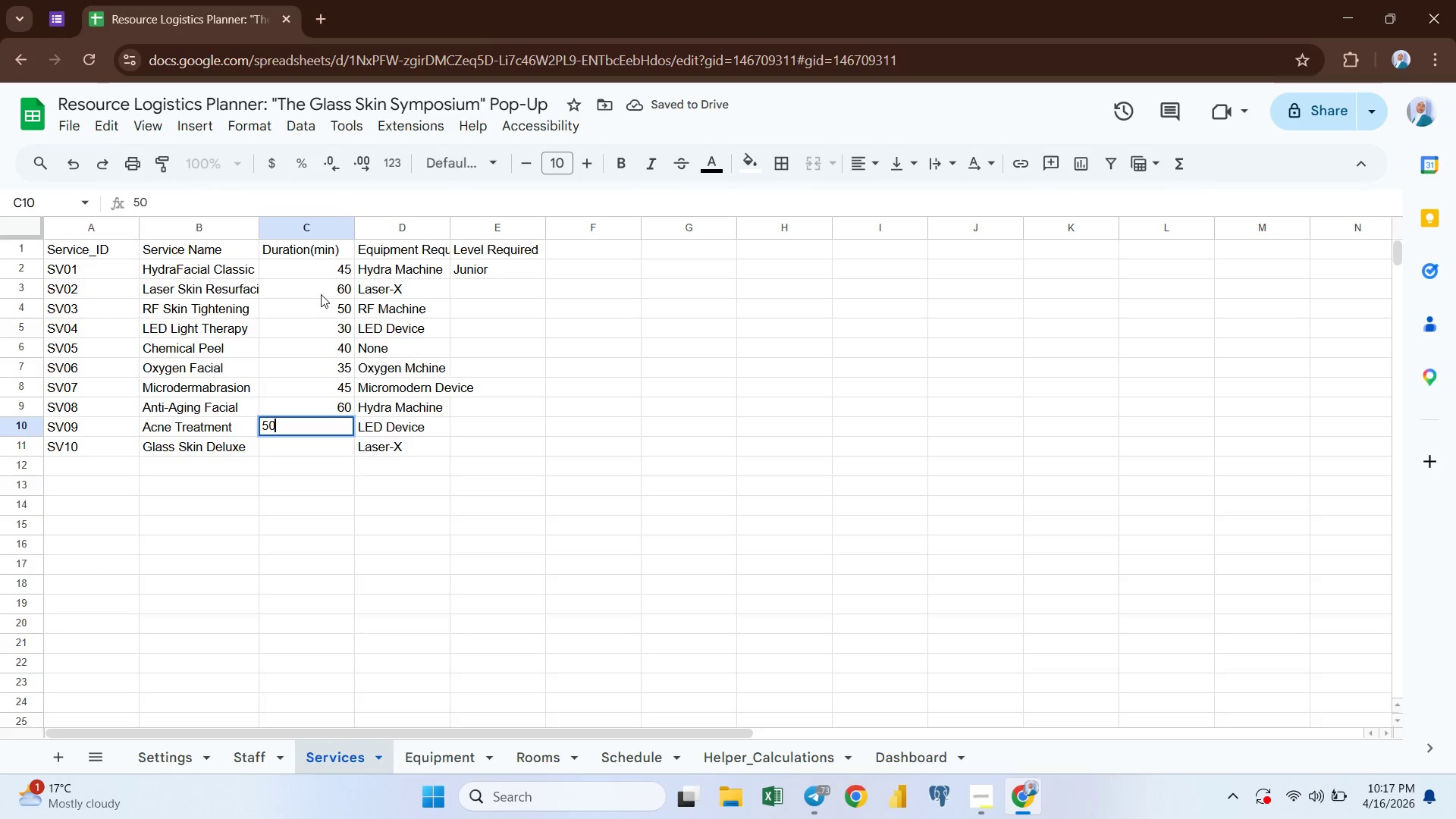 
key(Enter)
 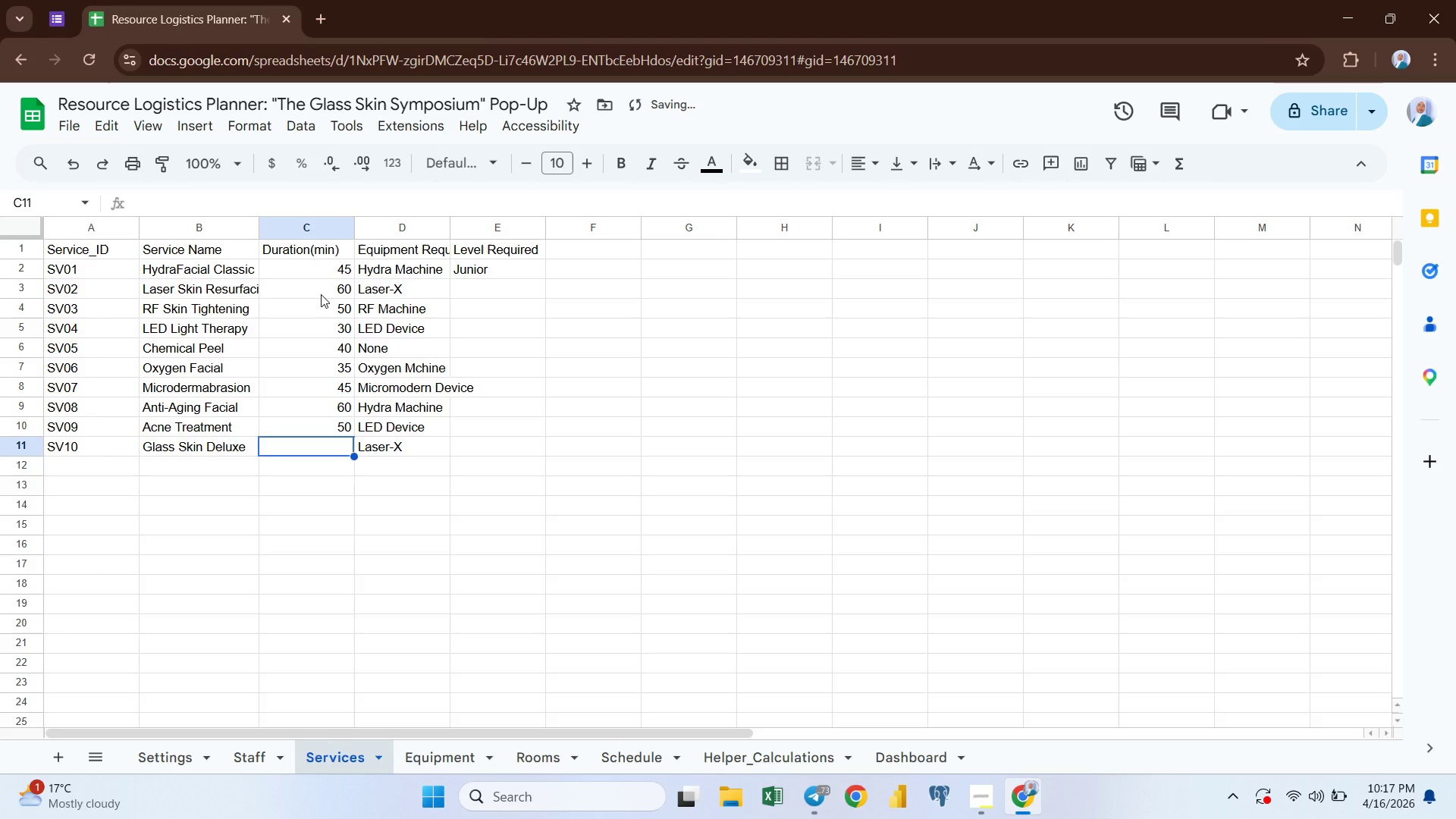 
type(75)
 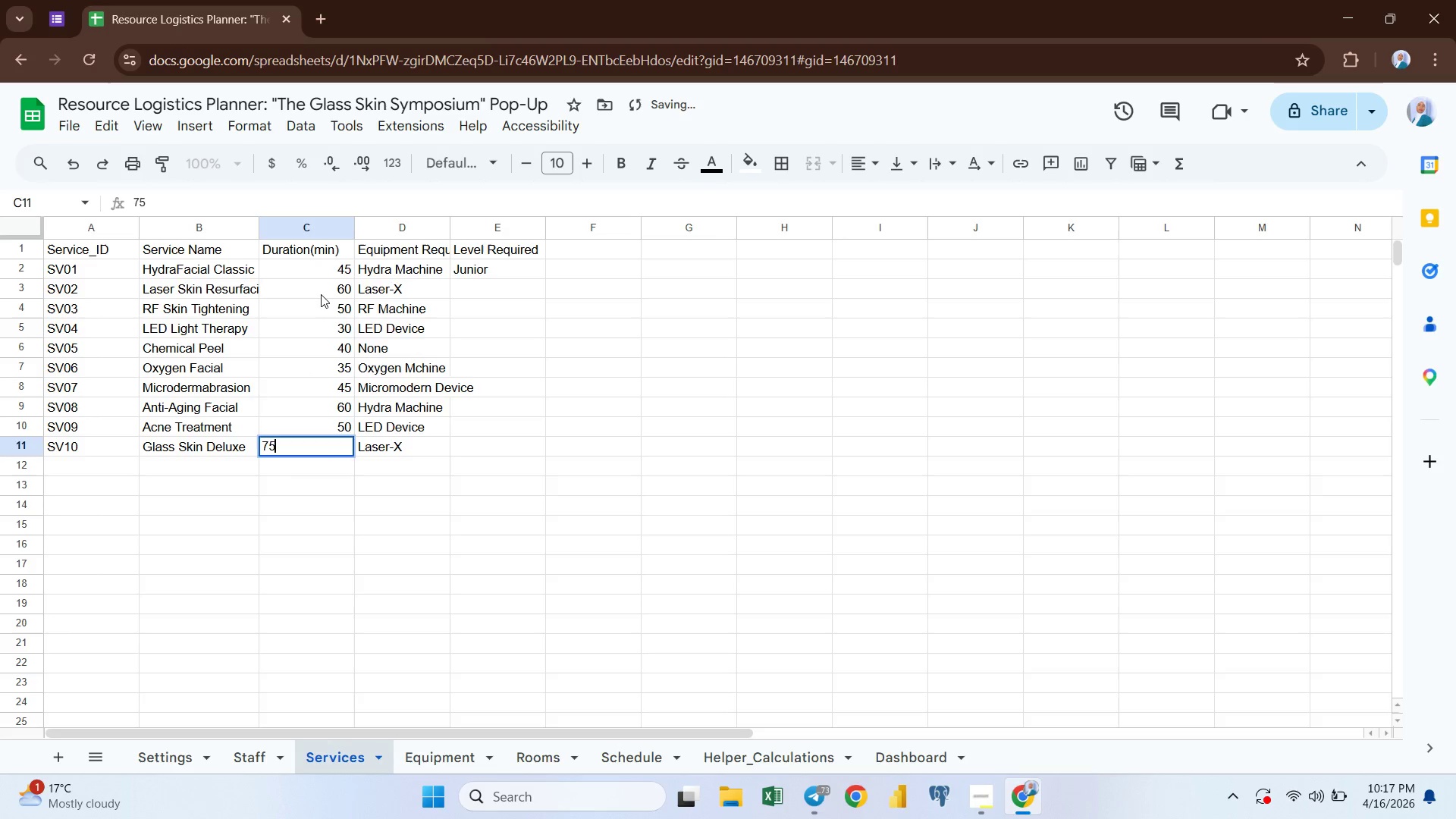 
key(Enter)
 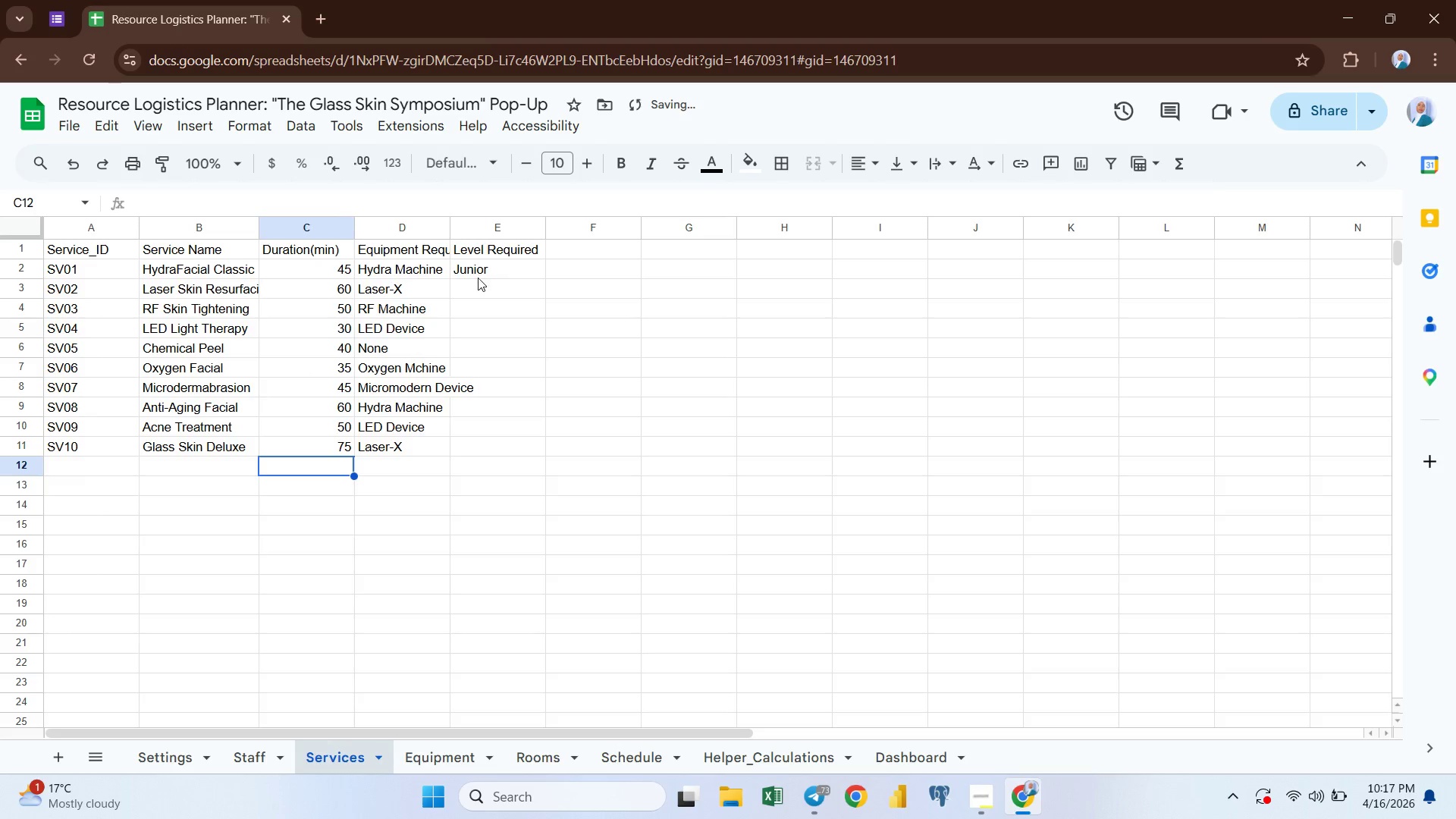 
left_click([466, 285])
 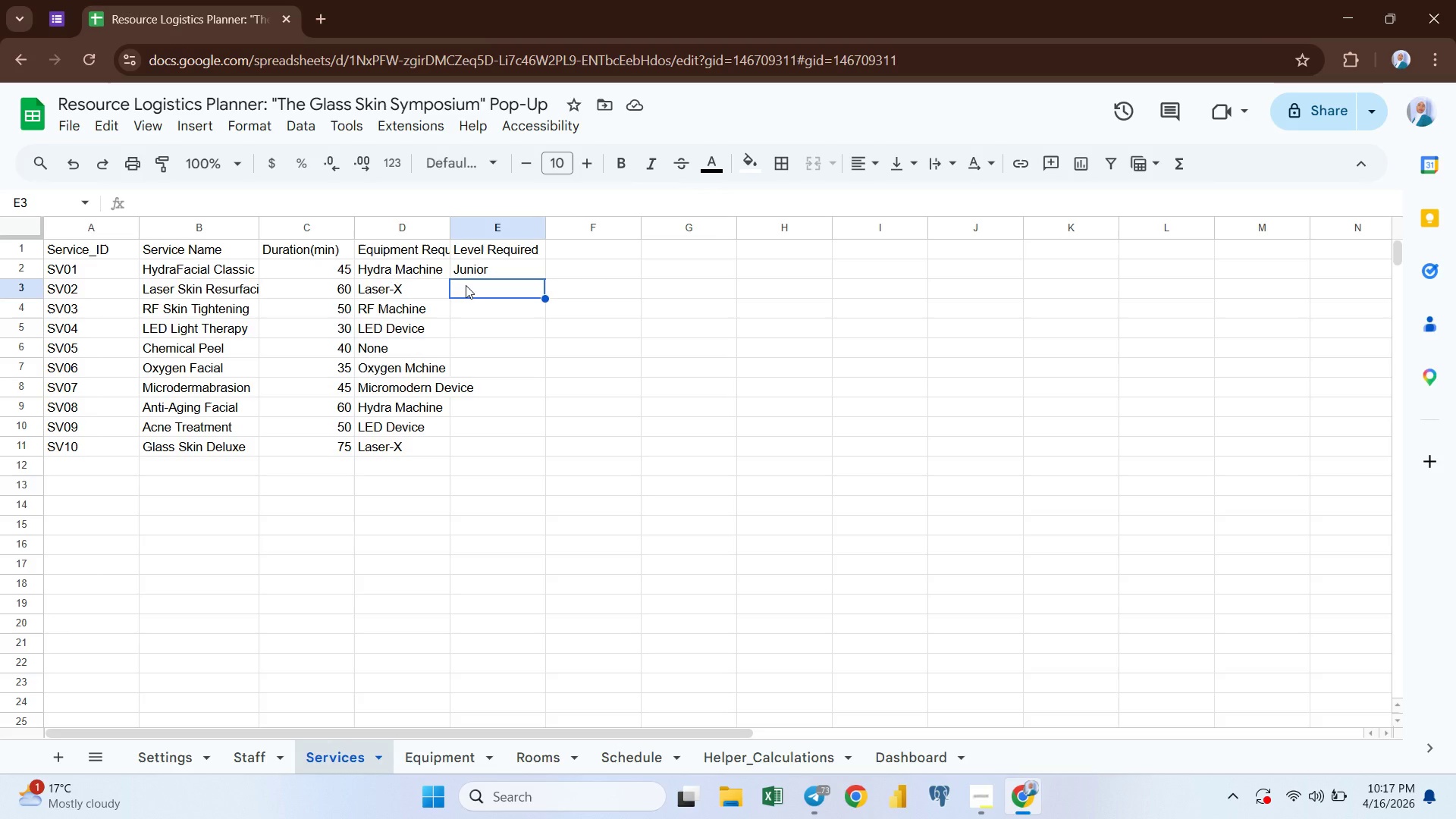 
wait(5.08)
 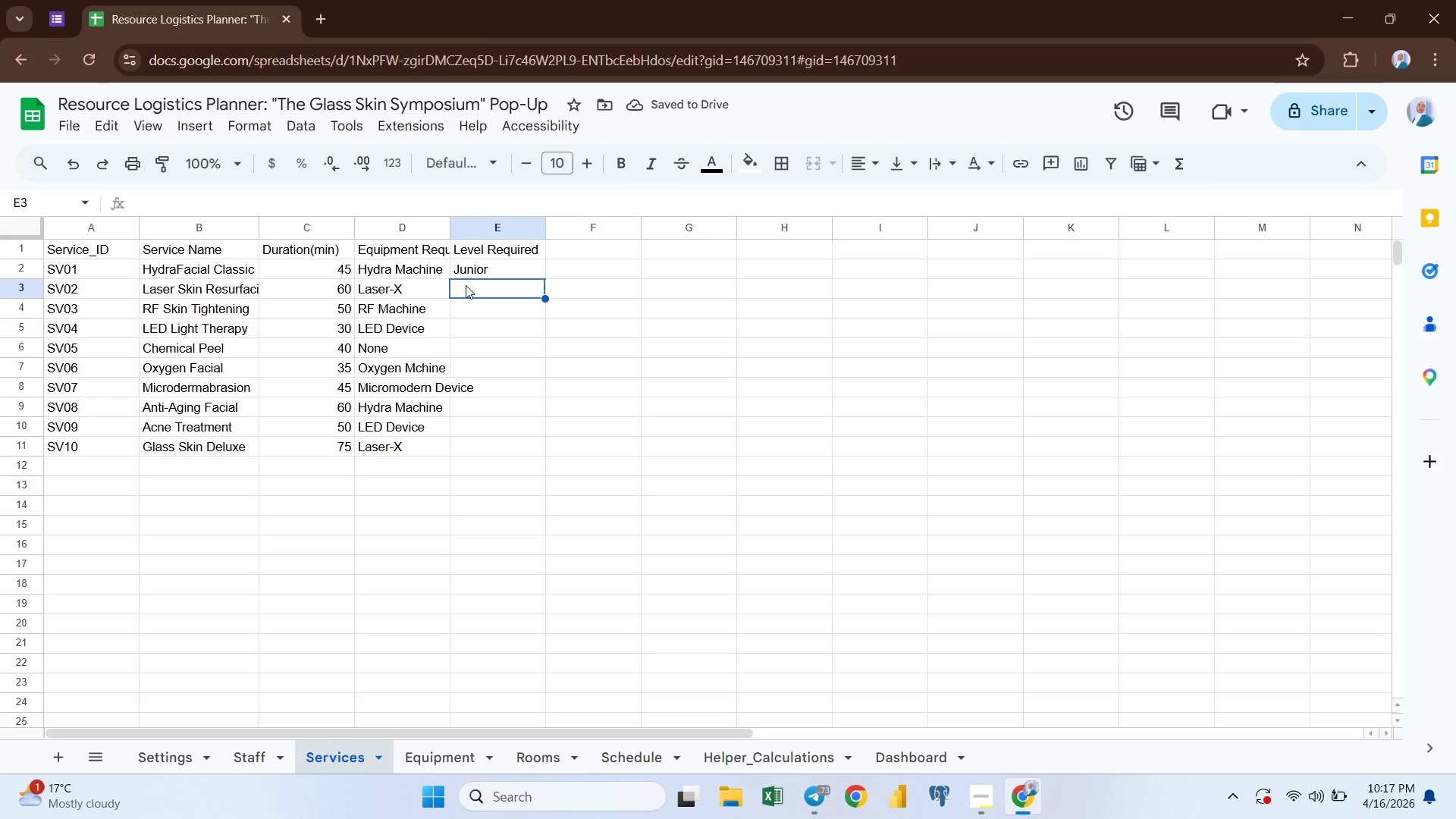 
type(Senior)
 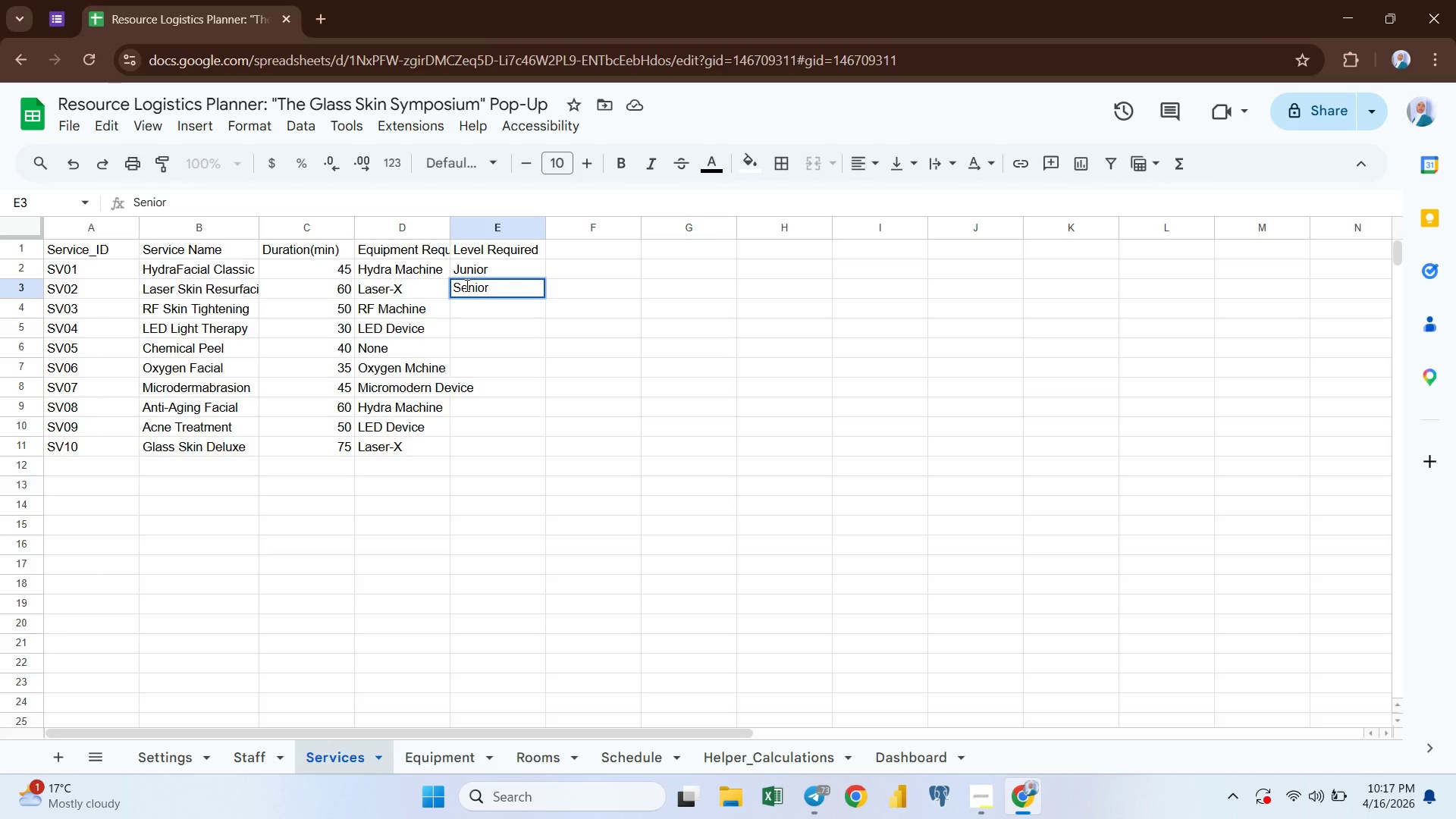 
key(Enter)
 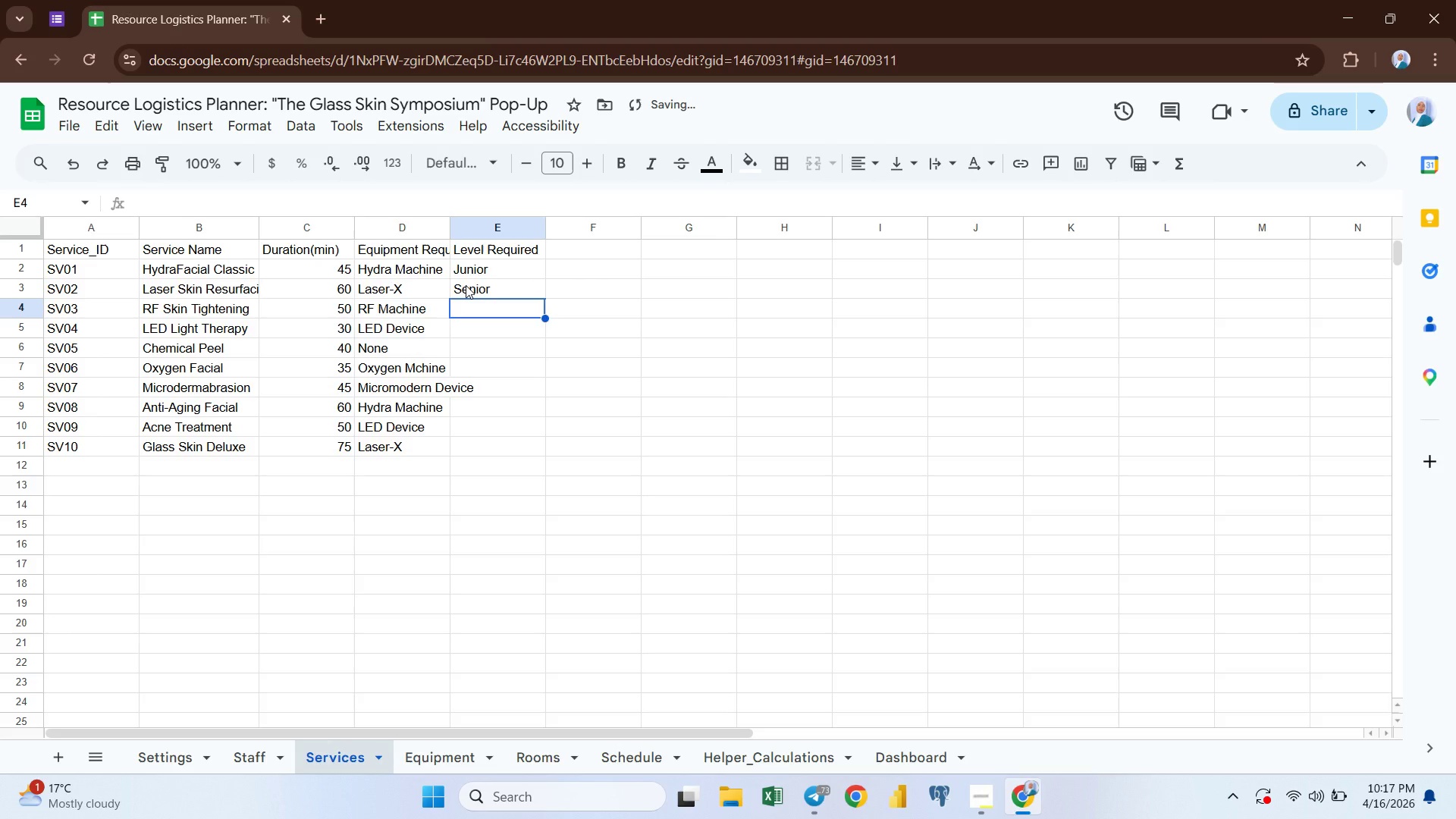 
type(Senior)
 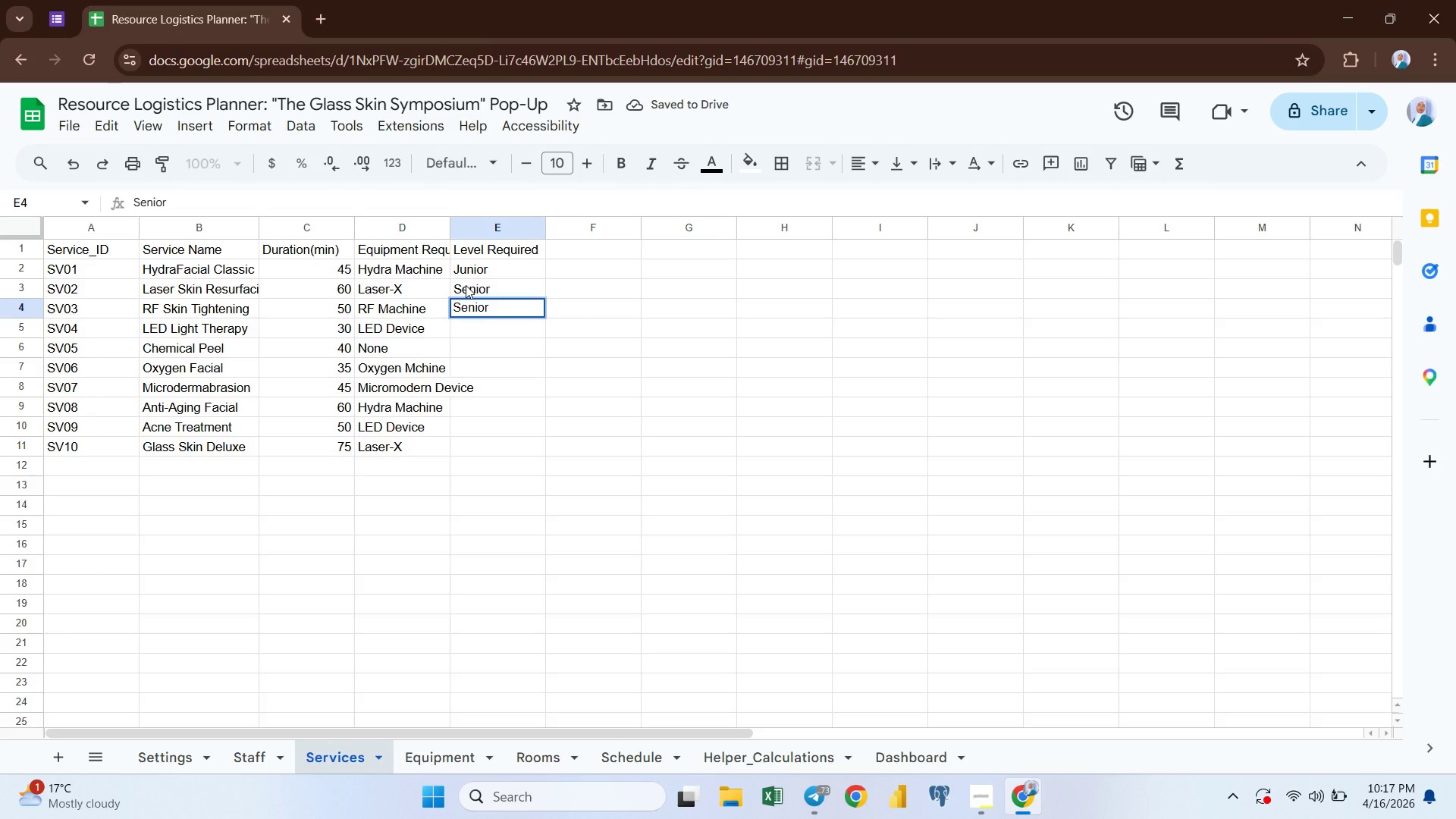 
key(Enter)
 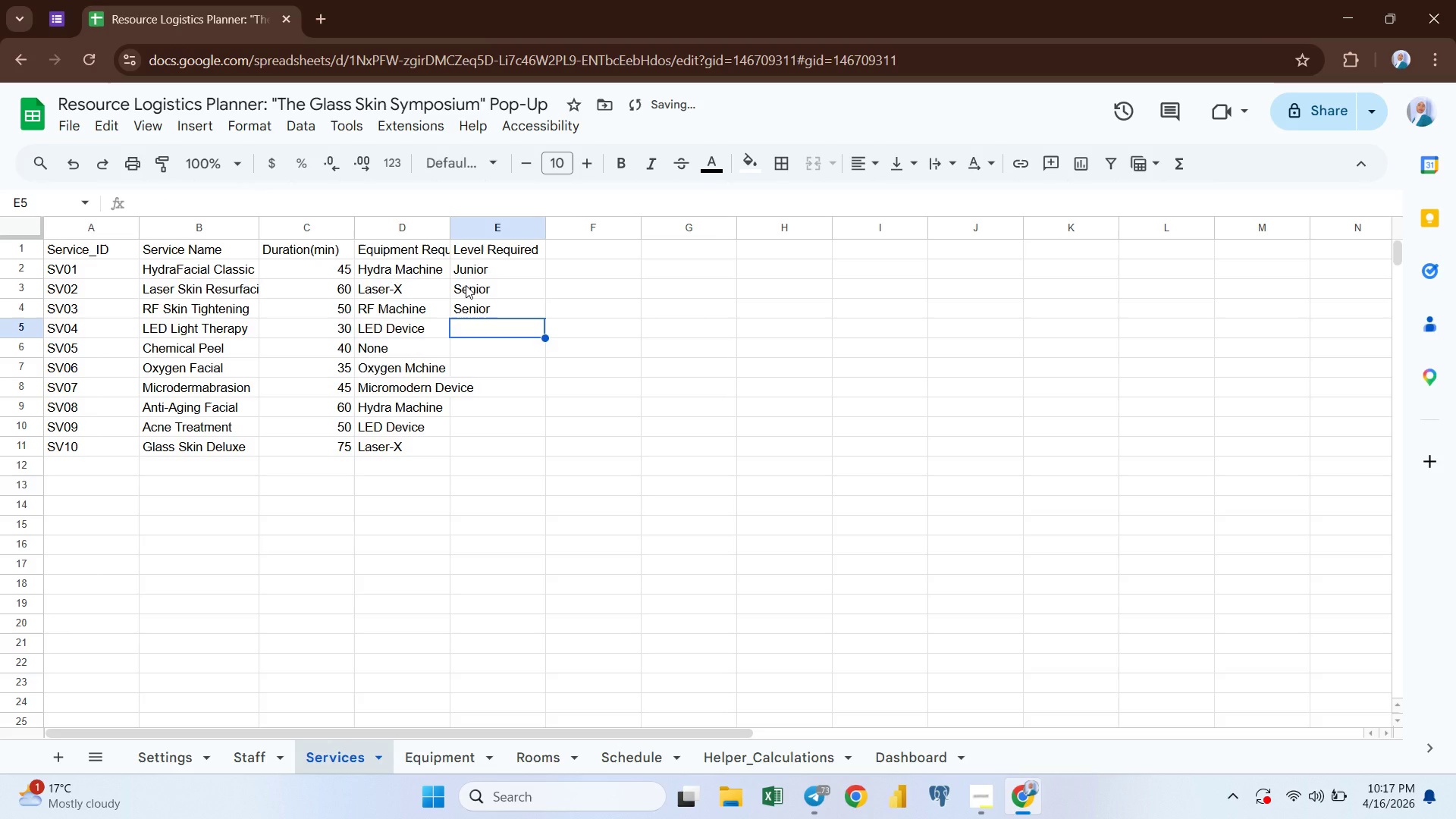 
type(Mid)
 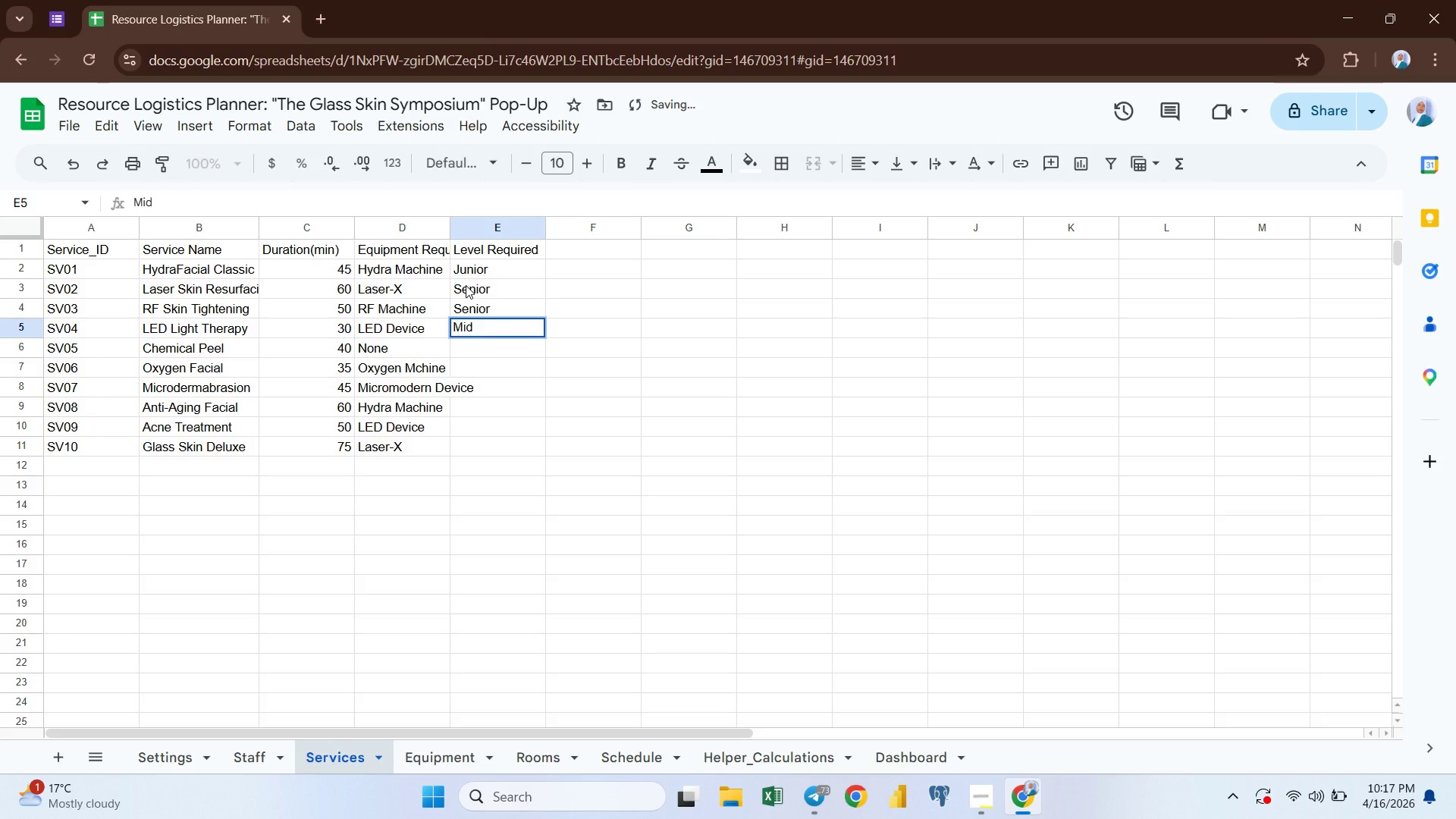 
key(Enter)
 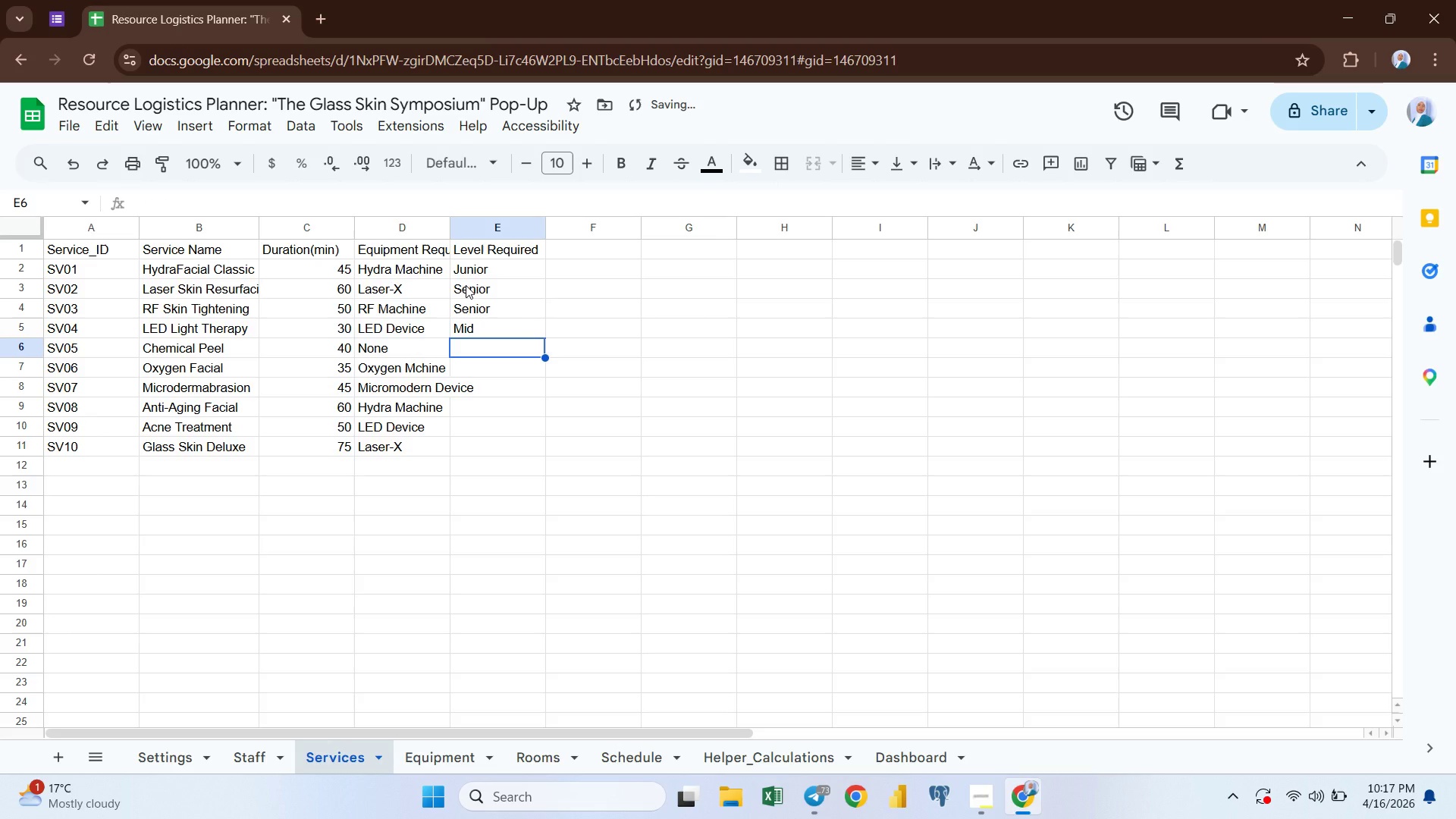 
type(Mid)
 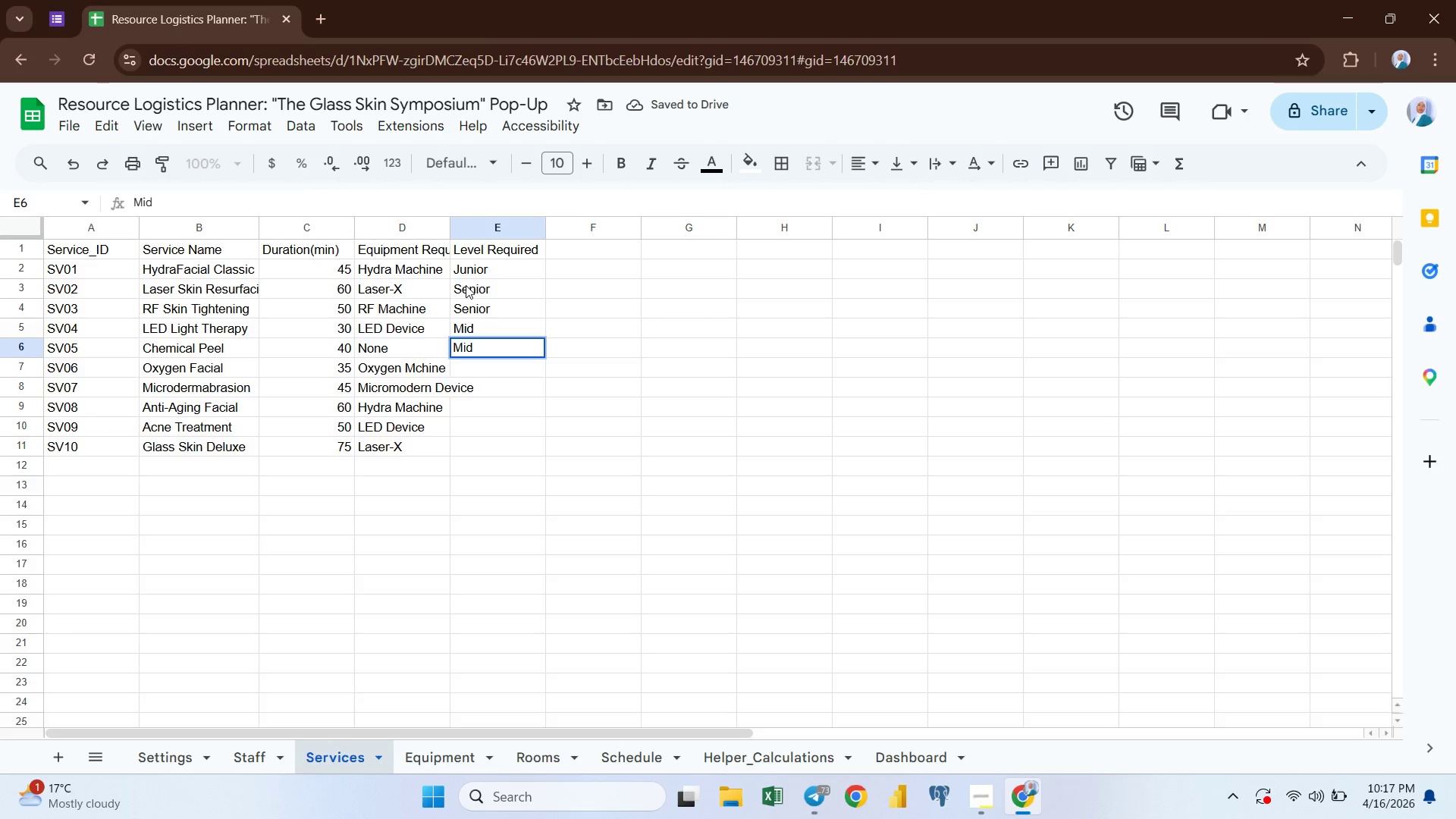 
key(Enter)
 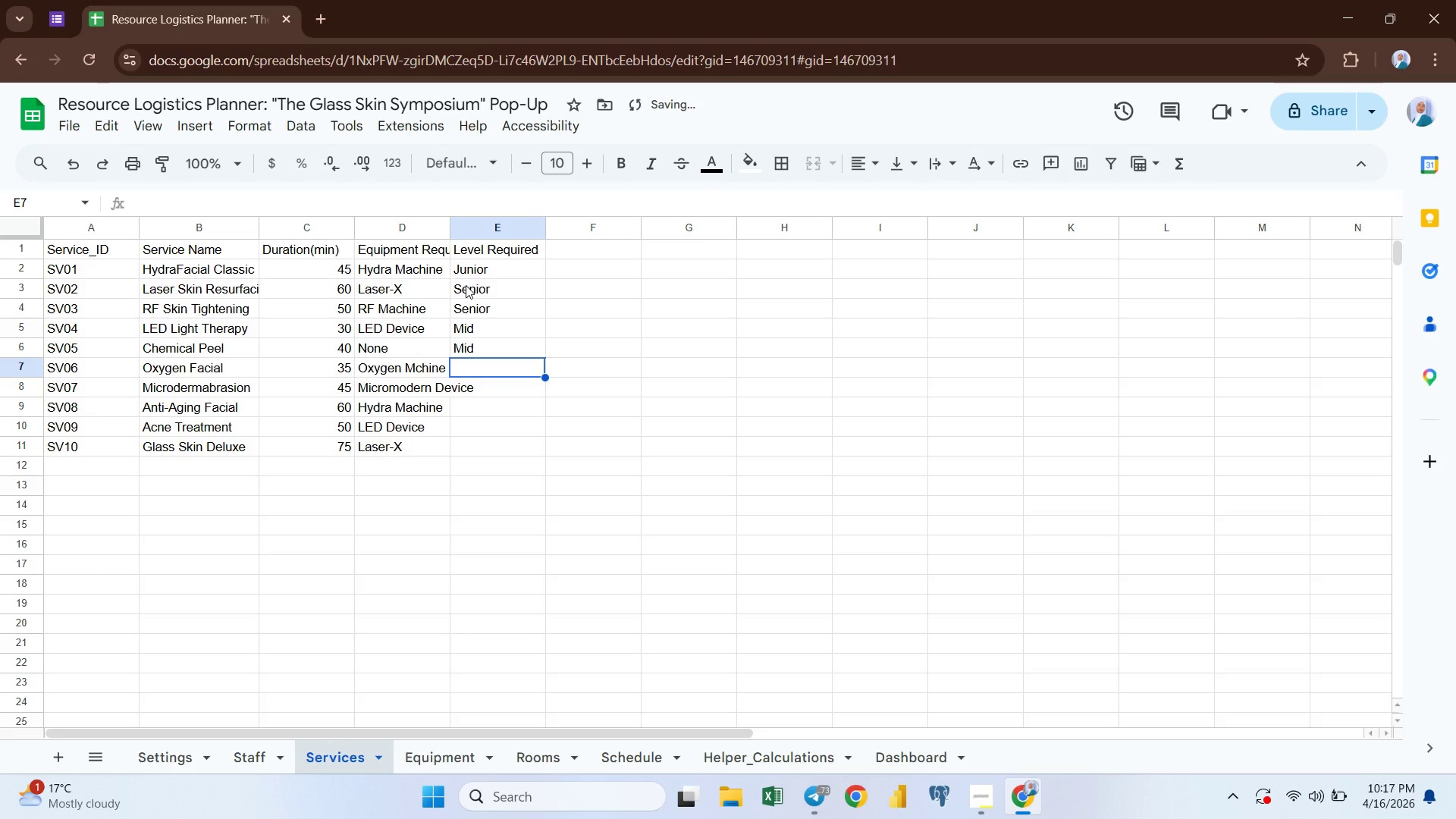 
type(Junior)
 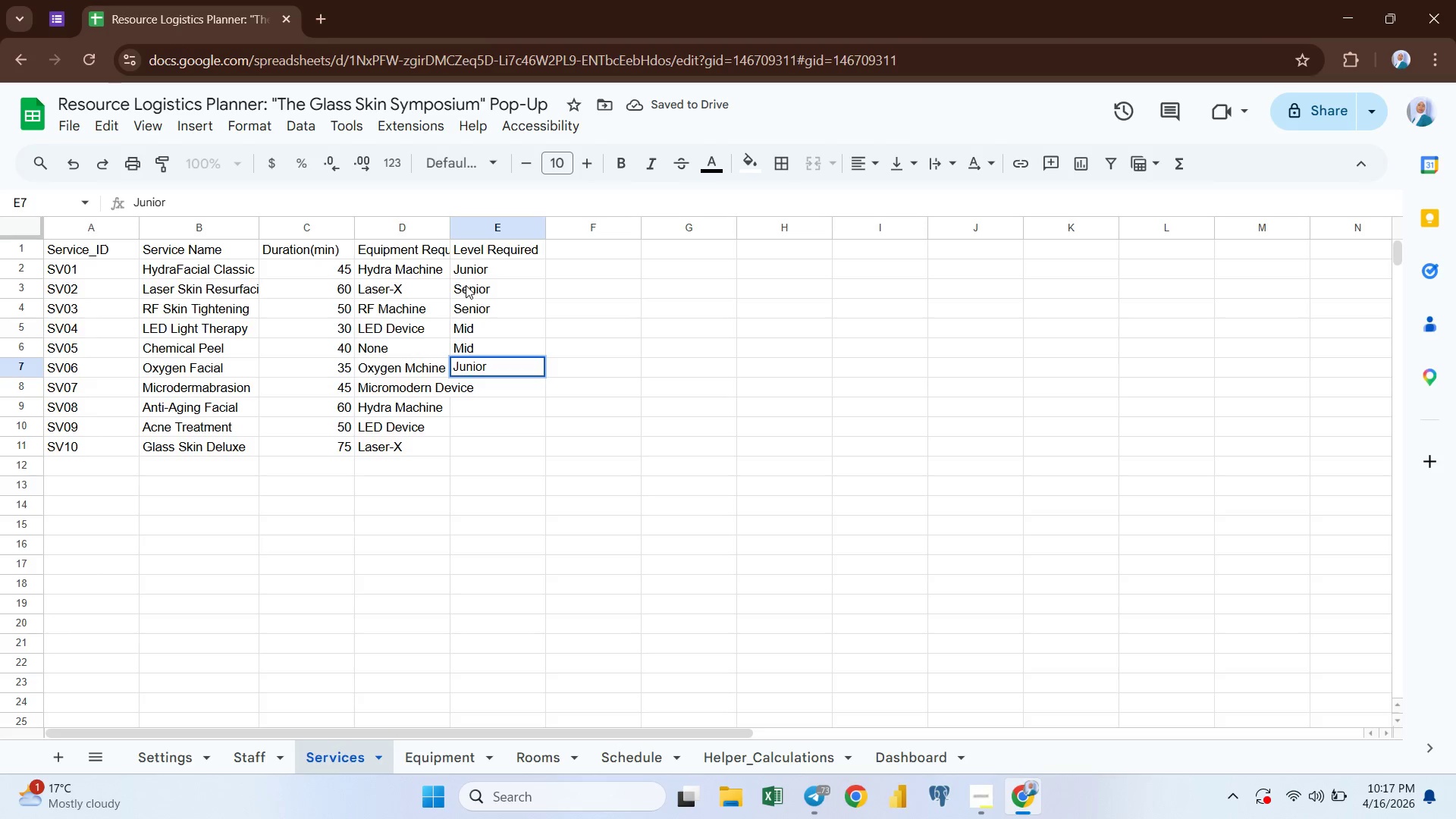 
key(Enter)
 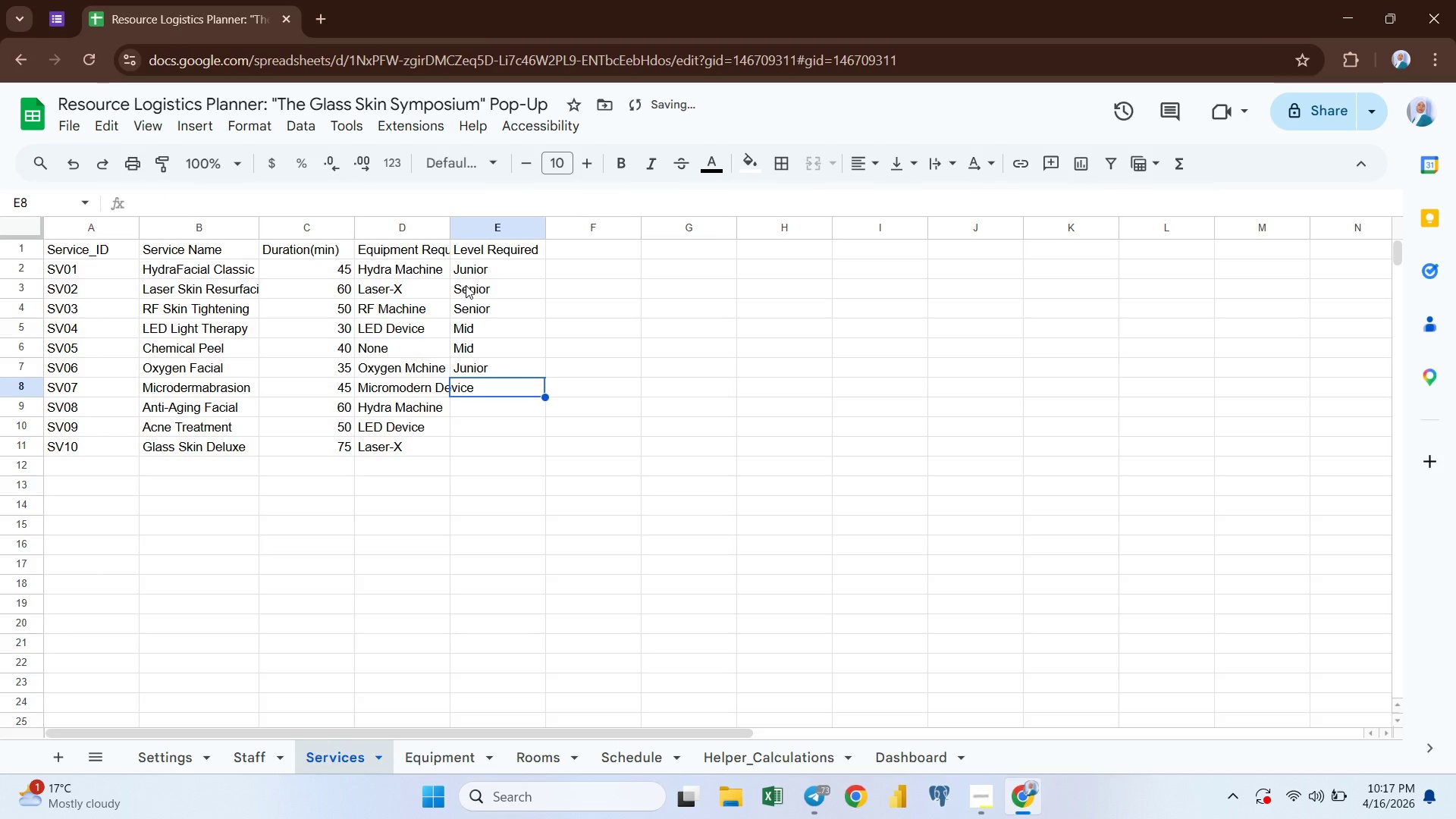 
key(CapsLock)
 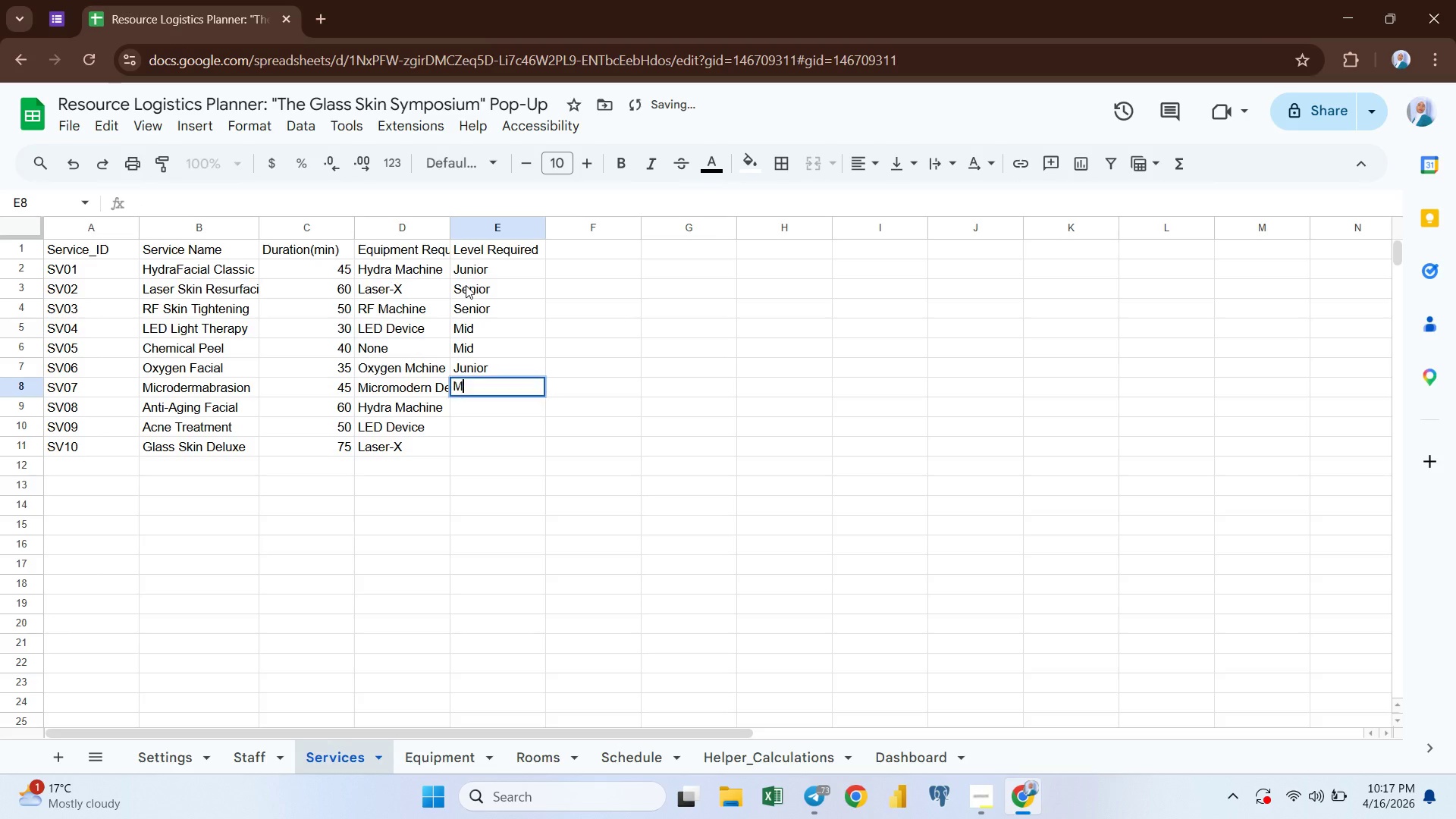 
key(M)
 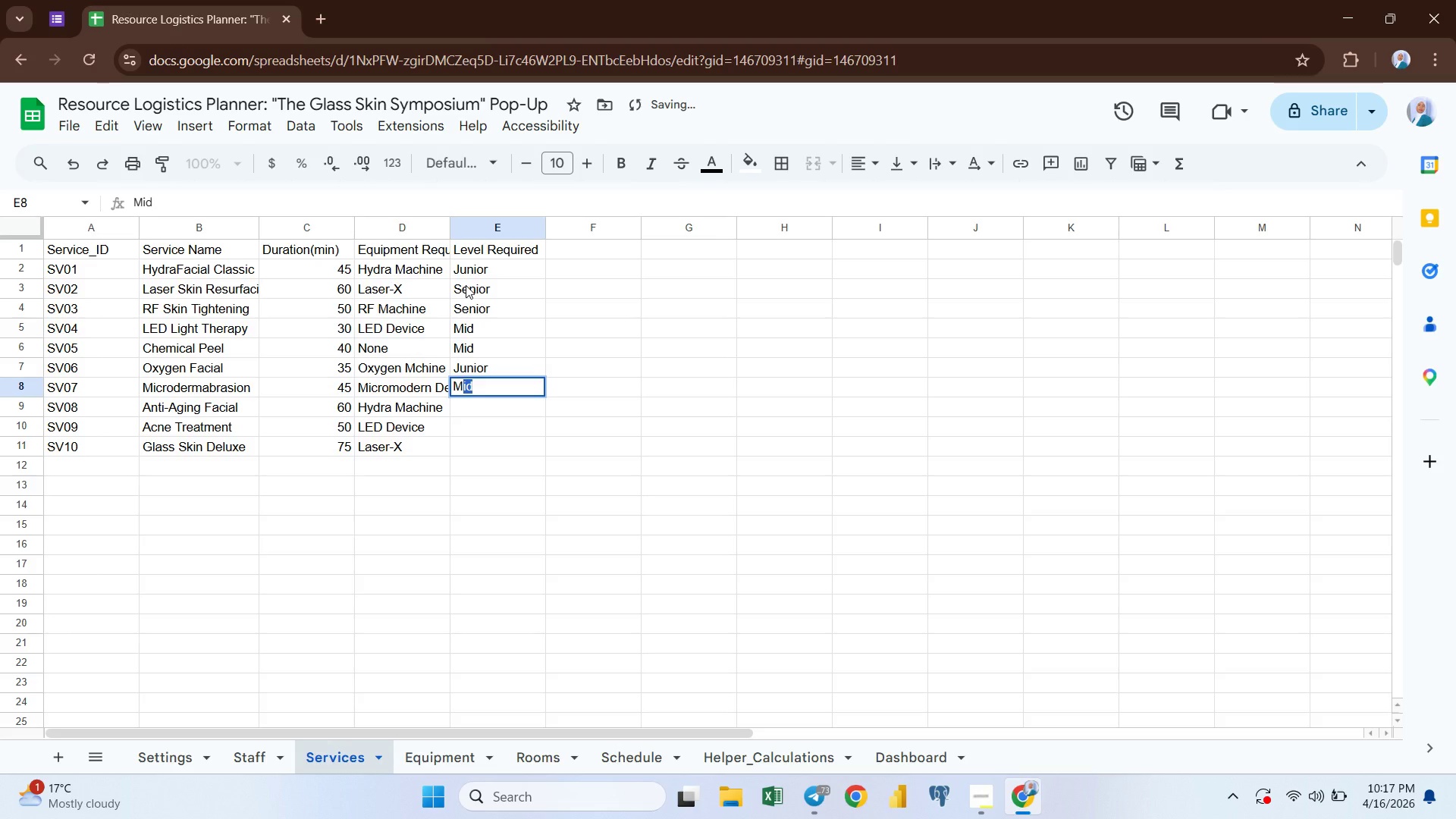 
key(Tab)
 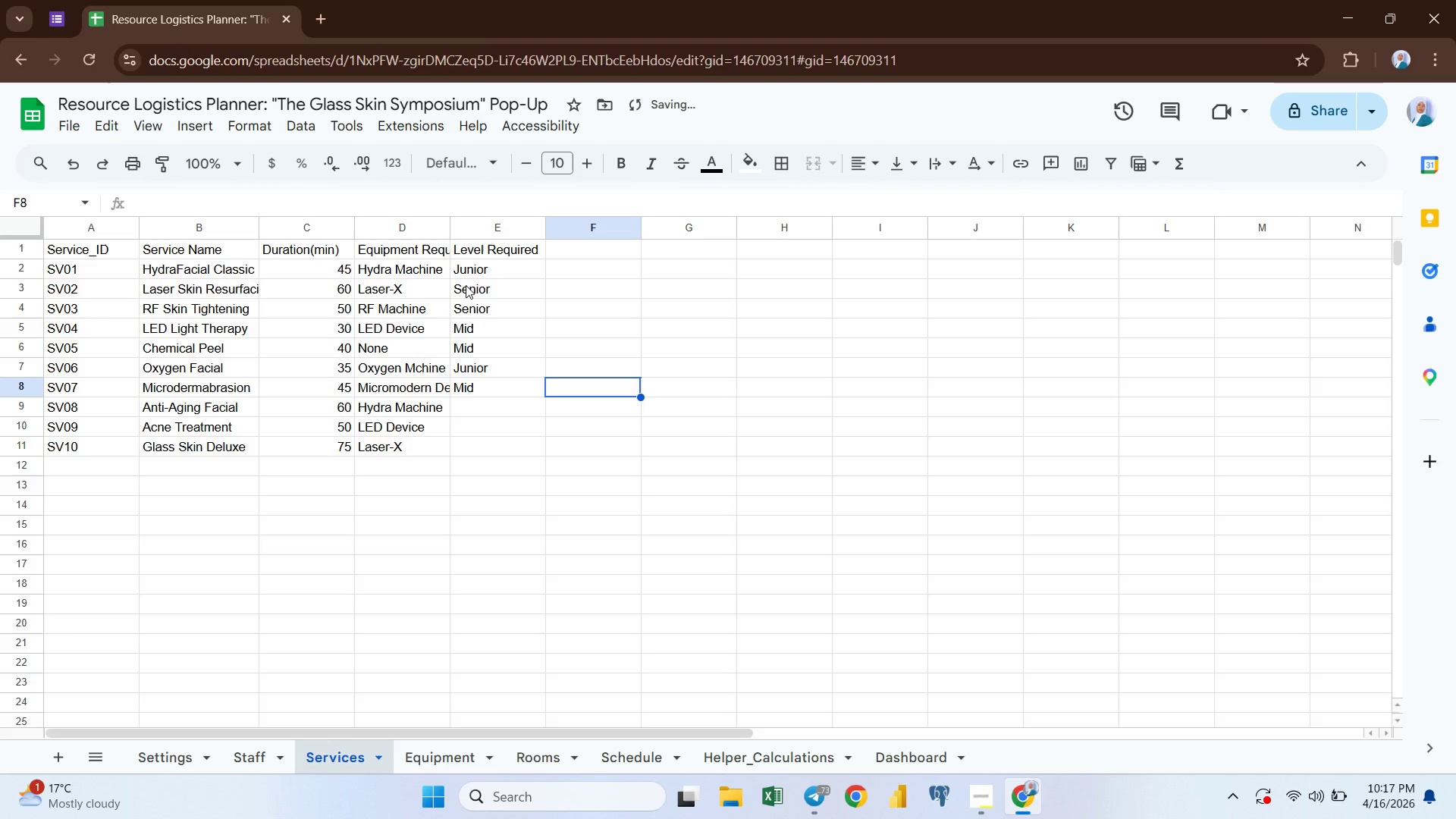 
key(ArrowLeft)
 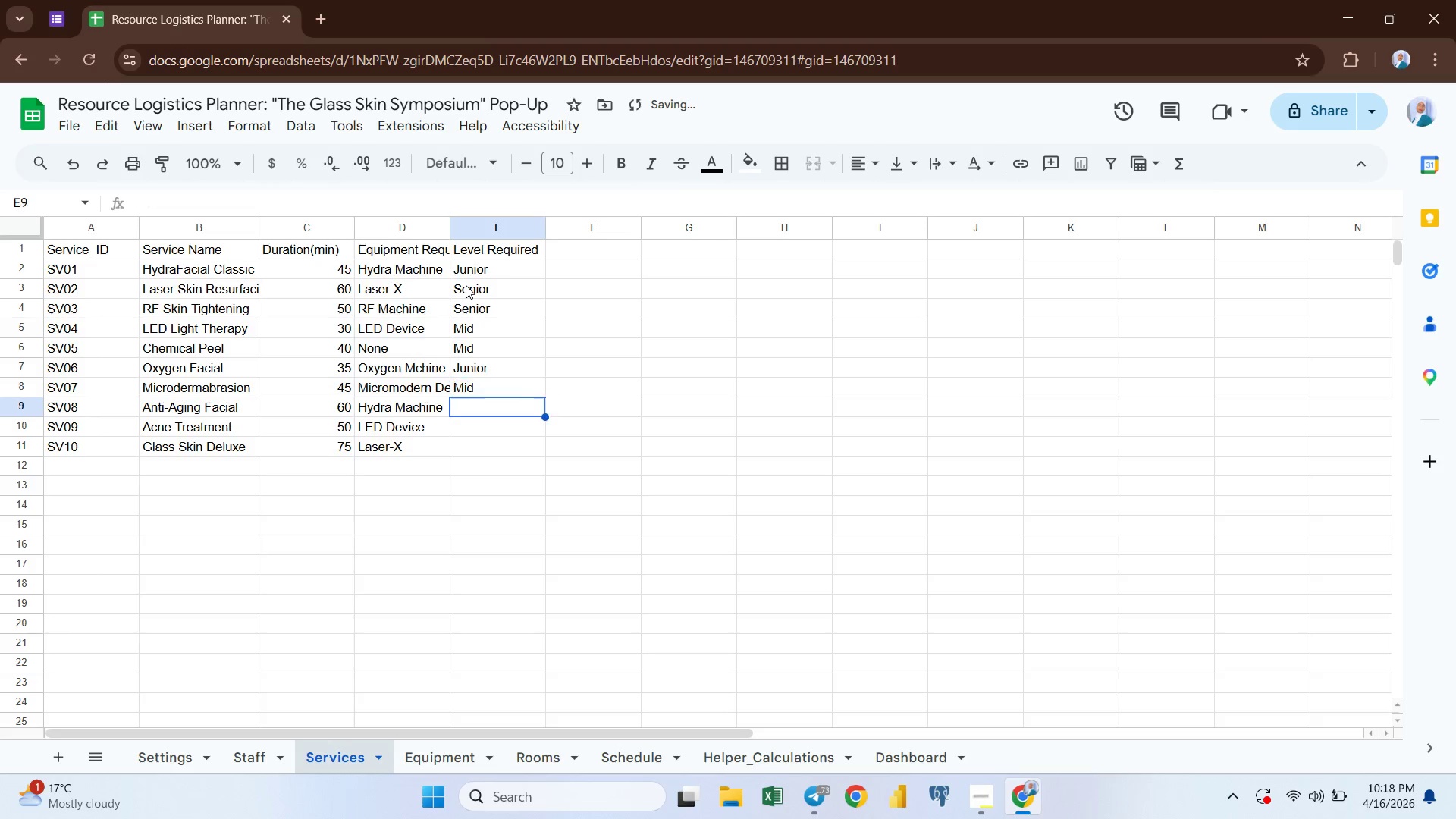 
key(ArrowDown)
 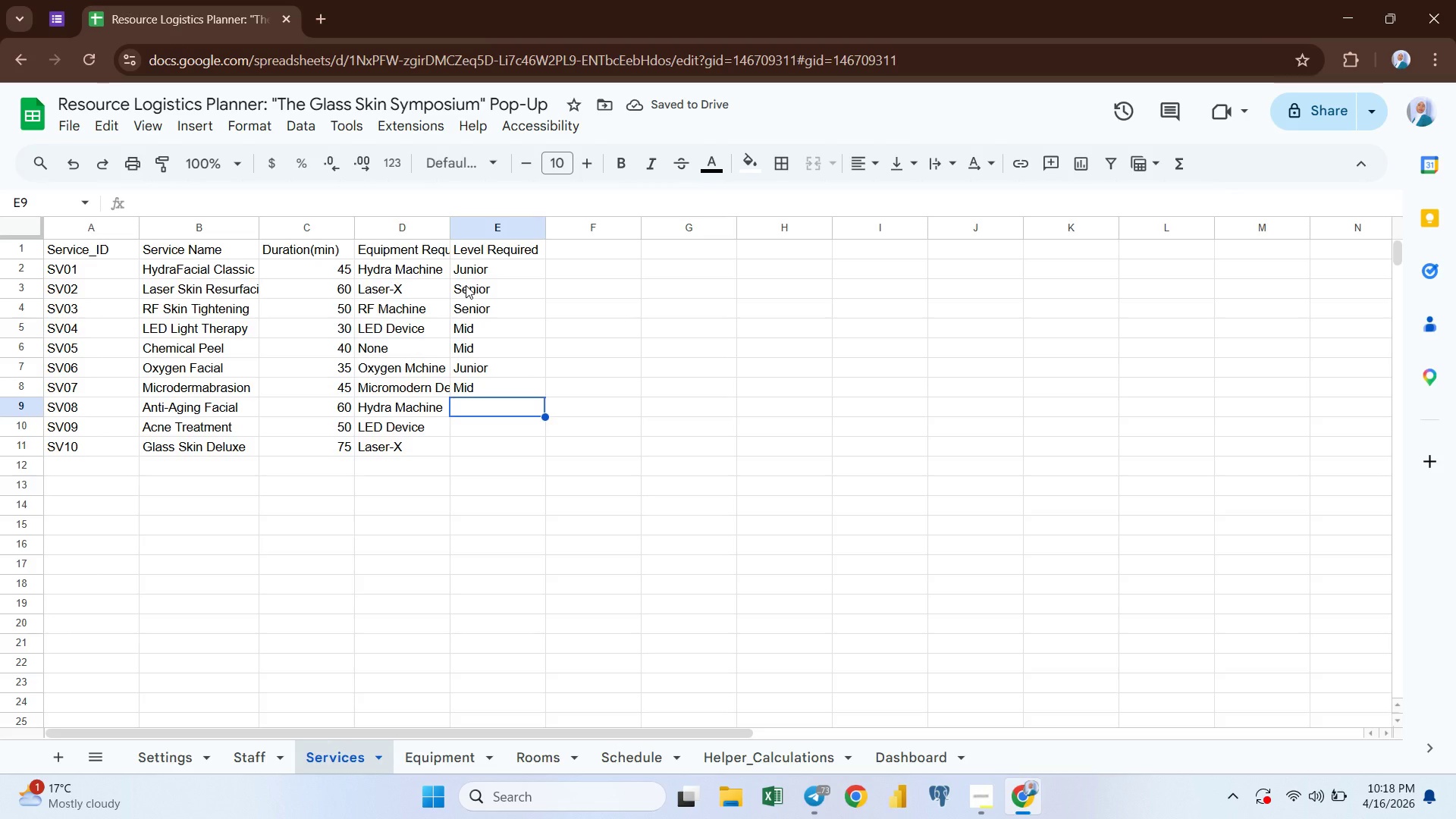 
type(JU)
key(Tab)
 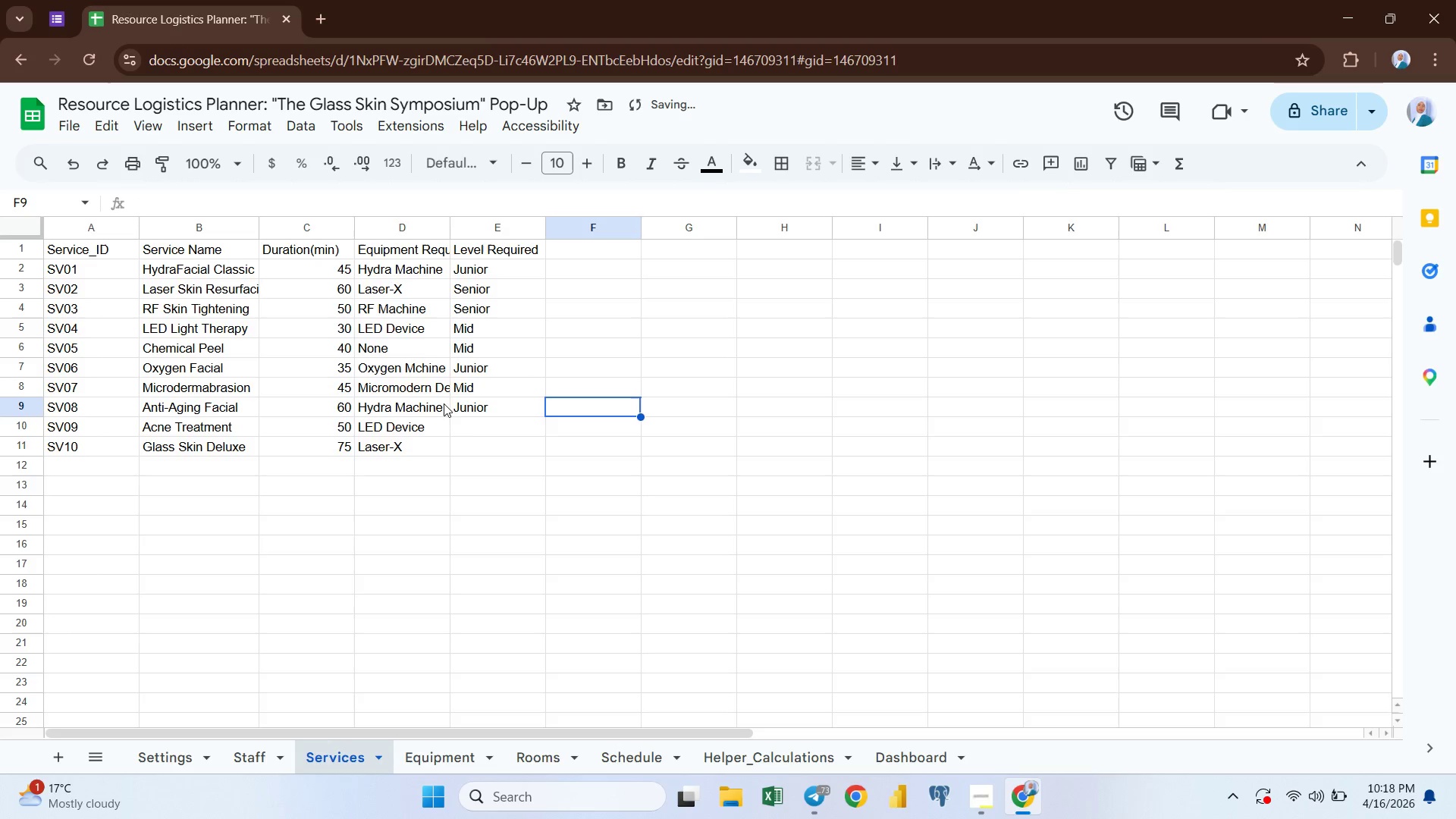 
left_click([475, 427])
 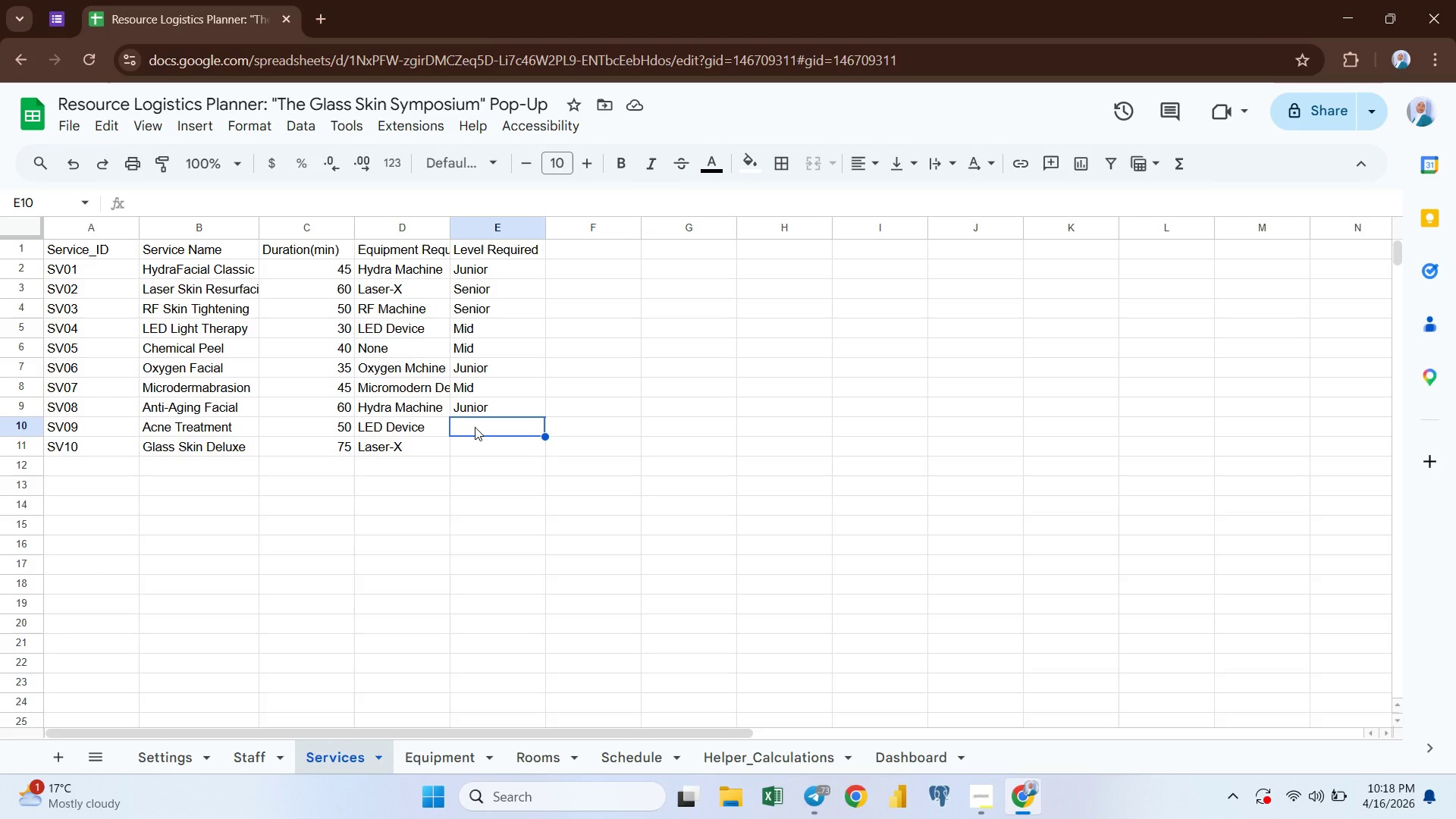 
wait(7.47)
 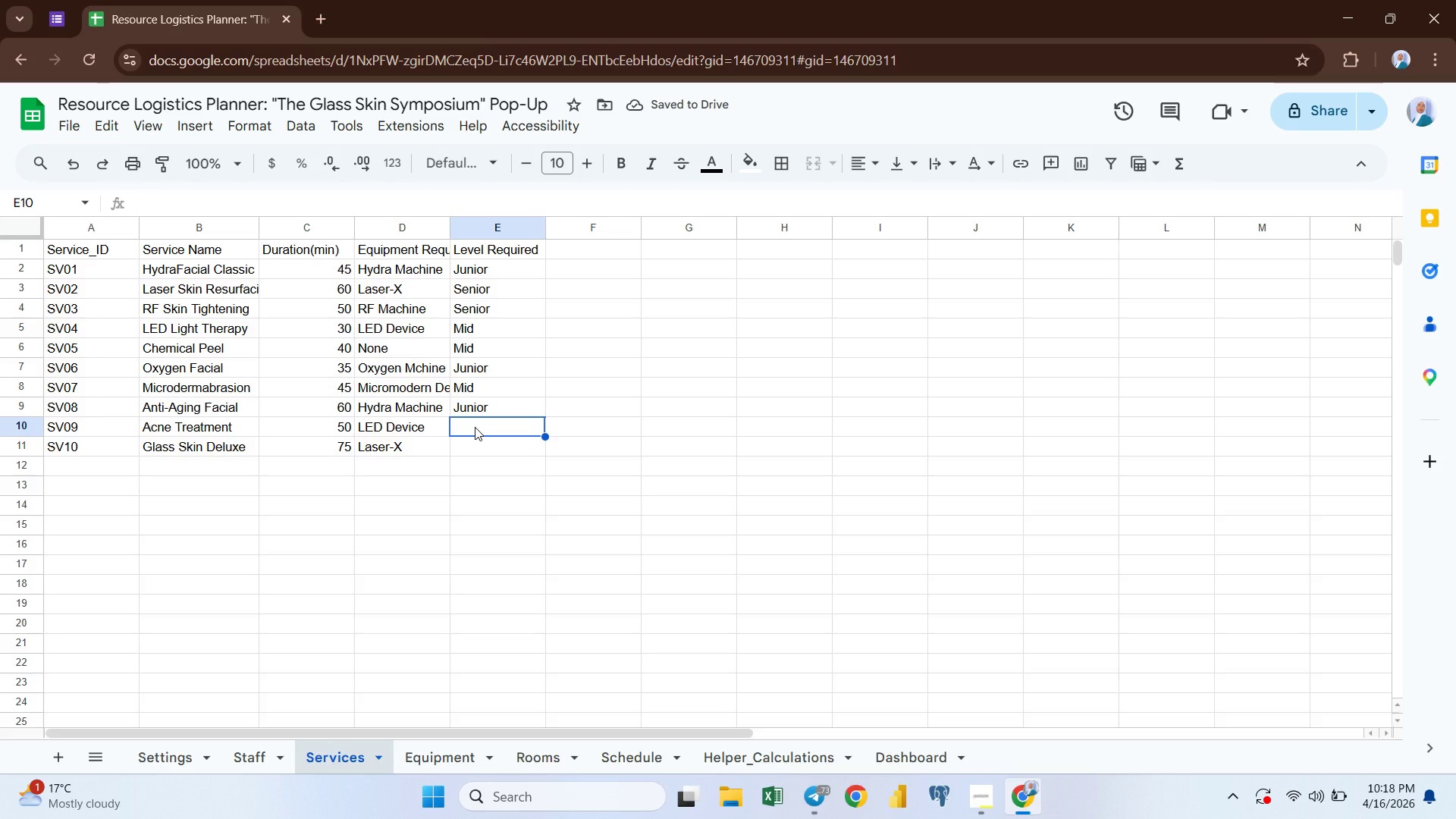 
left_click([469, 402])
 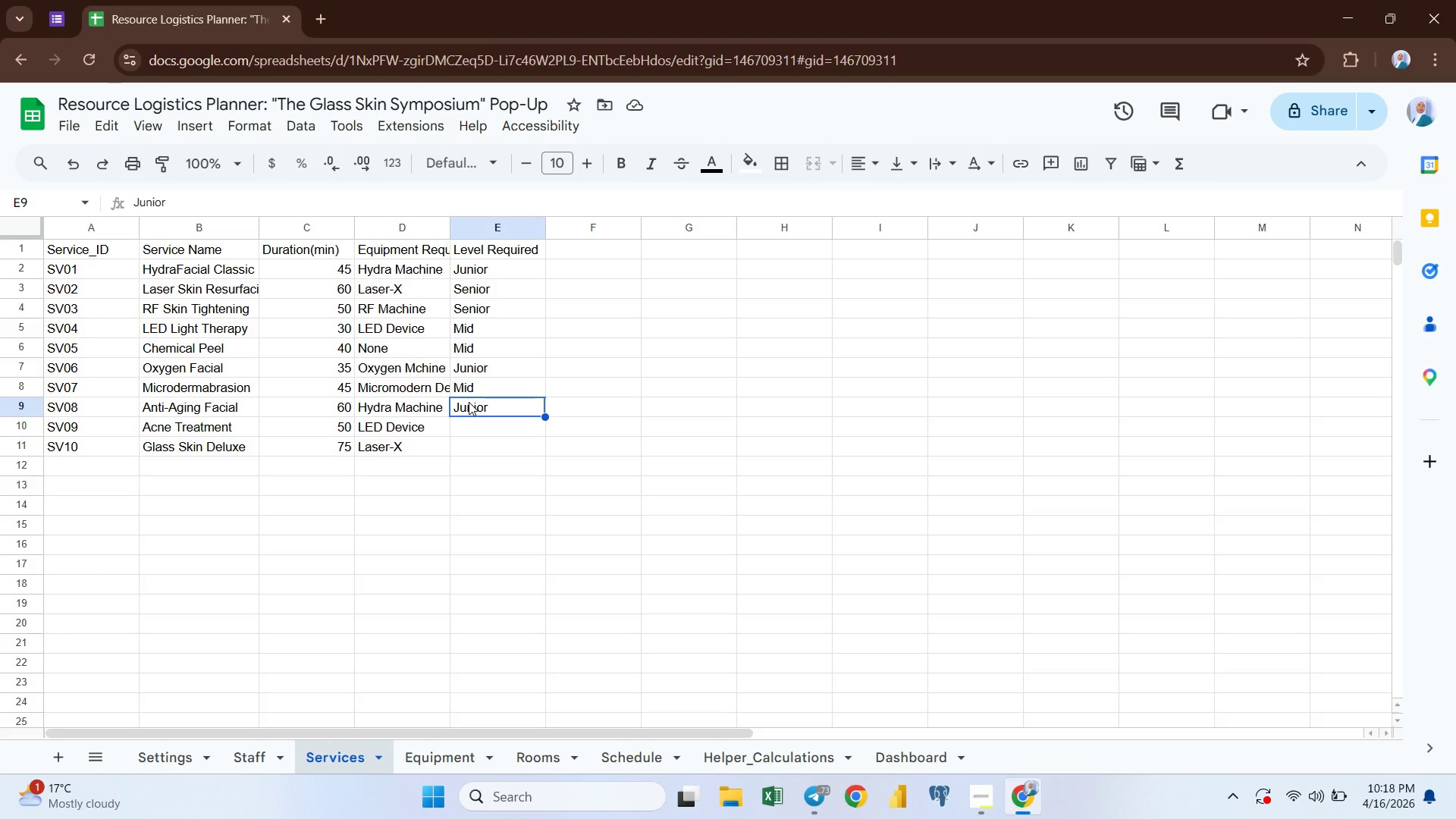 
key(S)
 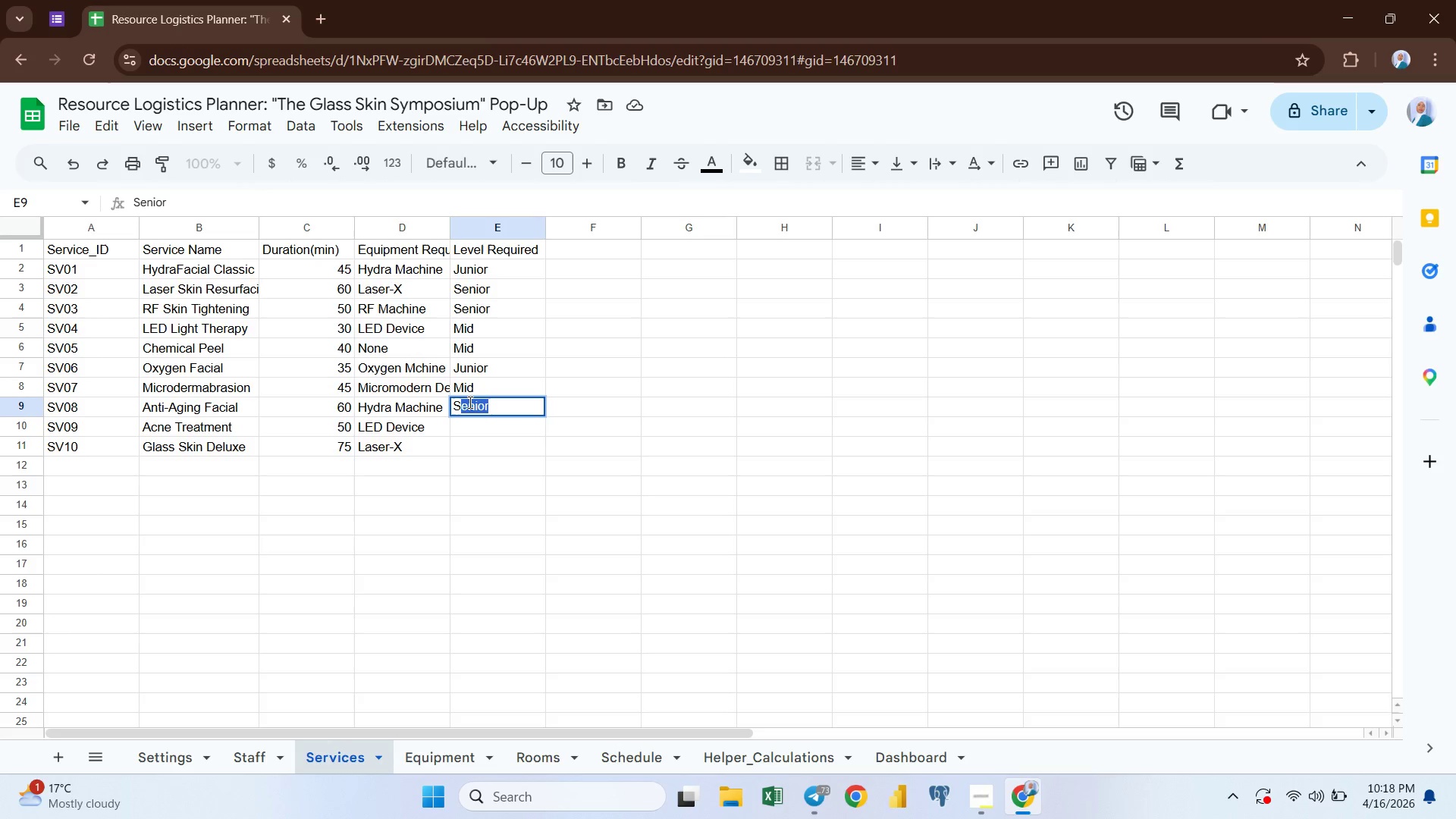 
key(CapsLock)
 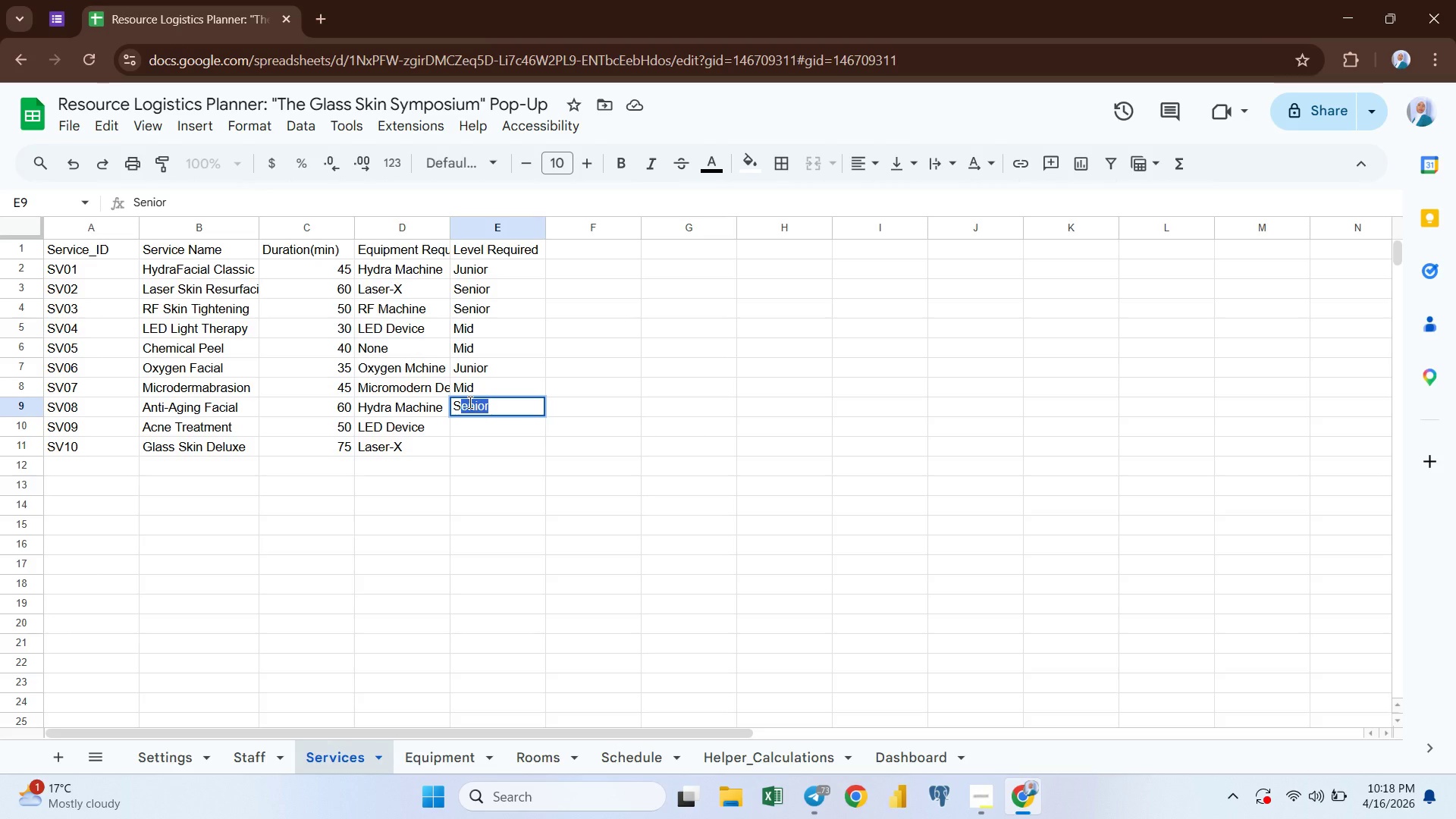 
key(Tab)
 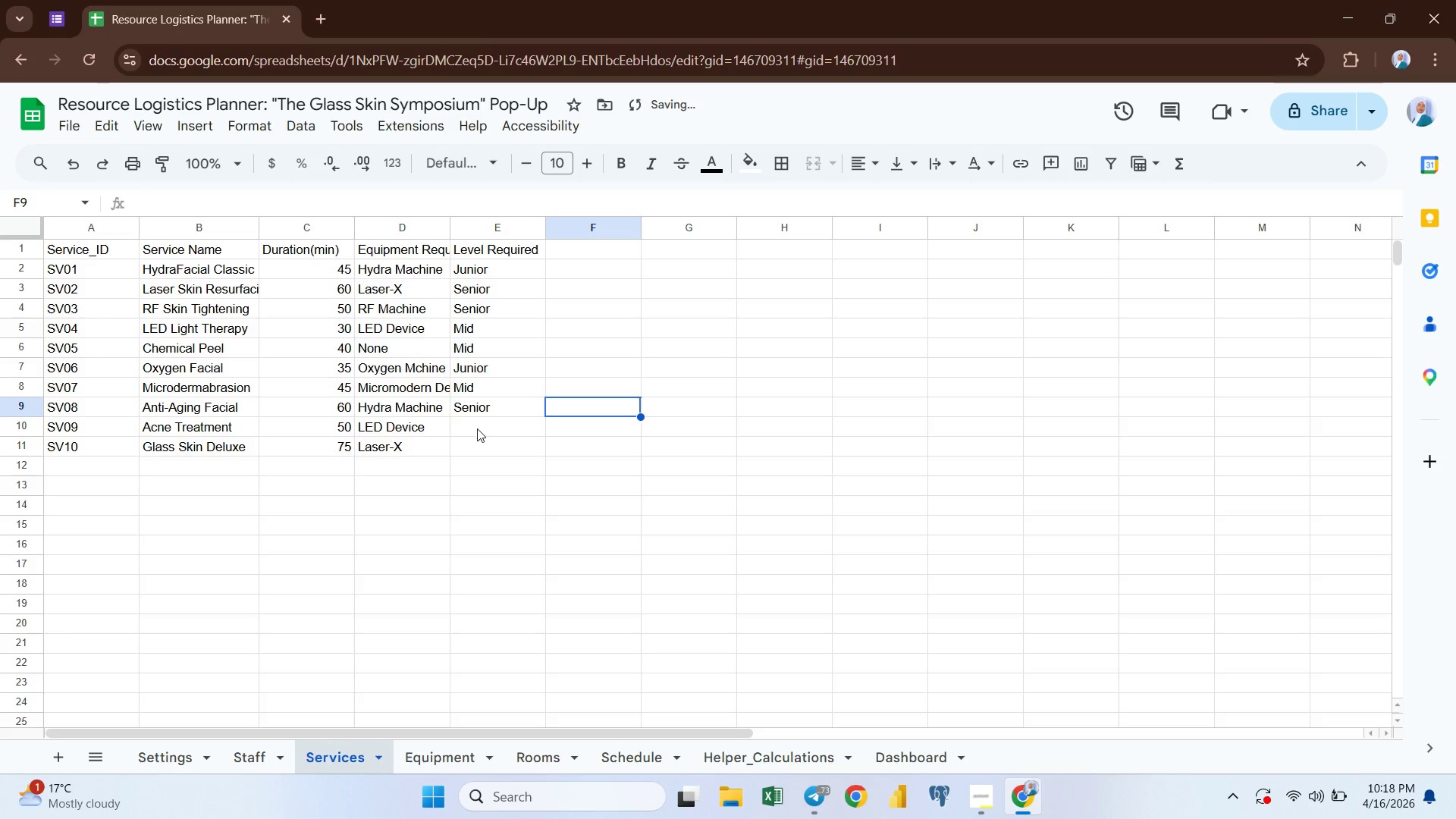 
left_click([477, 429])
 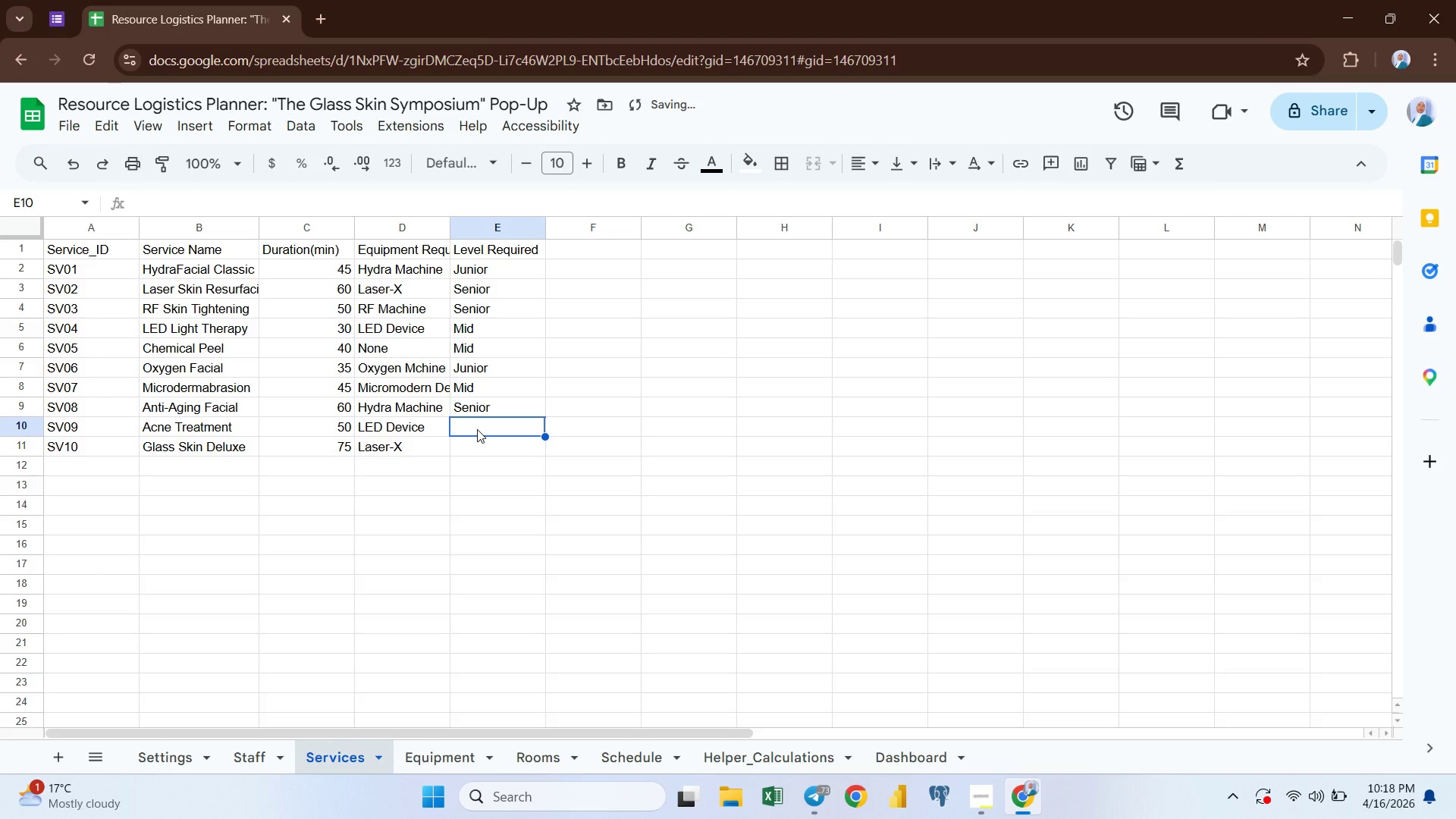 
hold_key(key=M, duration=0.31)
 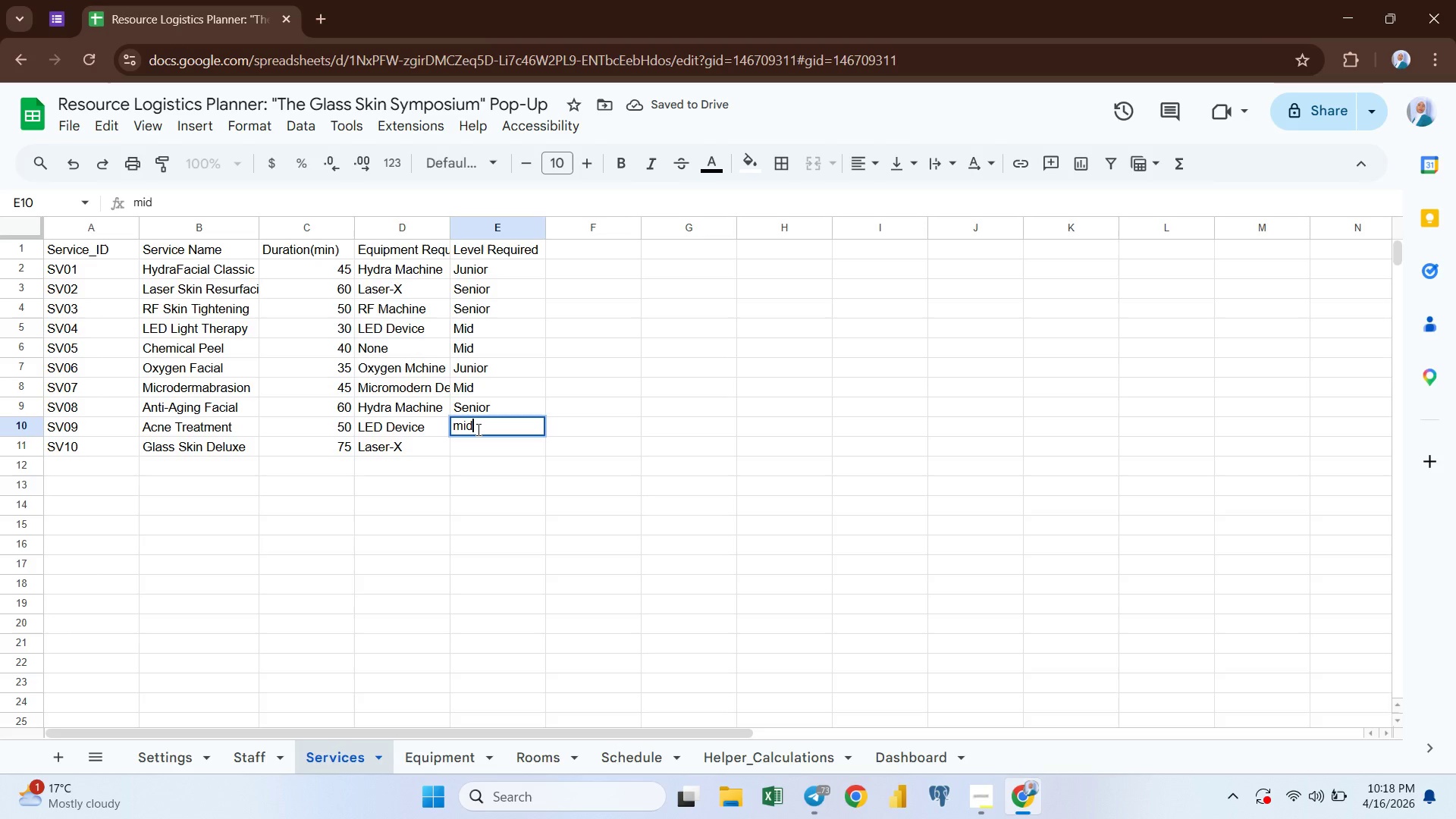 
type(id)
key(Backspace)
key(Backspace)
key(Backspace)
type(Mid)
 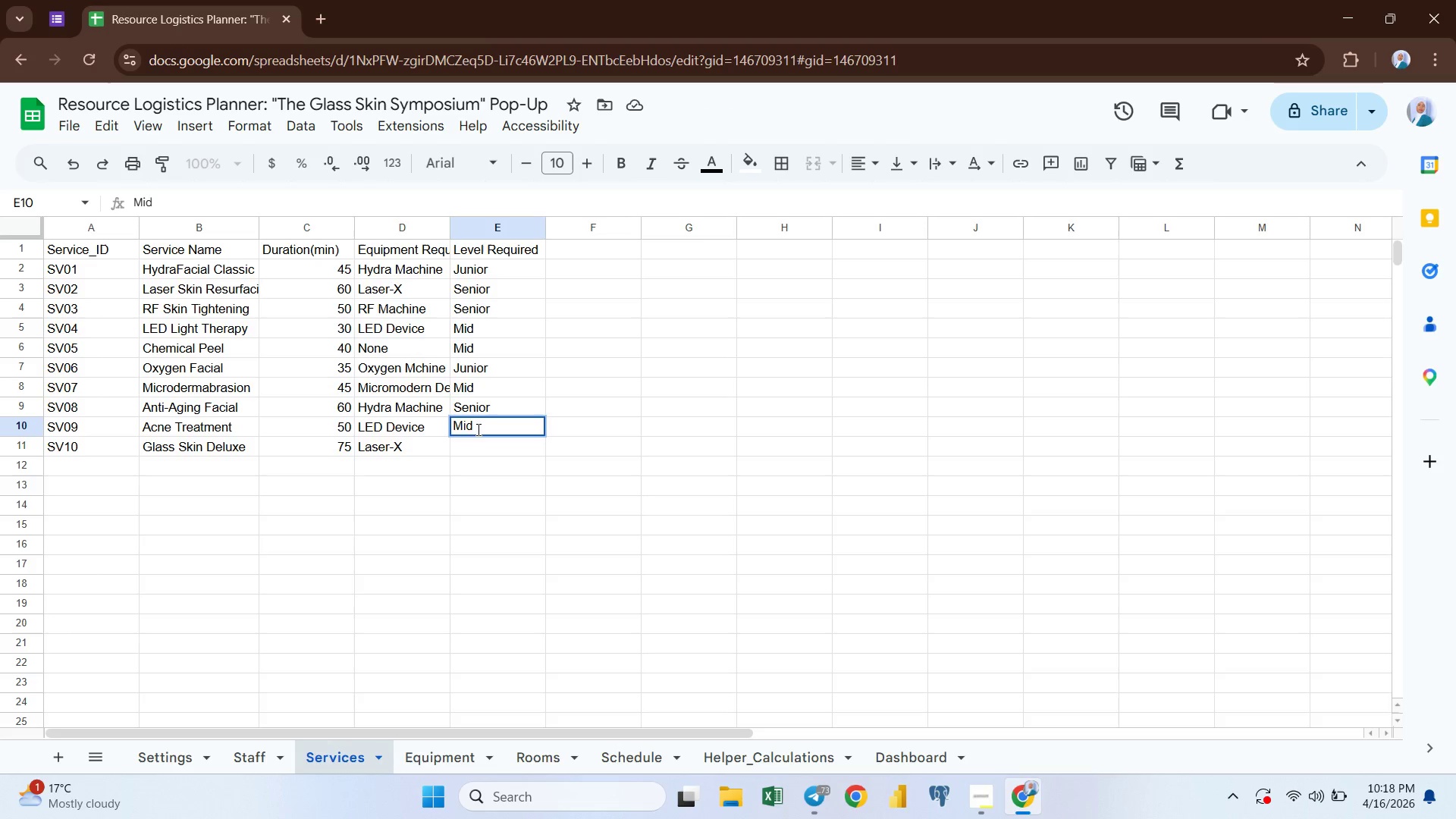 
key(Enter)
 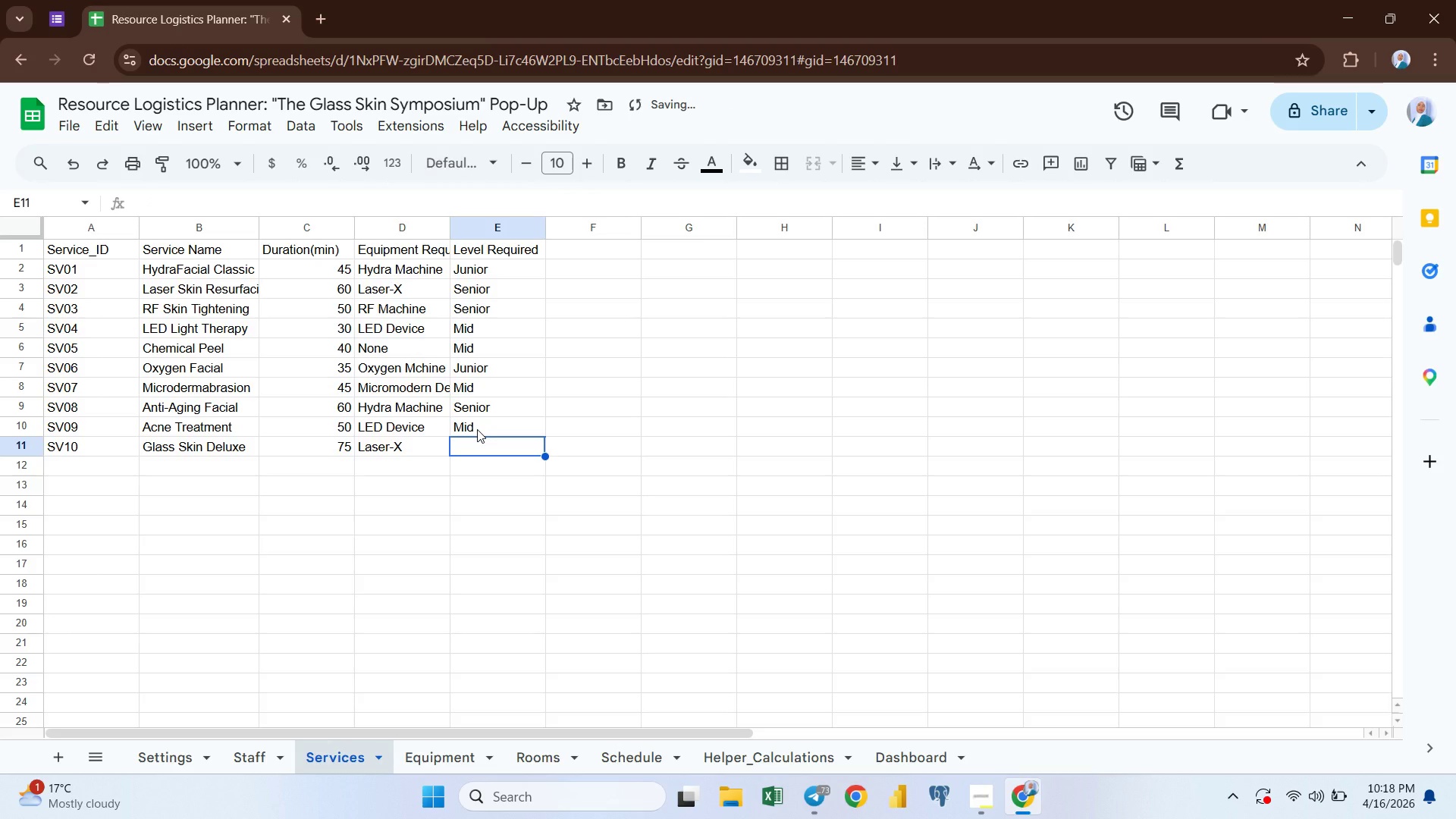 
type(Senior)
 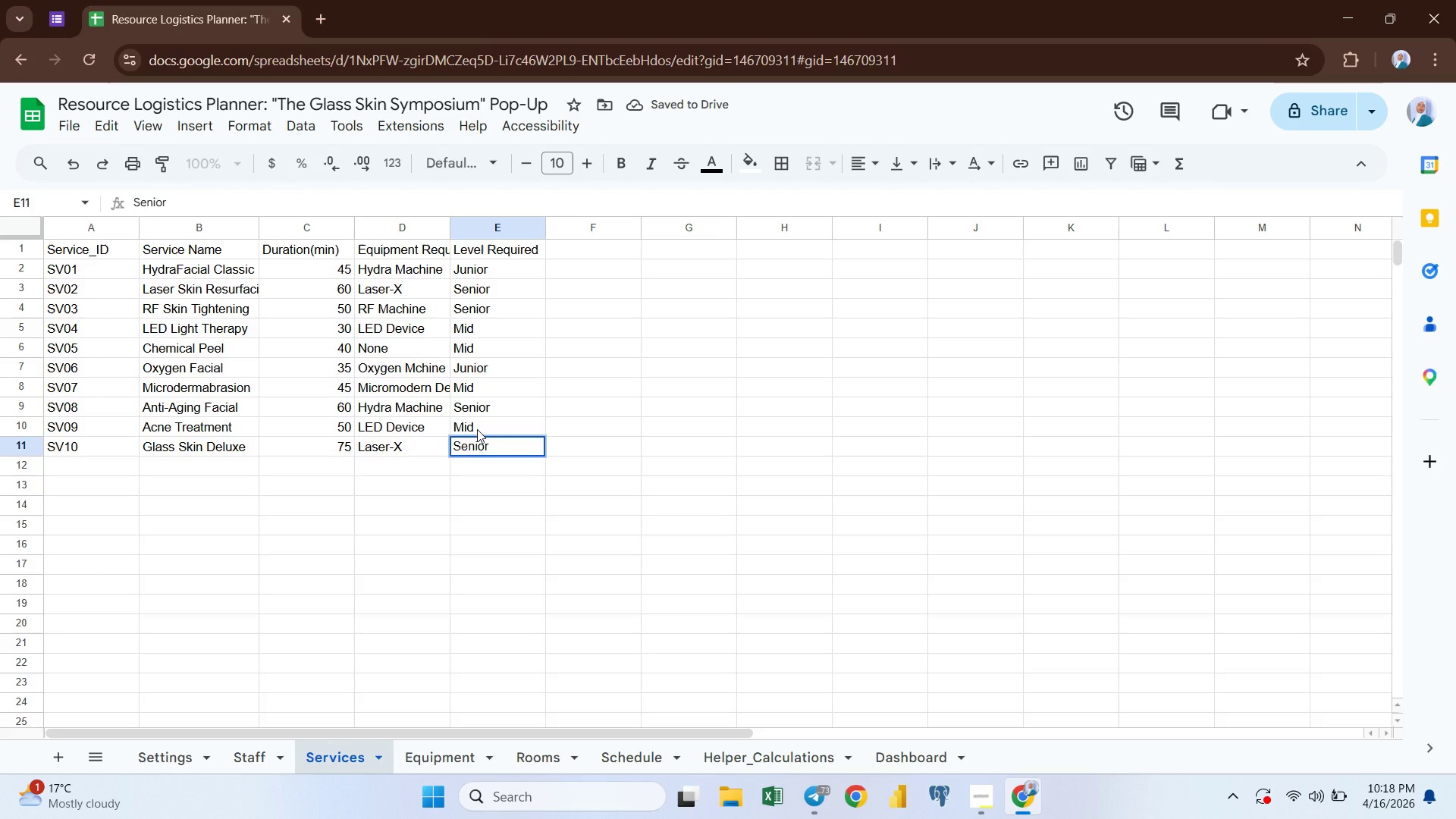 
key(Enter)
 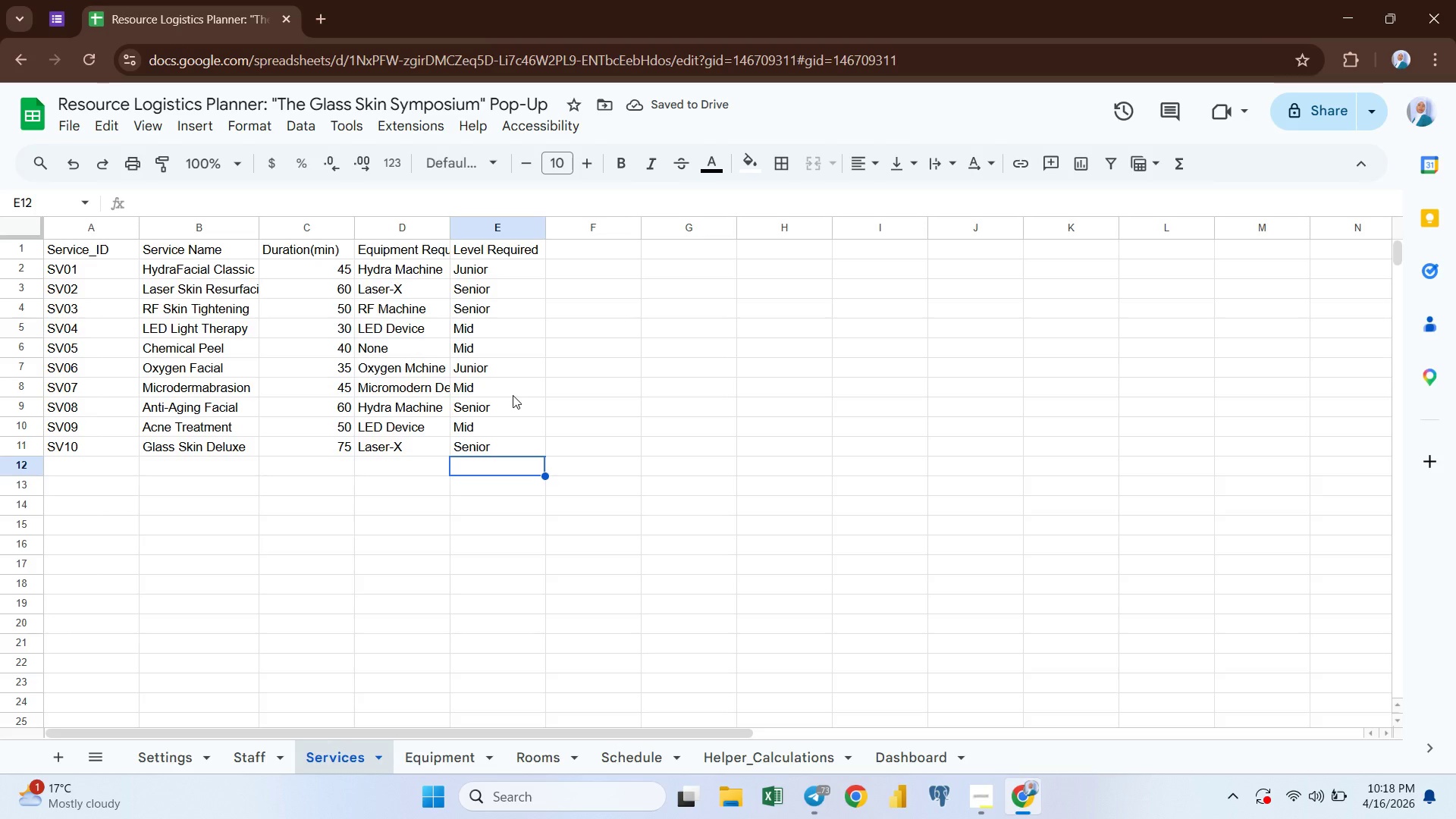 
wait(5.41)
 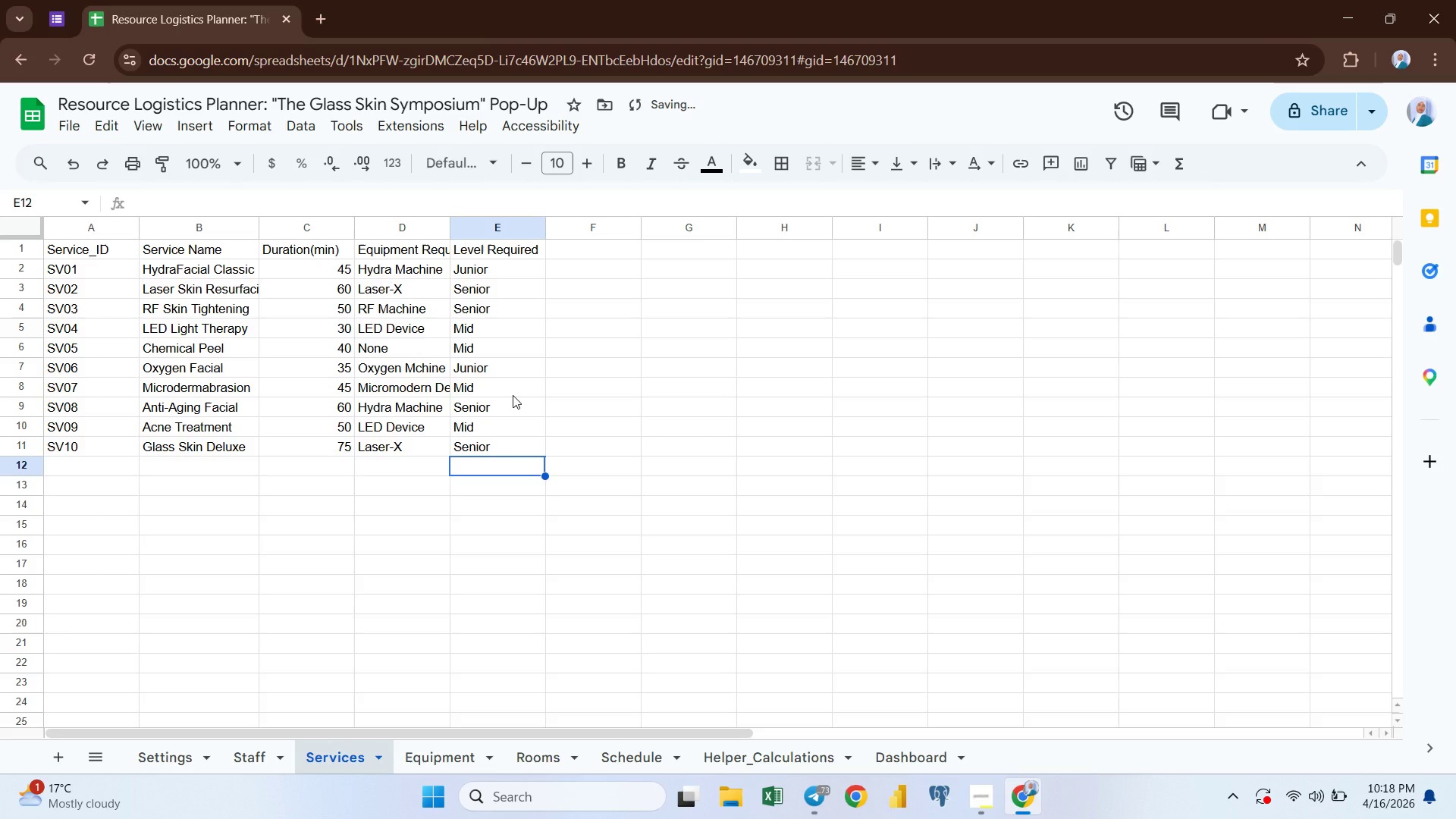 
left_click([68, 248])
 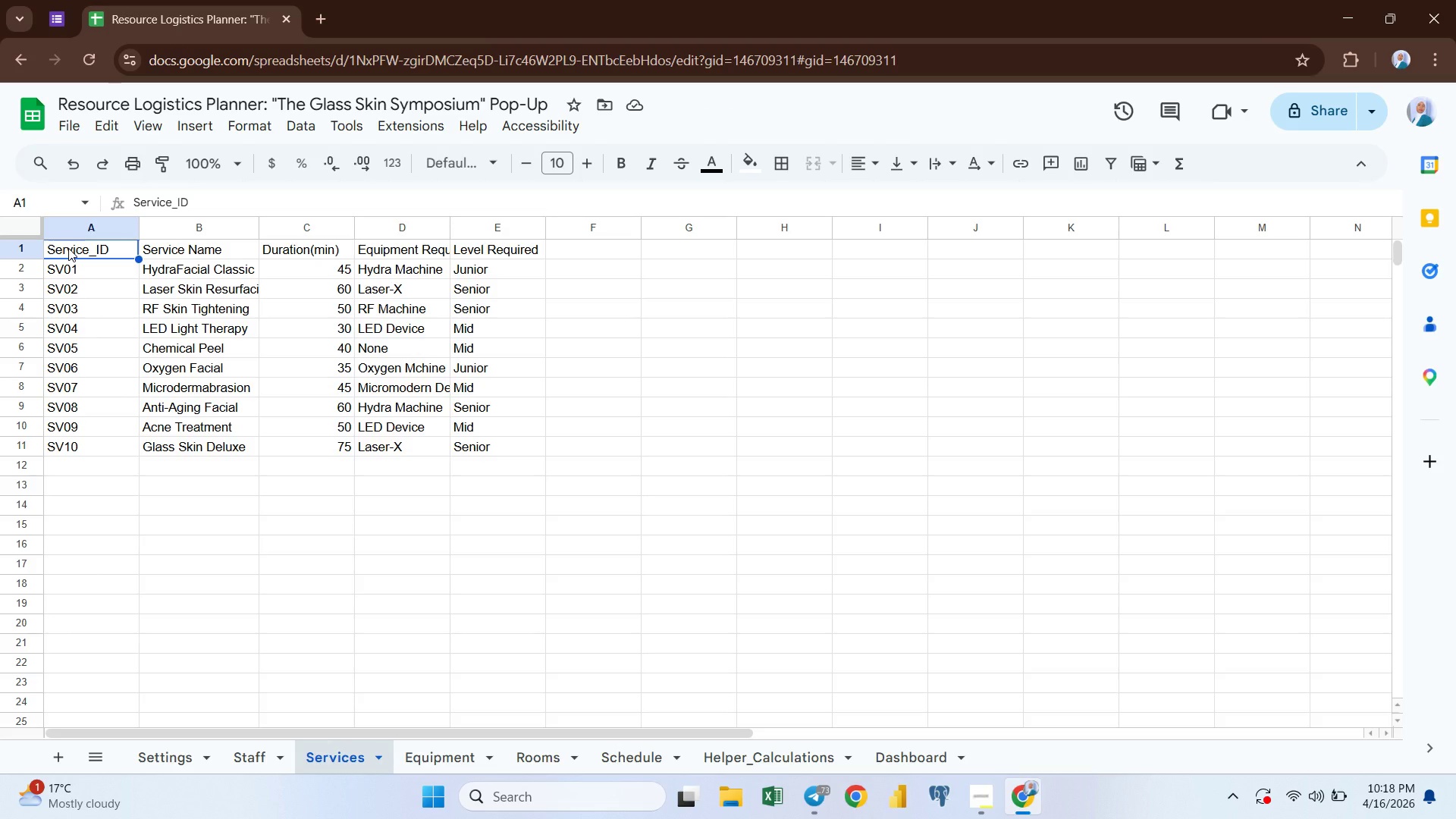 
key(Control+Shift+ArrowDown)
 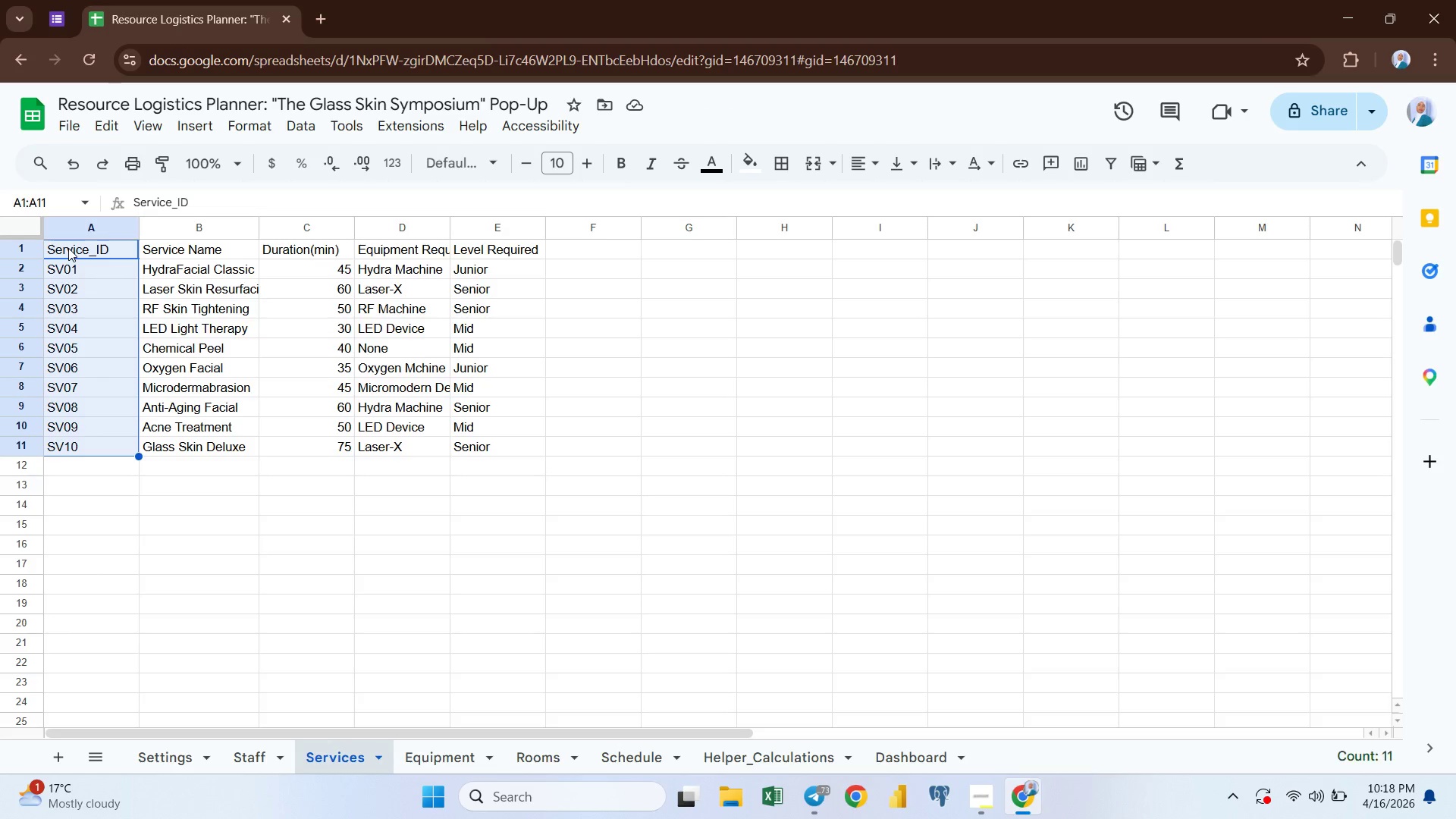 
key(Control+Shift+ArrowRight)
 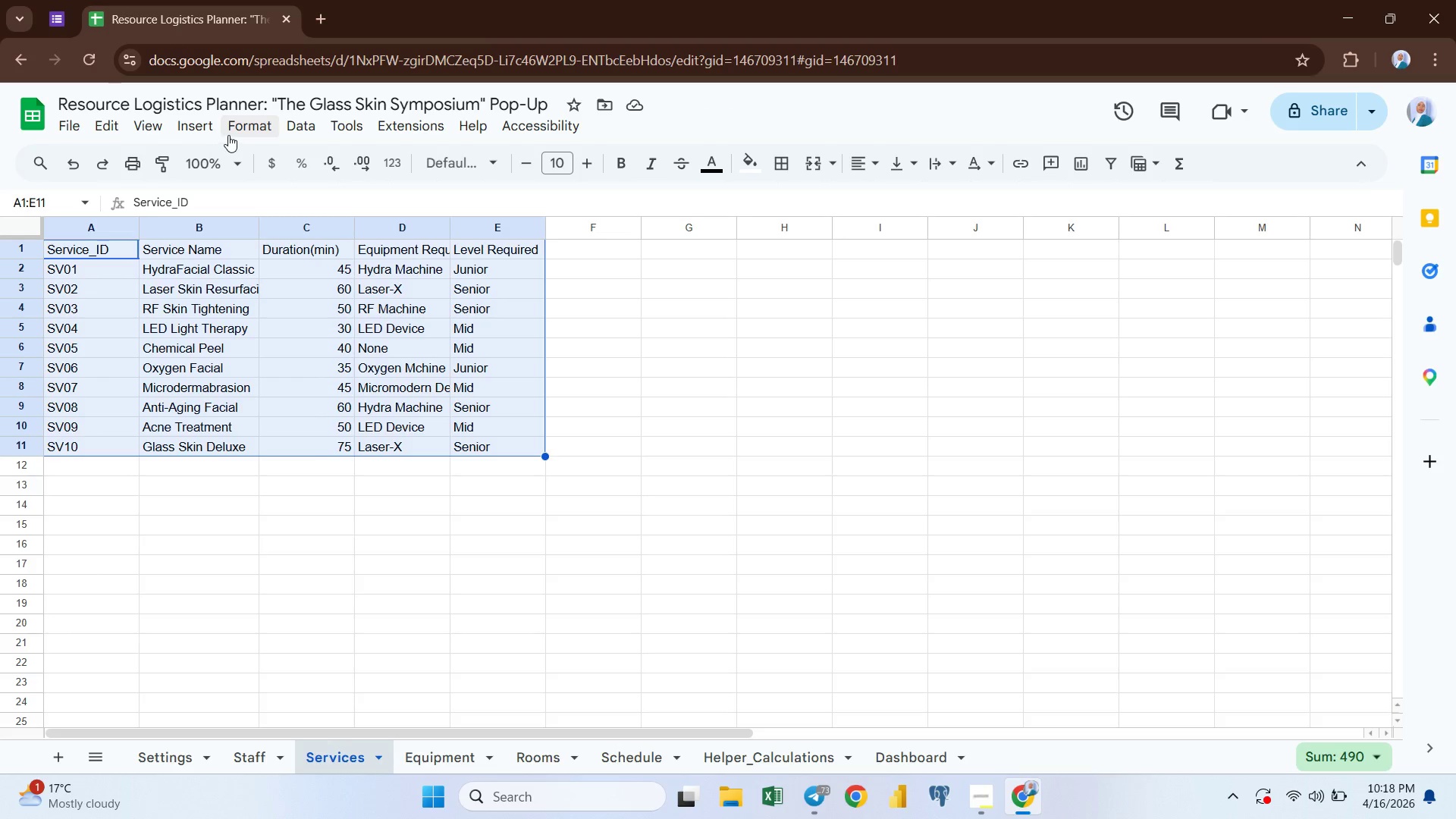 
left_click([235, 130])
 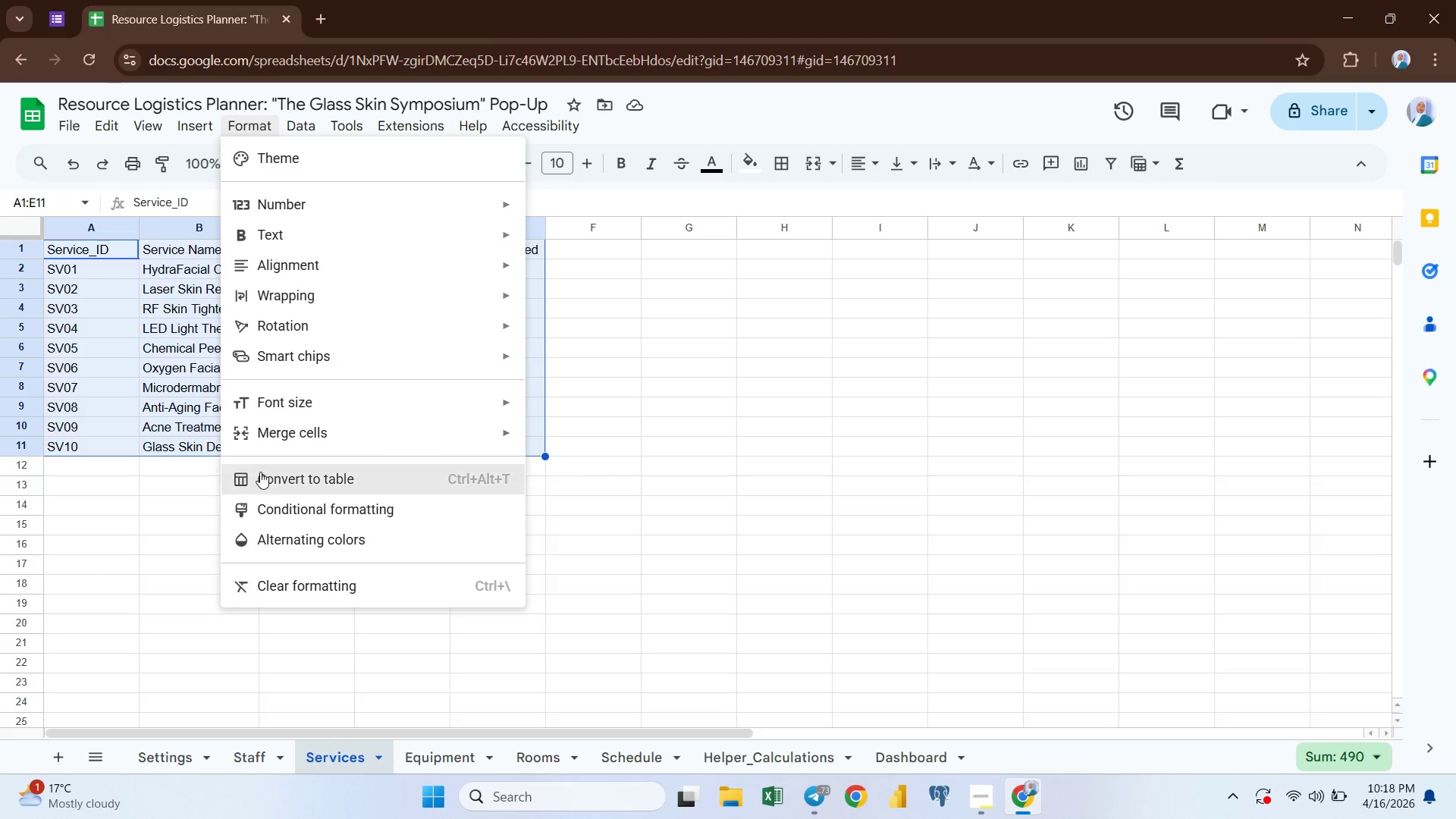 
left_click([269, 475])
 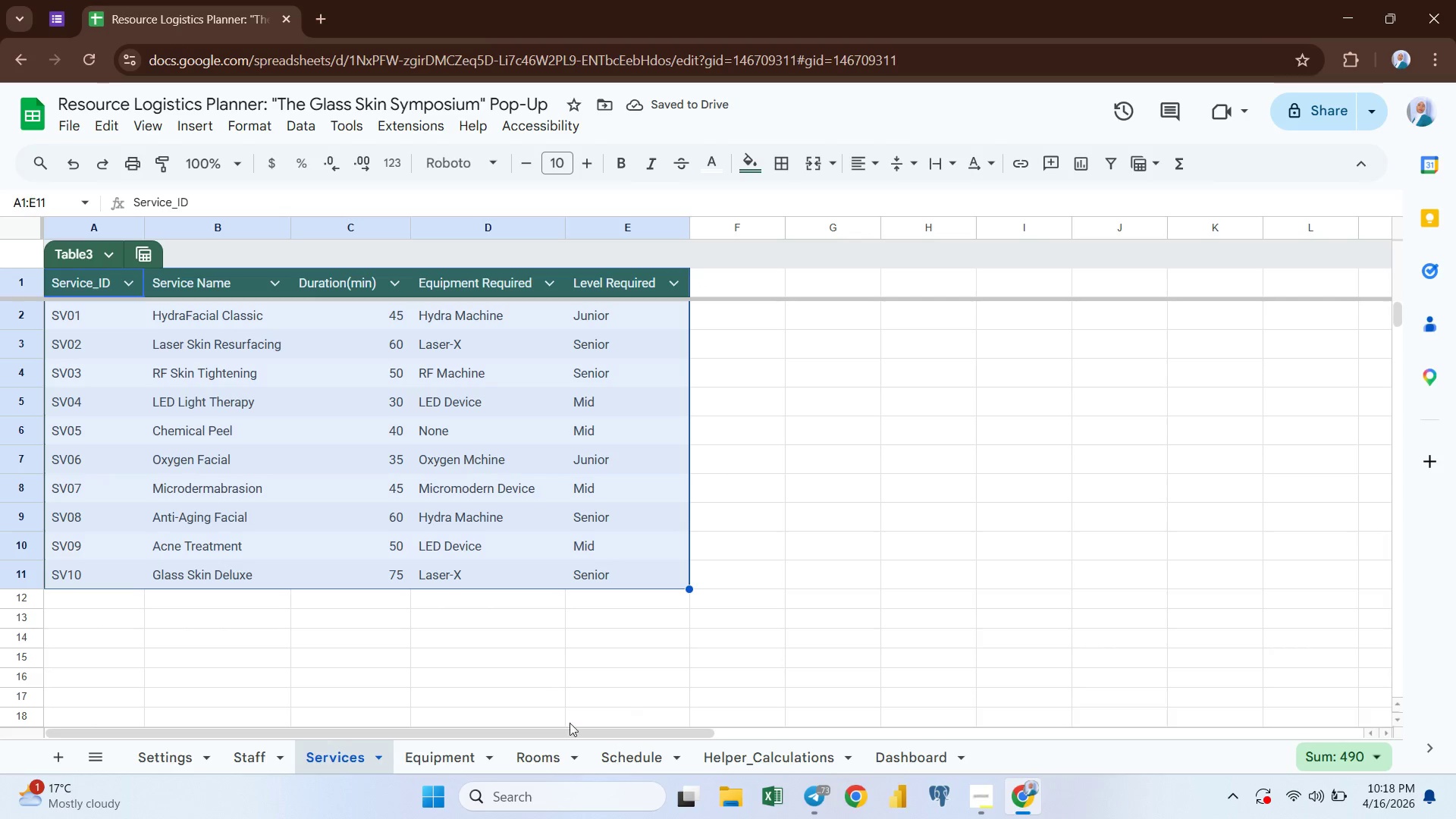 
left_click([449, 748])
 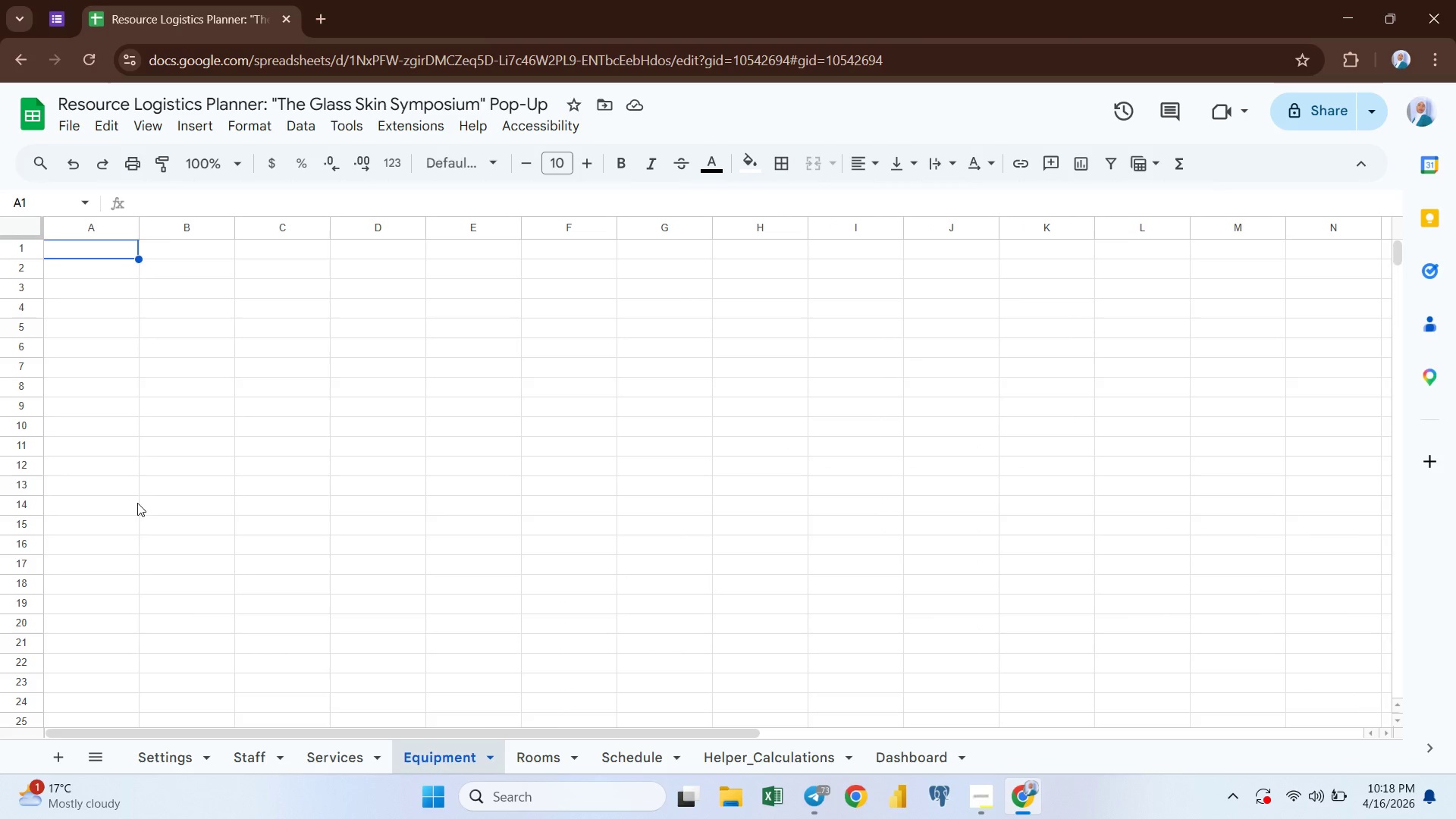 
left_click([89, 249])
 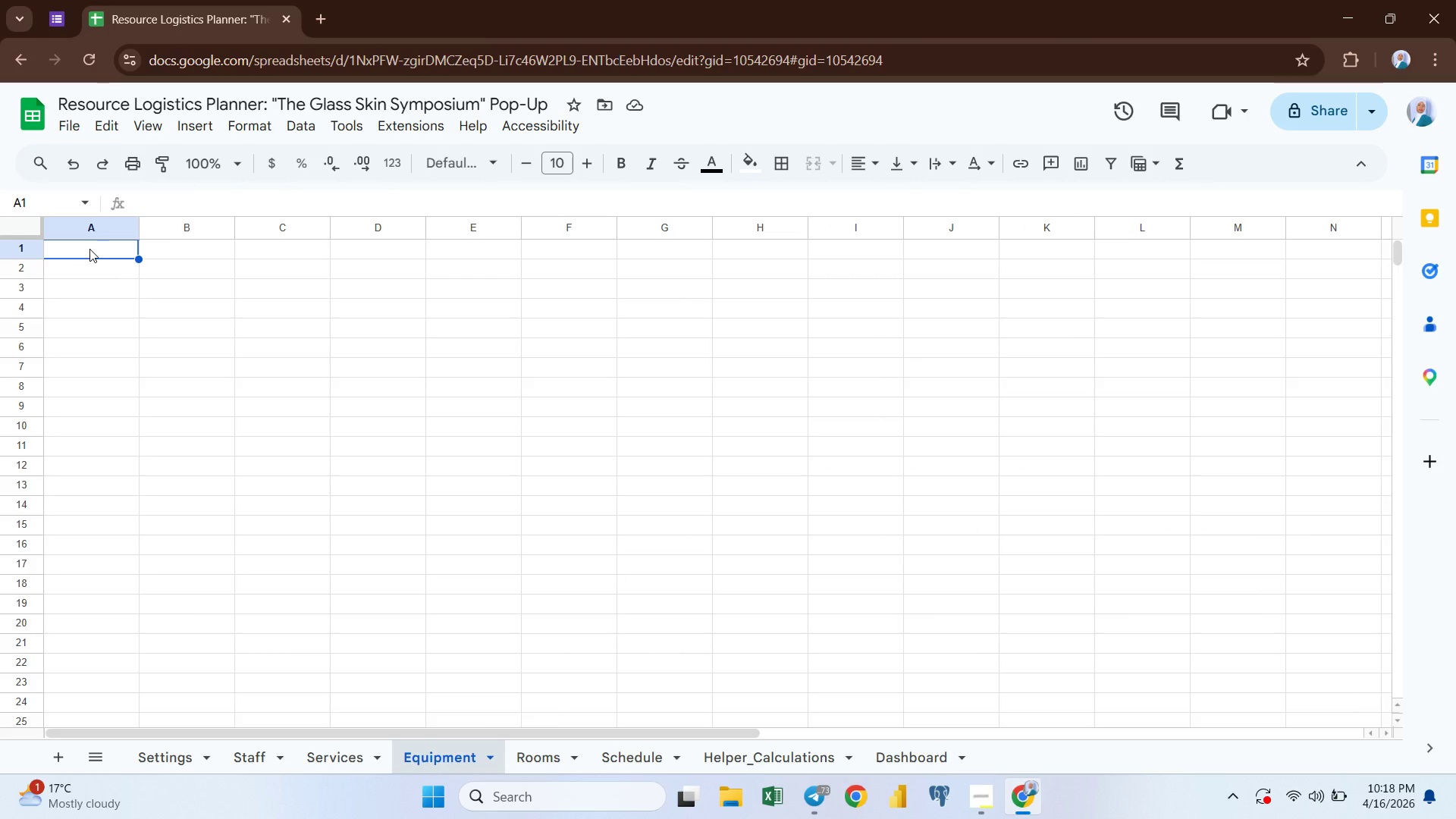 
type(Equipment ID)
 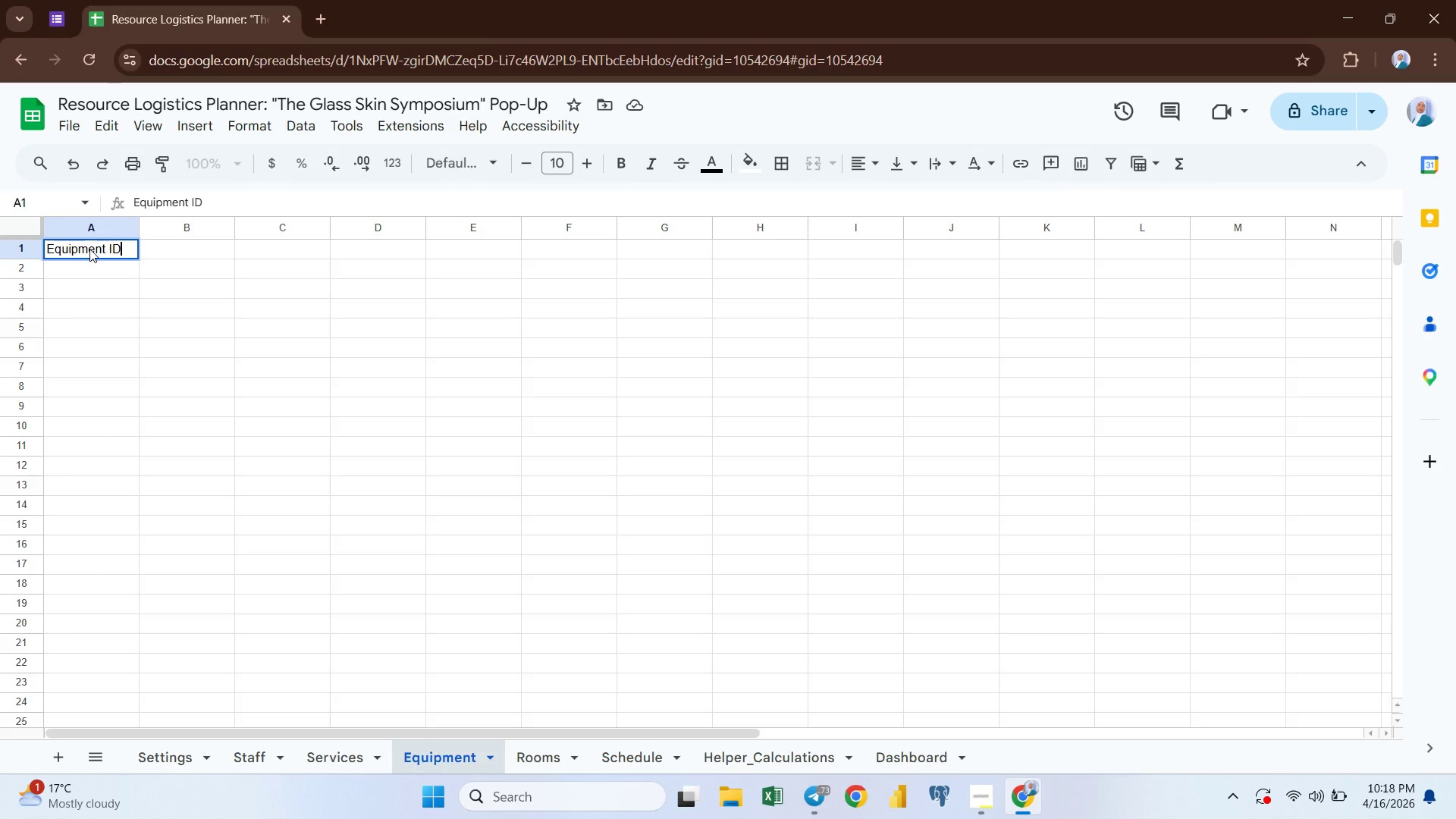 
key(Enter)
 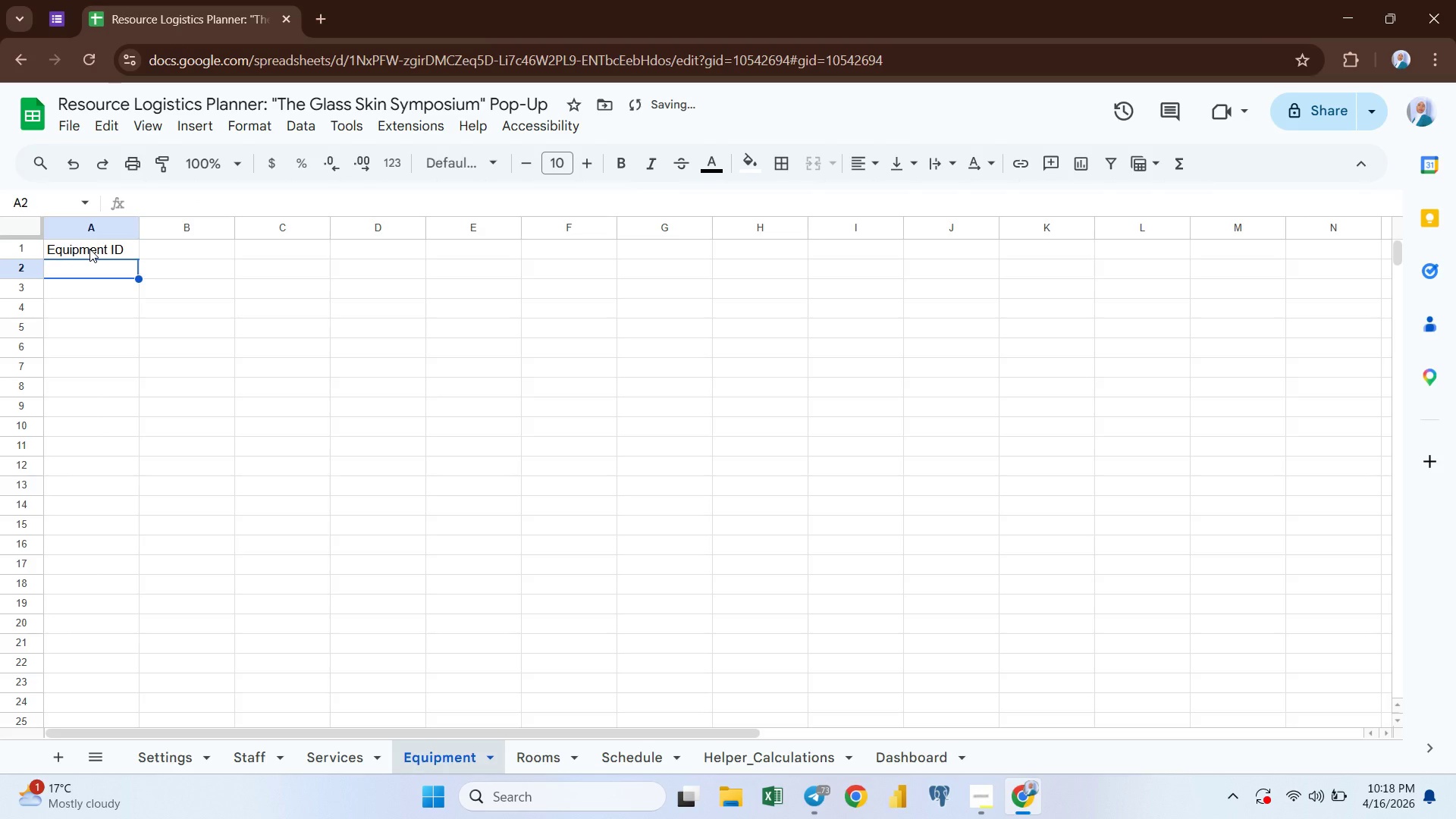 
type(EQ)
 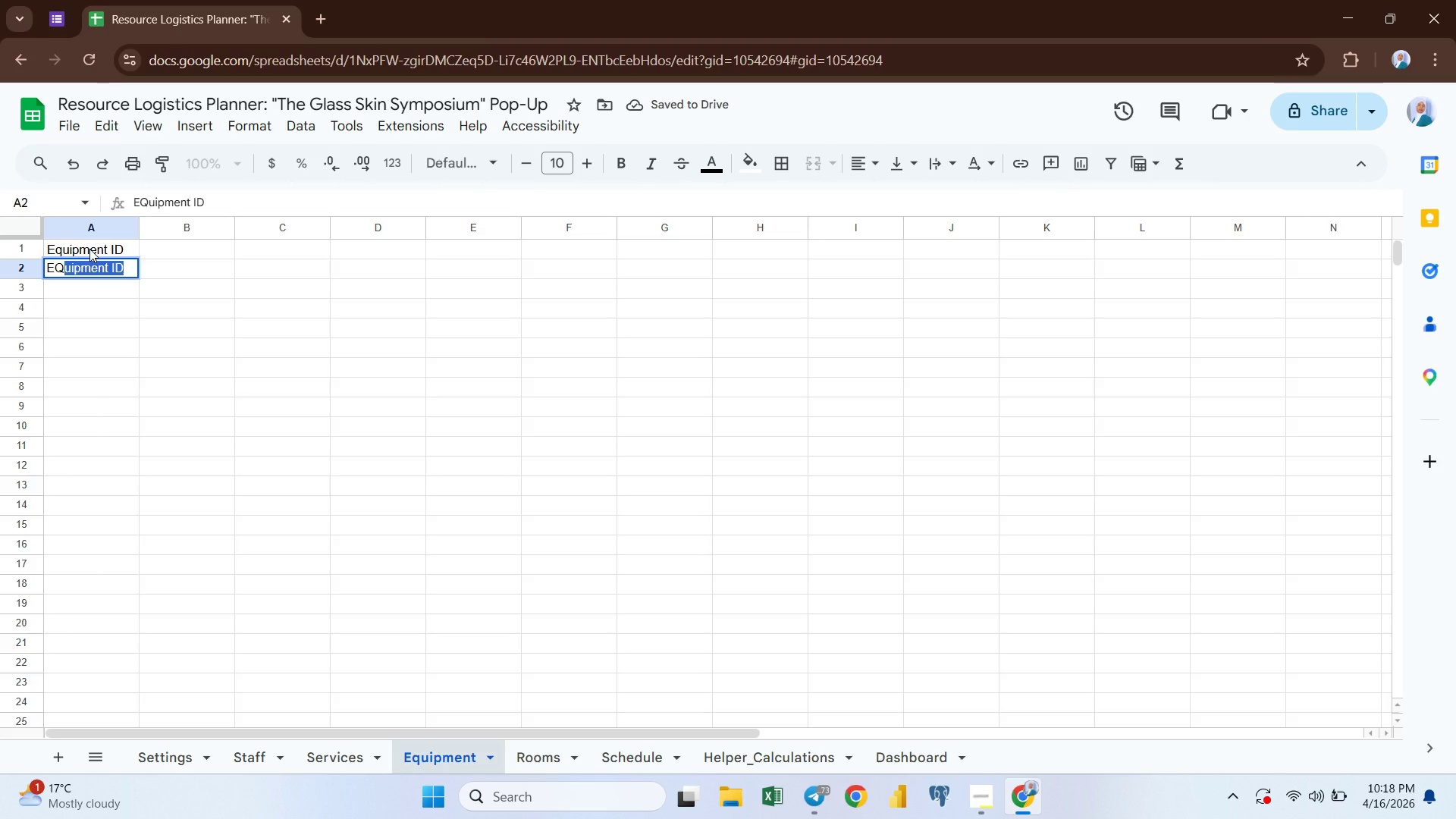 
type(01)
 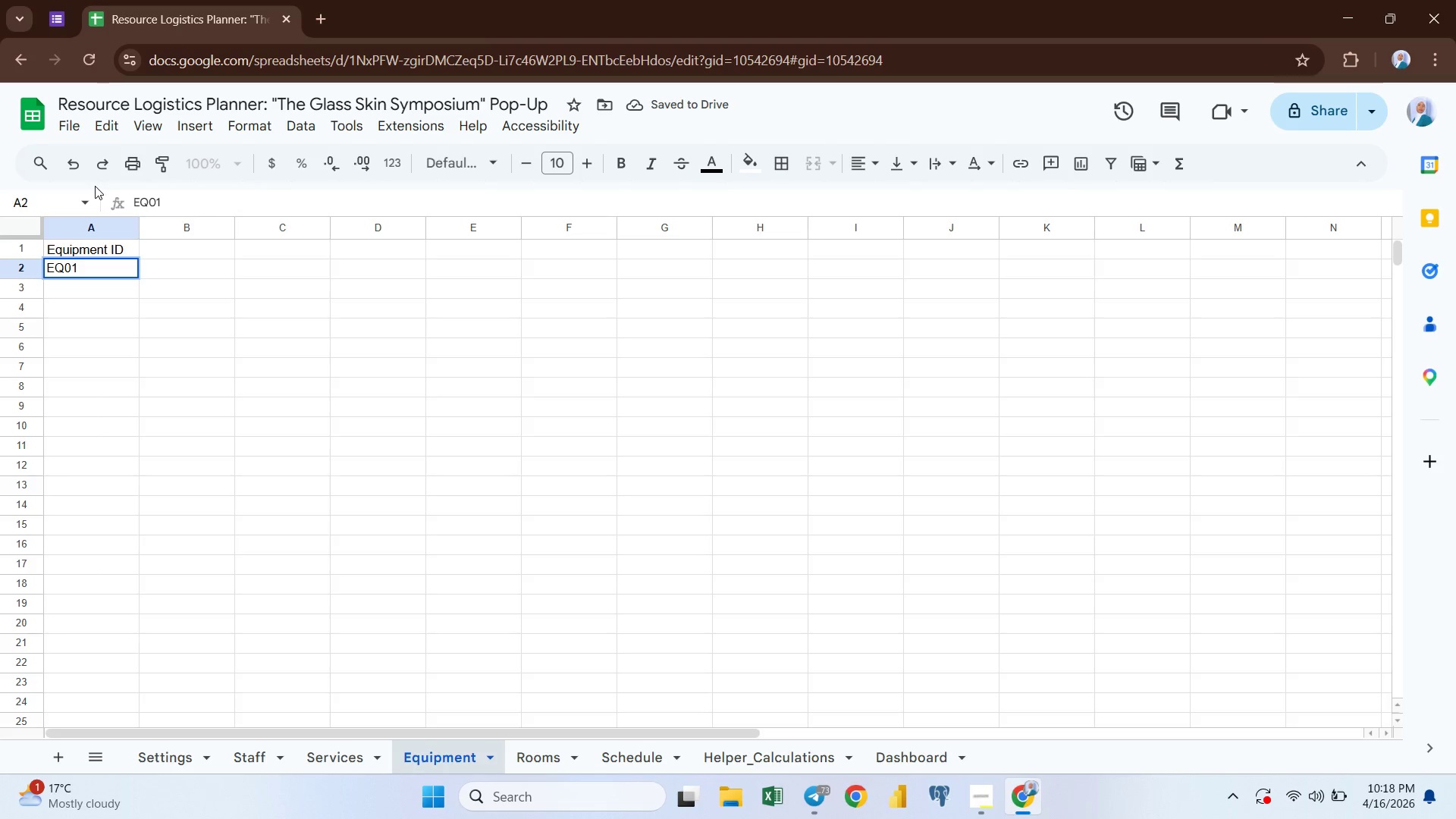 
key(Enter)
 